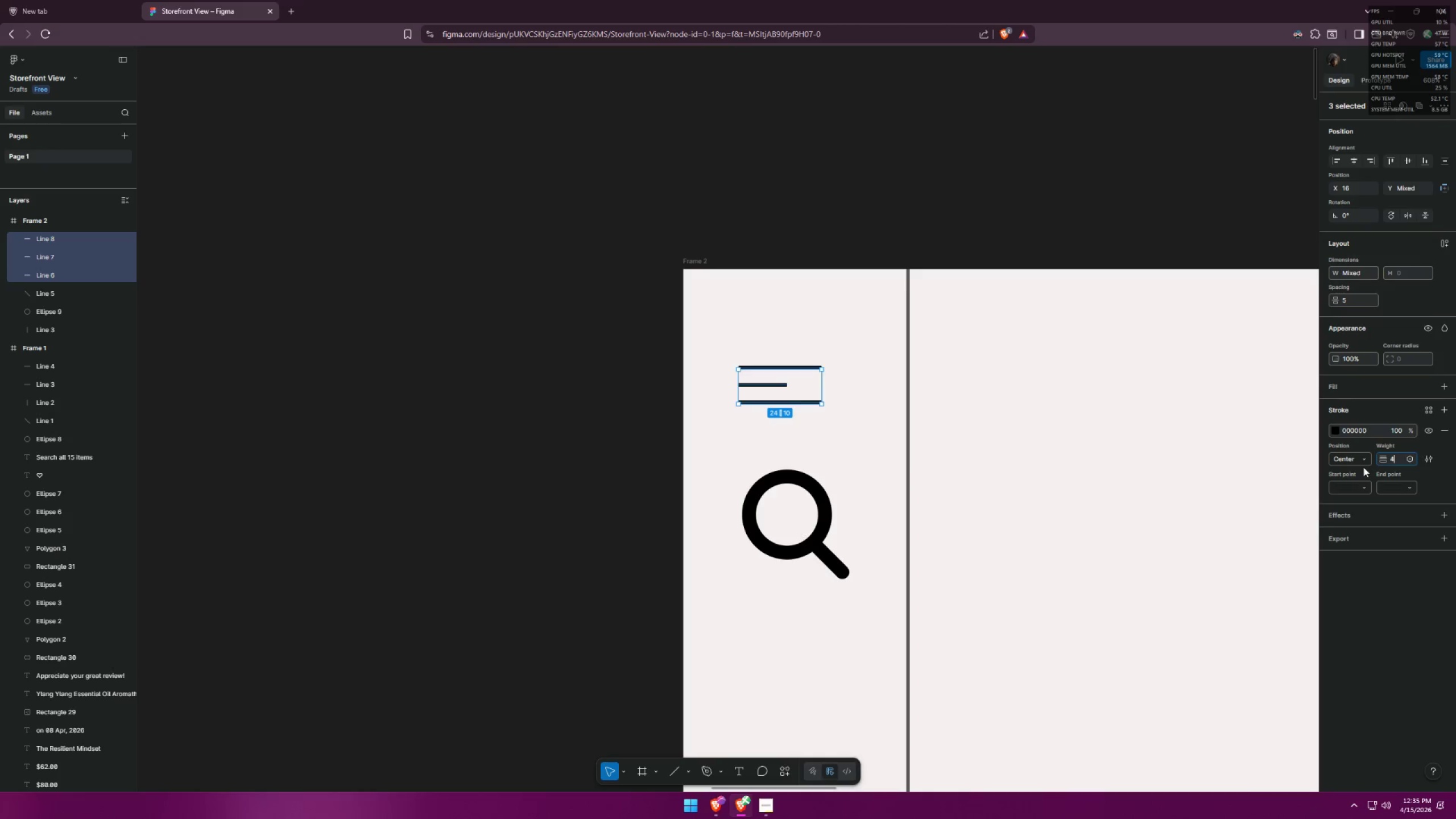 
key(Enter)
 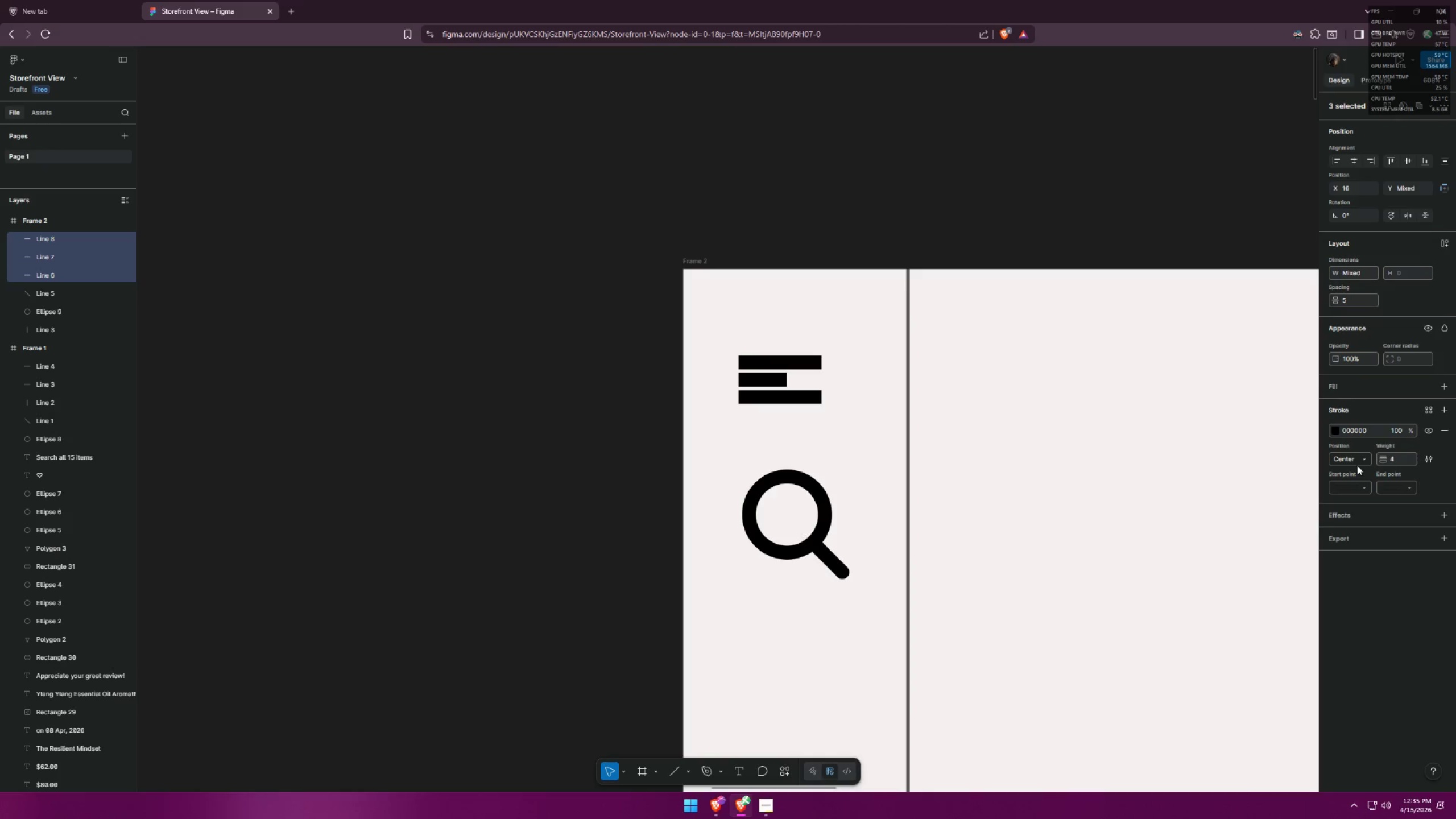 
key(Alt+AltLeft)
 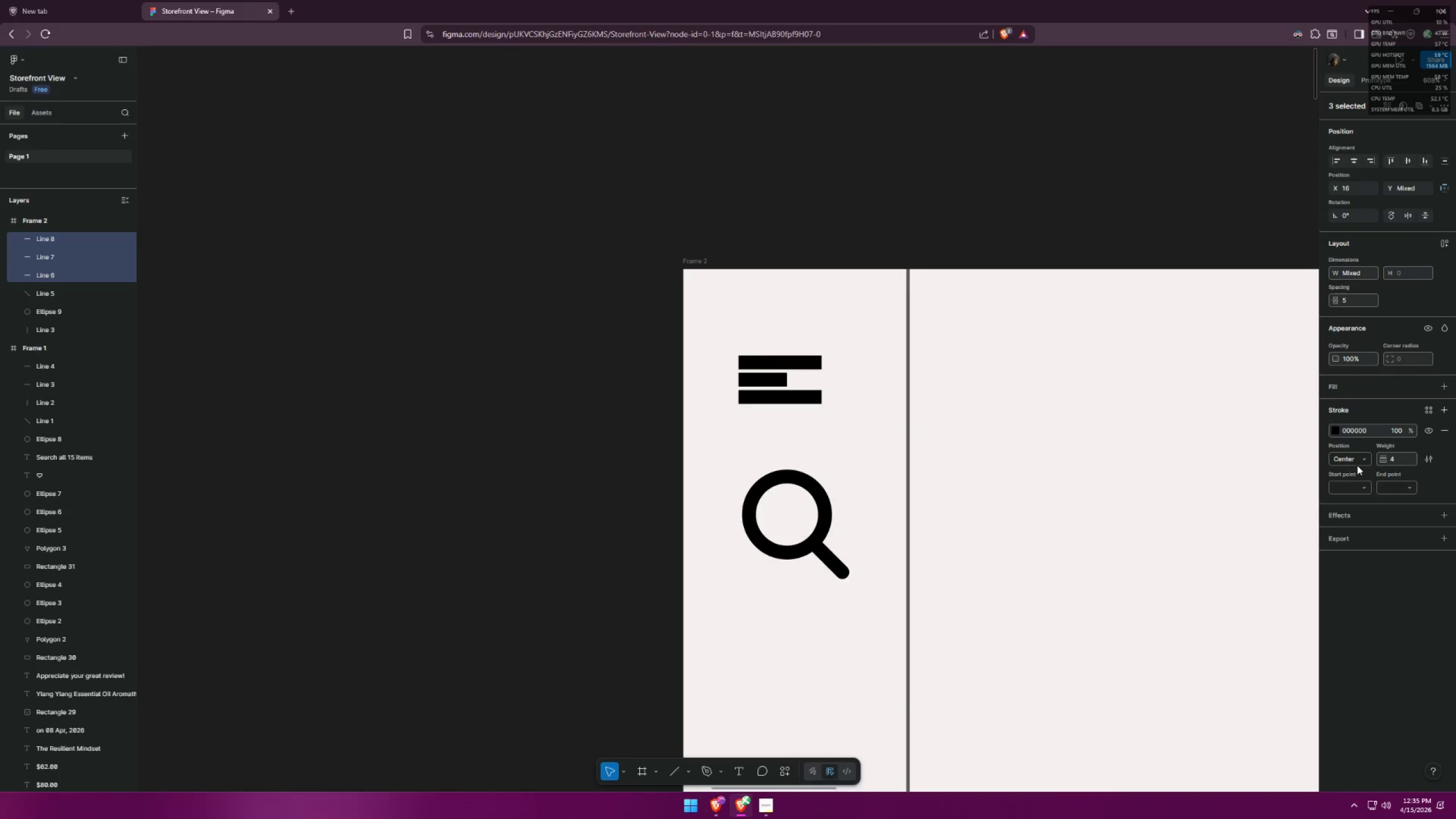 
key(Alt+Tab)
 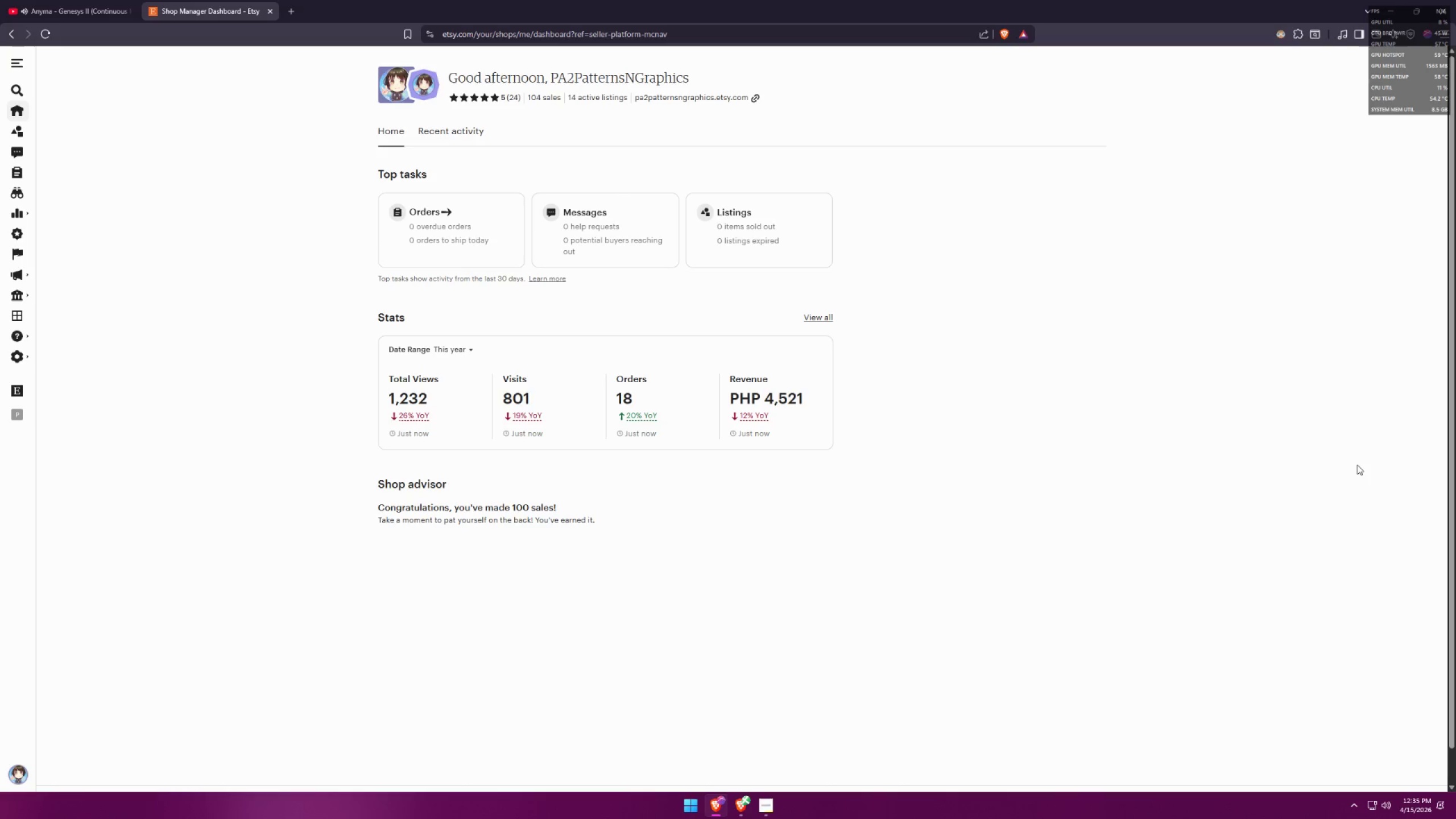 
key(Alt+AltLeft)
 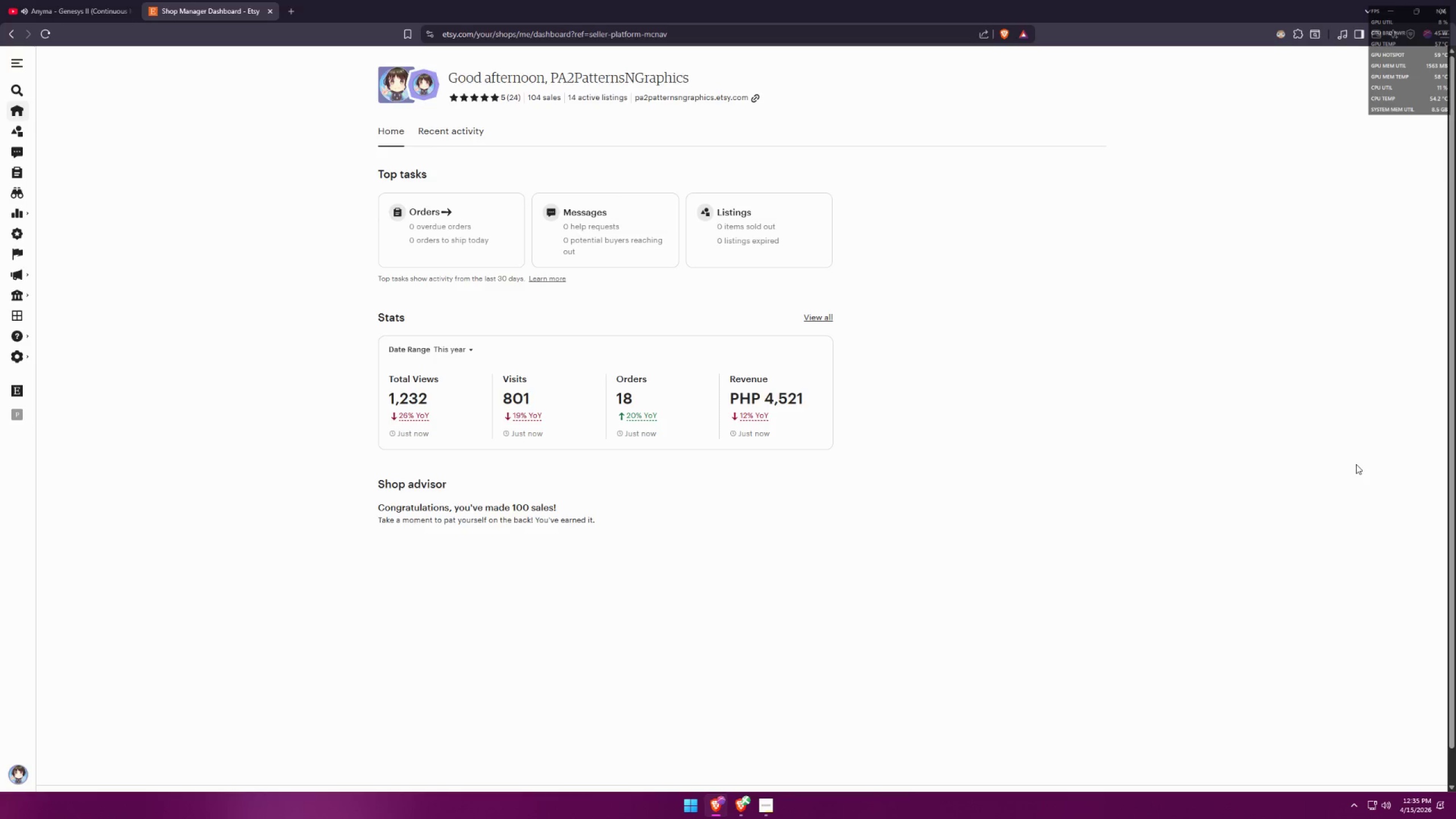 
key(Alt+Tab)
 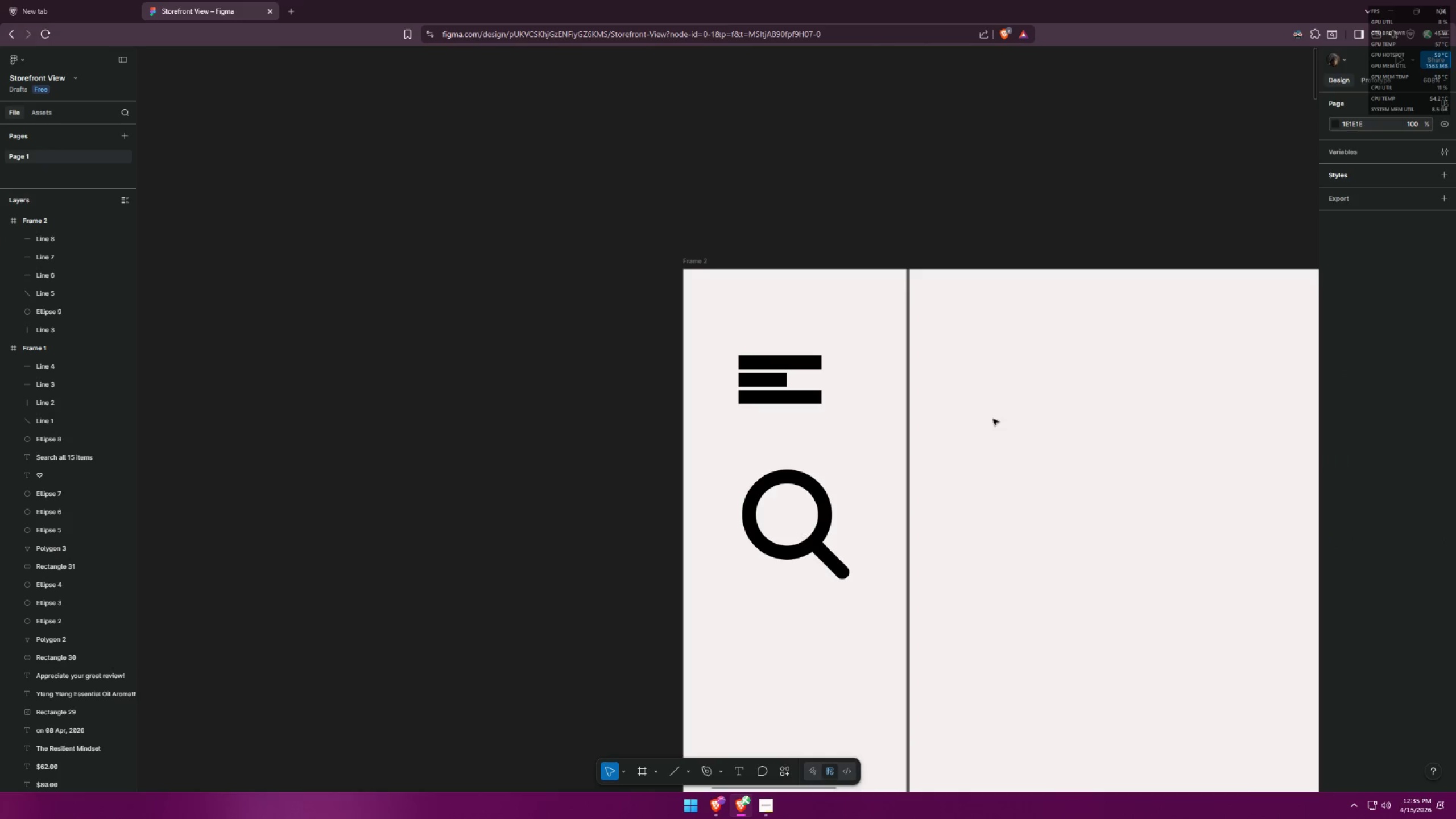 
hold_key(key=ShiftLeft, duration=1.14)
left_click_drag(start_coordinate=[795, 398], to_coordinate=[794, 406])
 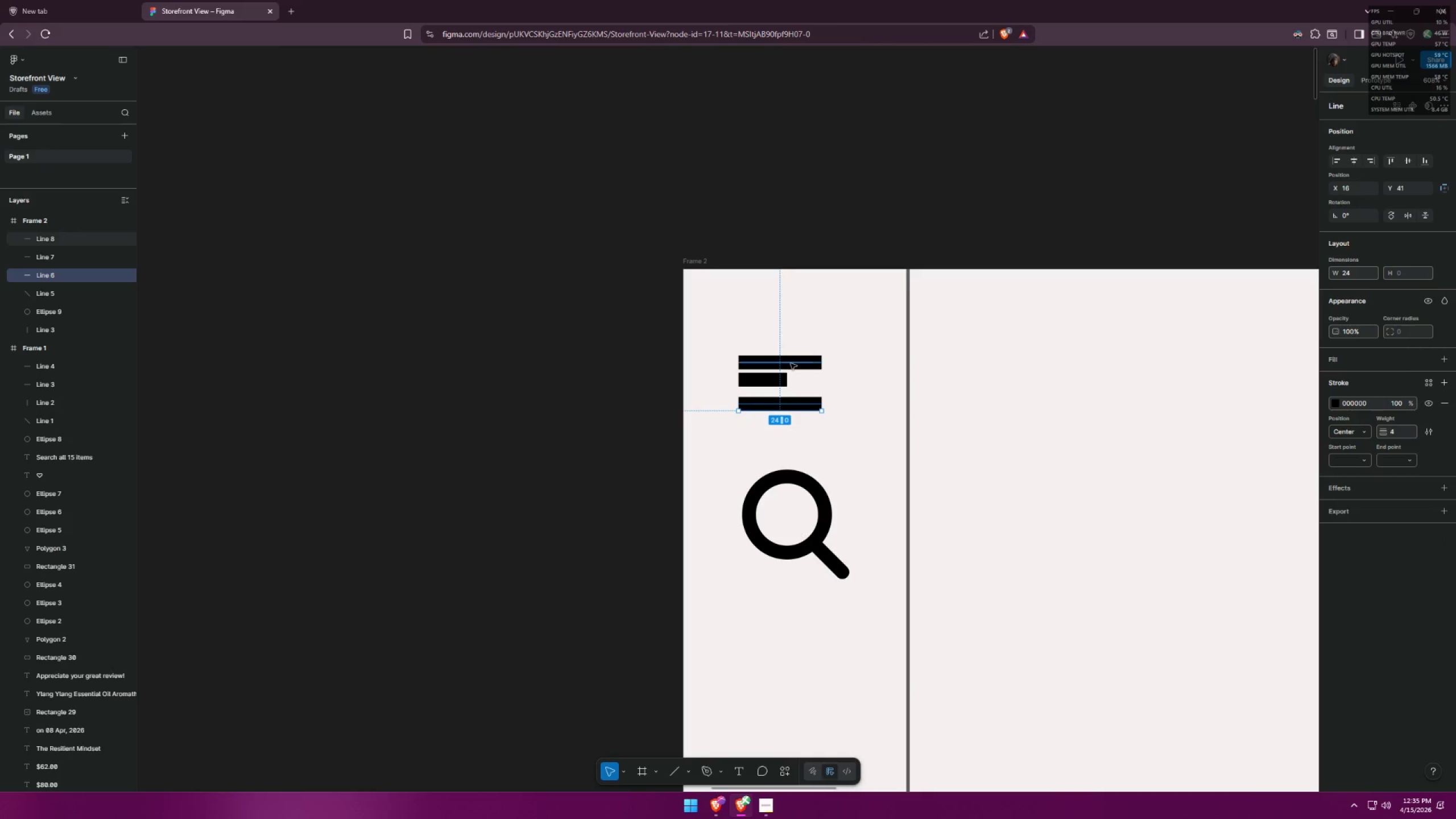 
hold_key(key=ShiftLeft, duration=1.23)
left_click_drag(start_coordinate=[788, 363], to_coordinate=[792, 348])
 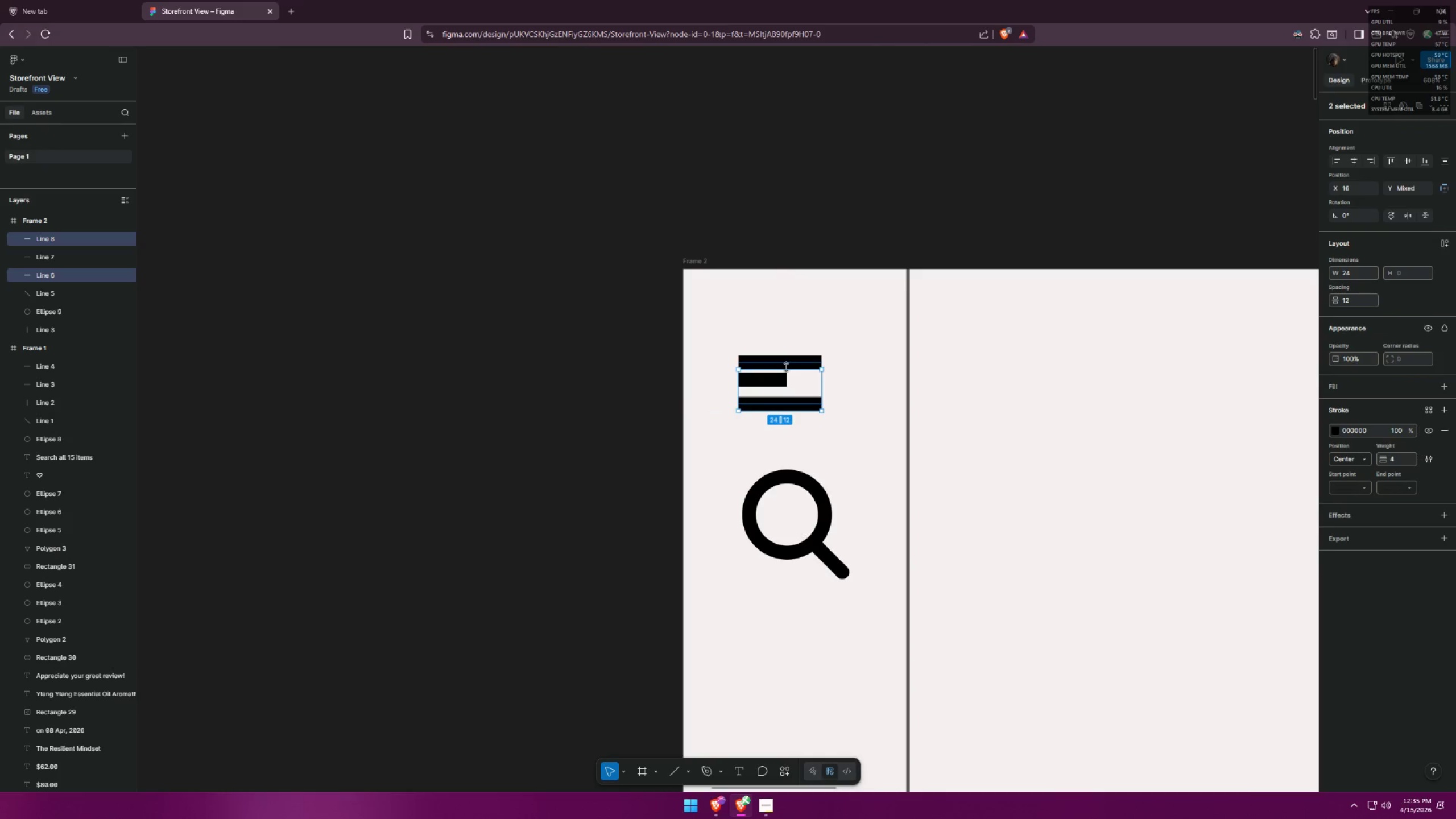 
double_click([793, 361])
 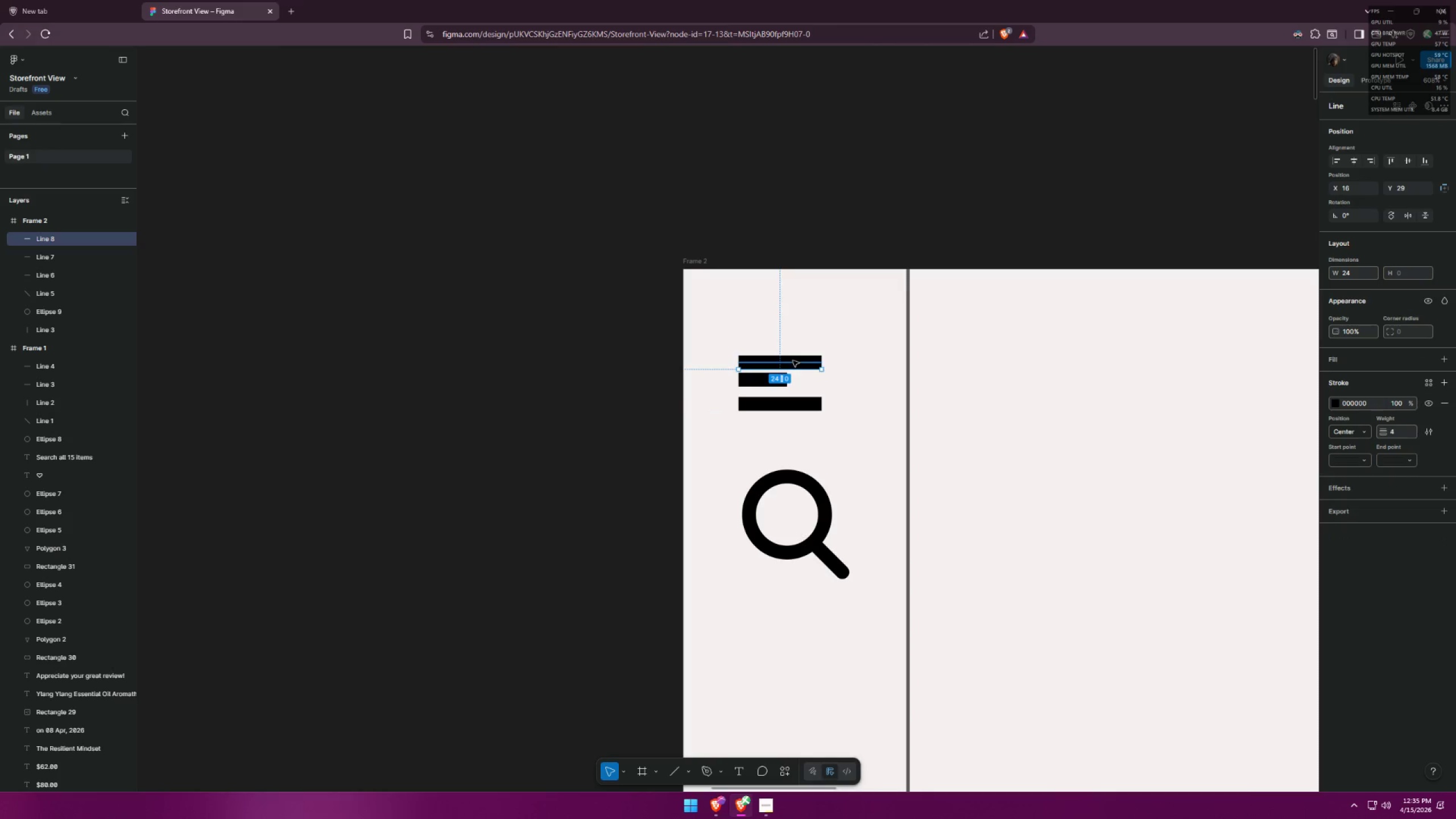 
hold_key(key=ShiftLeft, duration=1.5)
left_click_drag(start_coordinate=[789, 365], to_coordinate=[789, 353])
 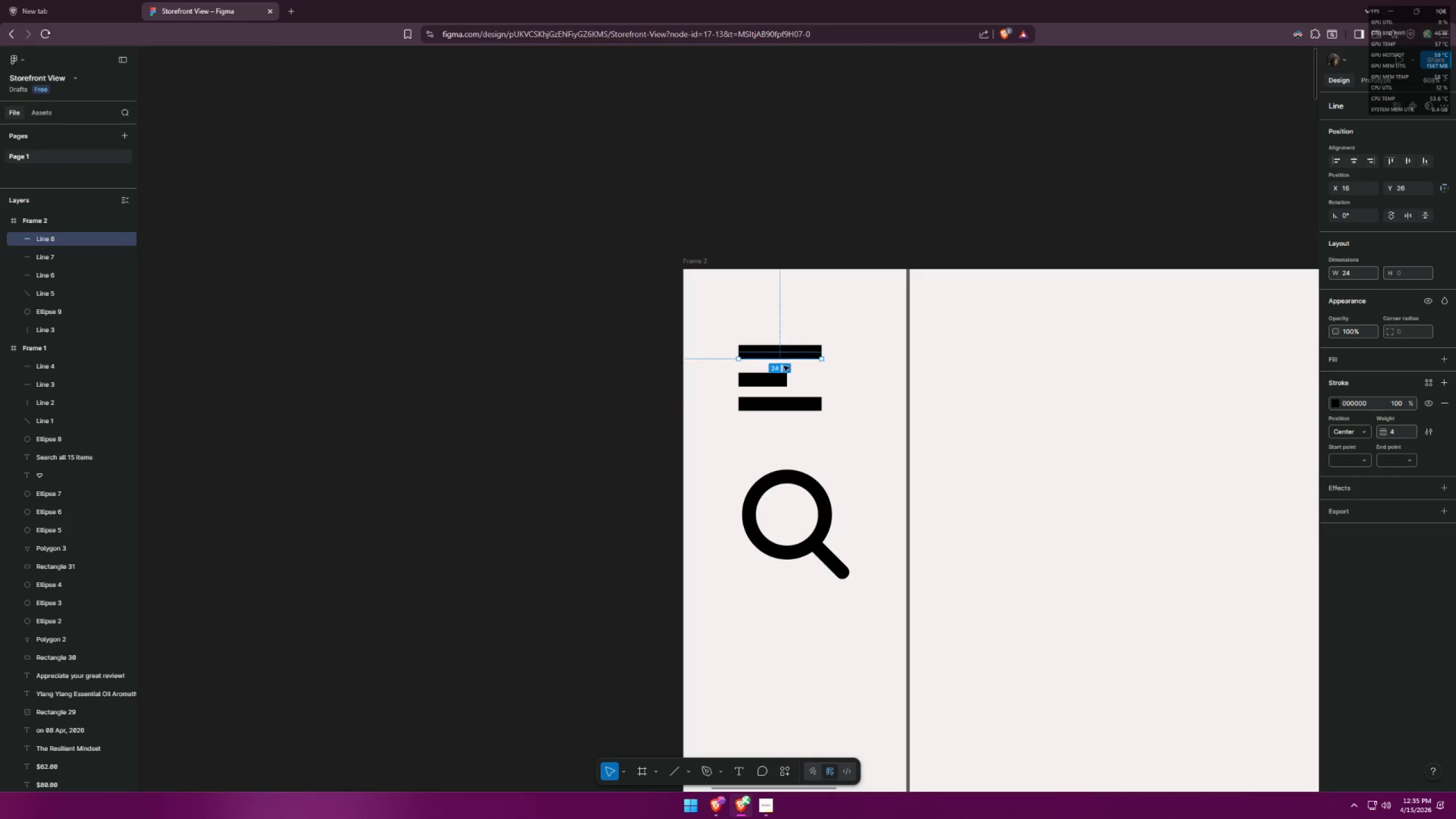 
key(Shift+ShiftLeft)
 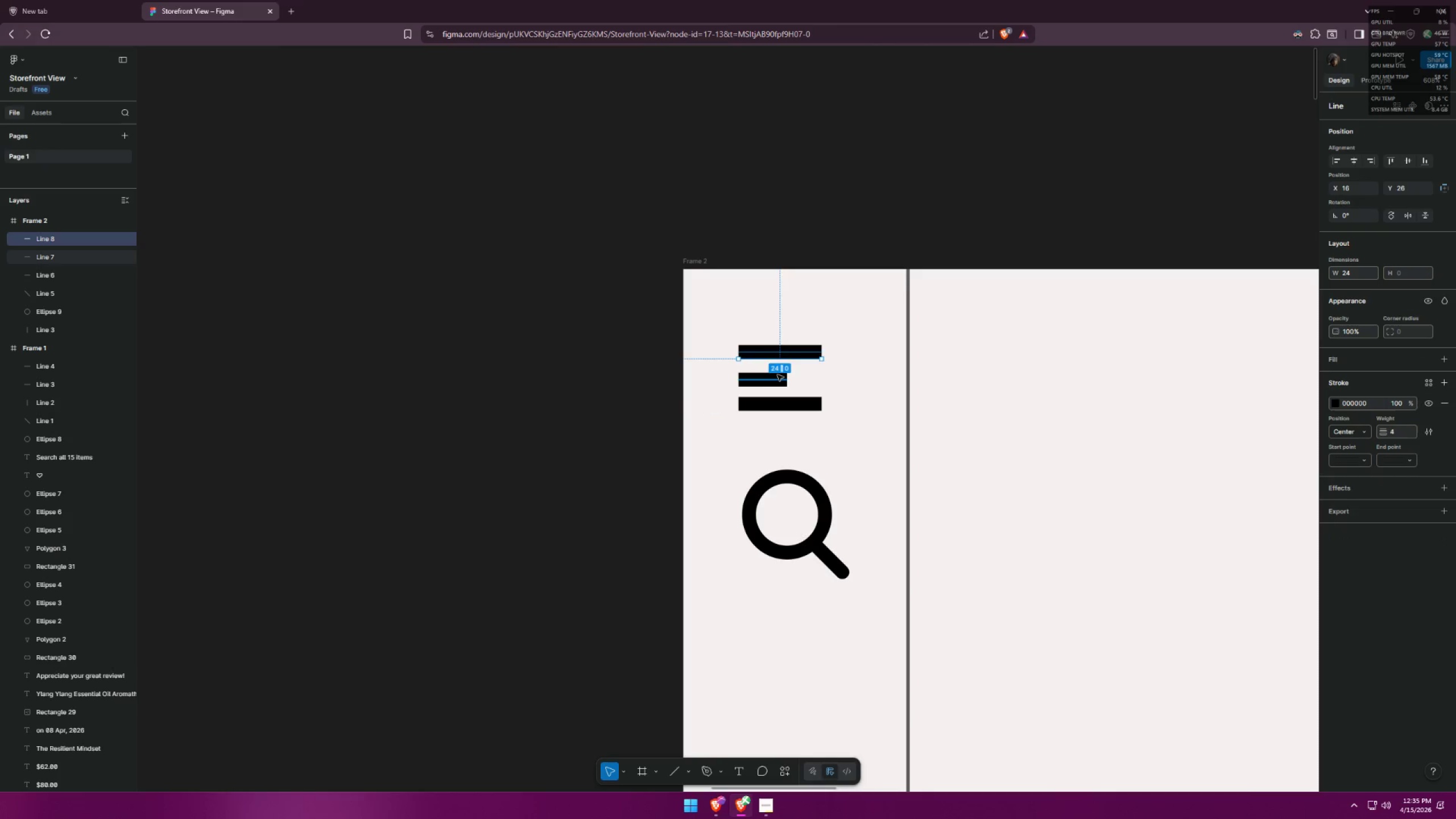 
hold_key(key=ShiftLeft, duration=1.5)
left_click_drag(start_coordinate=[768, 380], to_coordinate=[771, 374])
 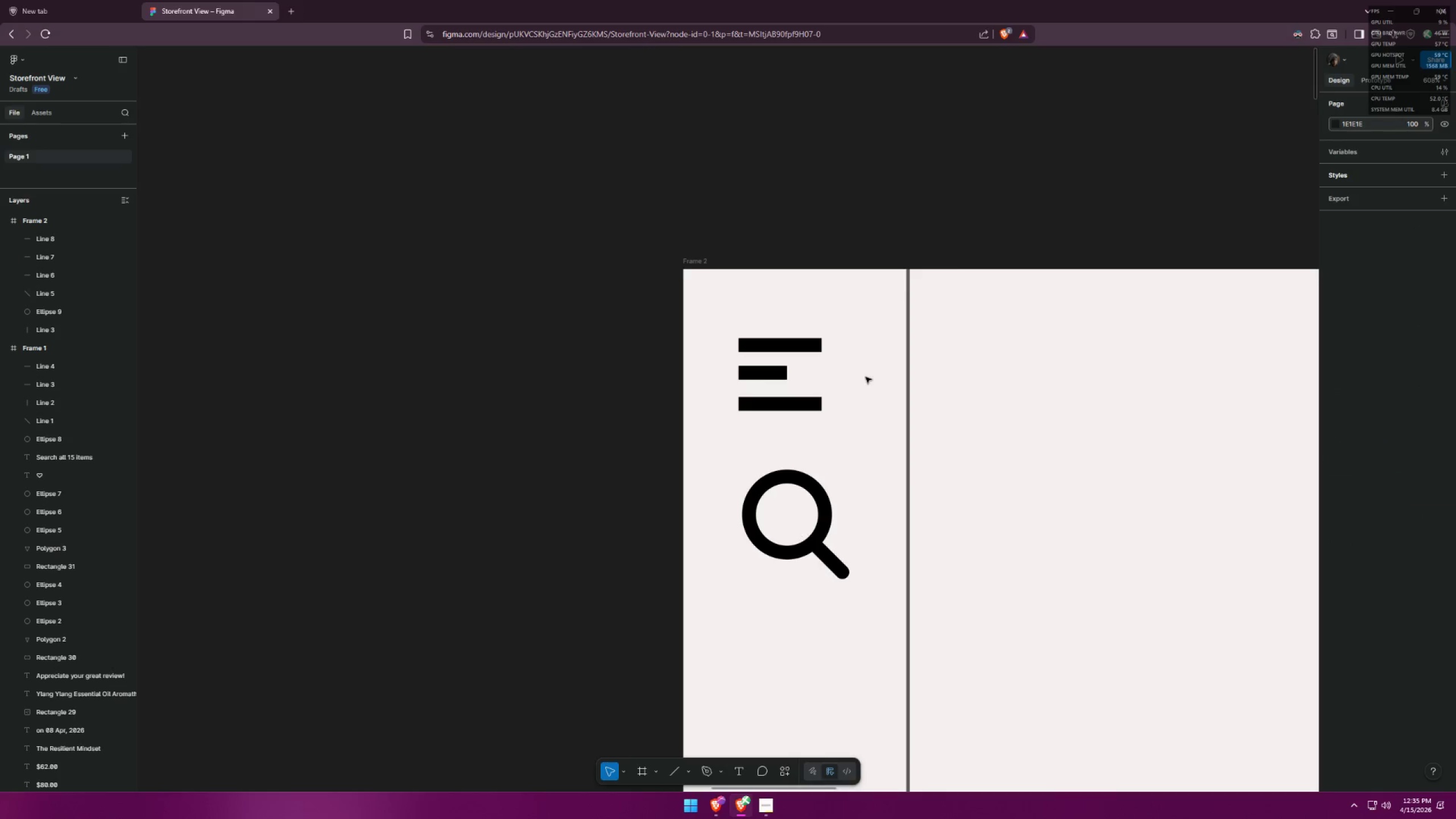 
hold_key(key=ShiftLeft, duration=0.84)
 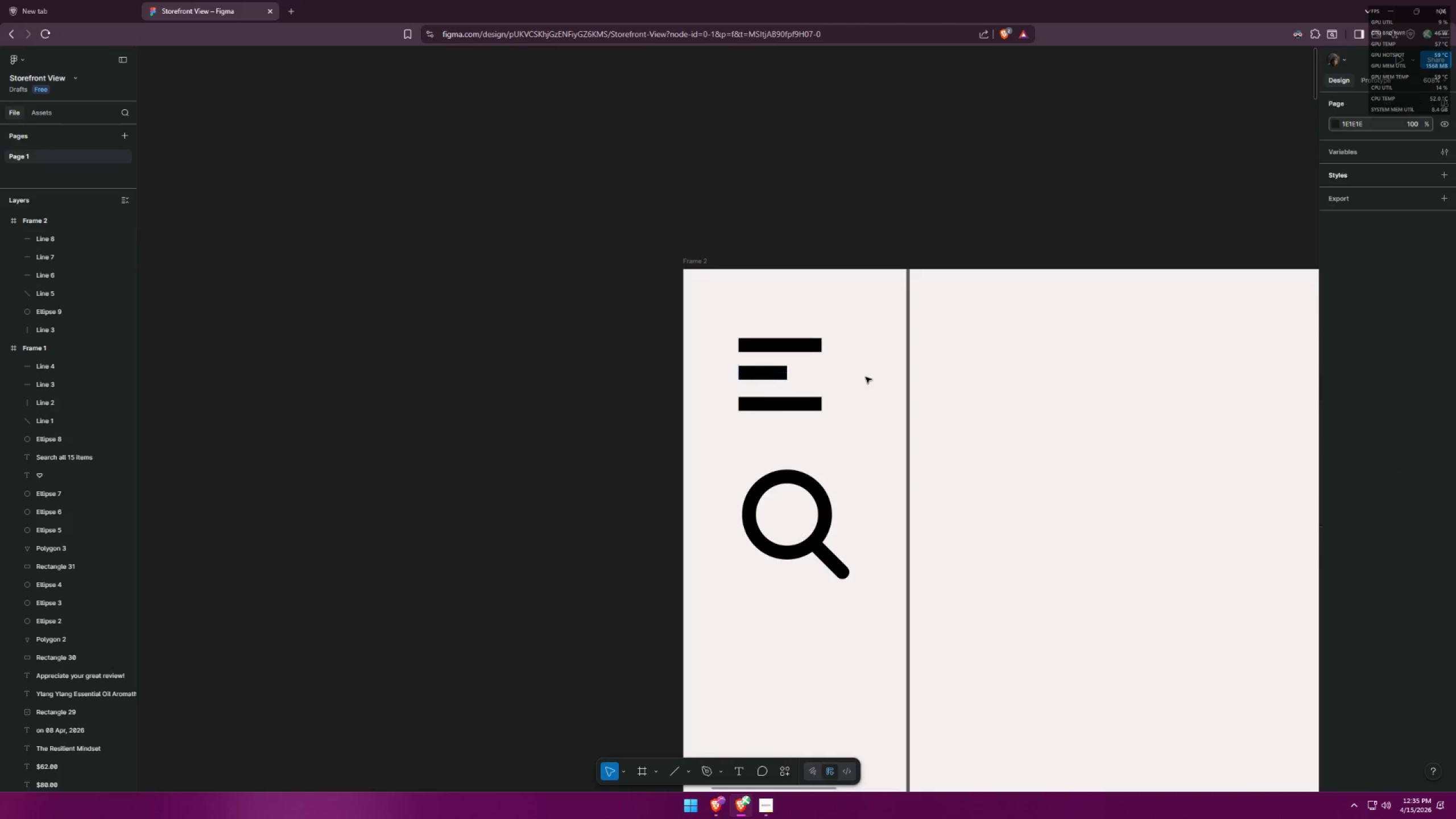 
key(Alt+AltLeft)
 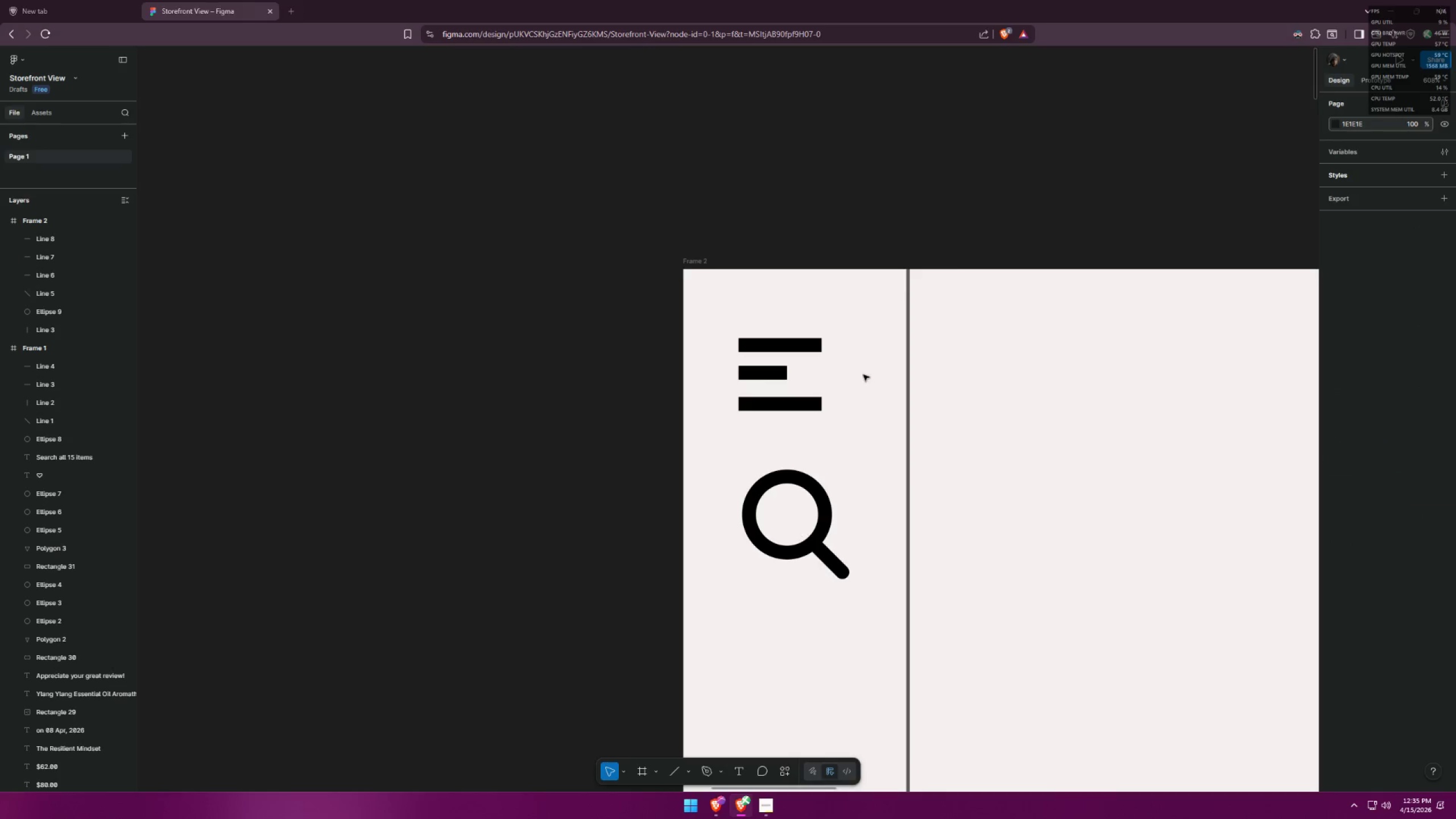 
key(Alt+Tab)
 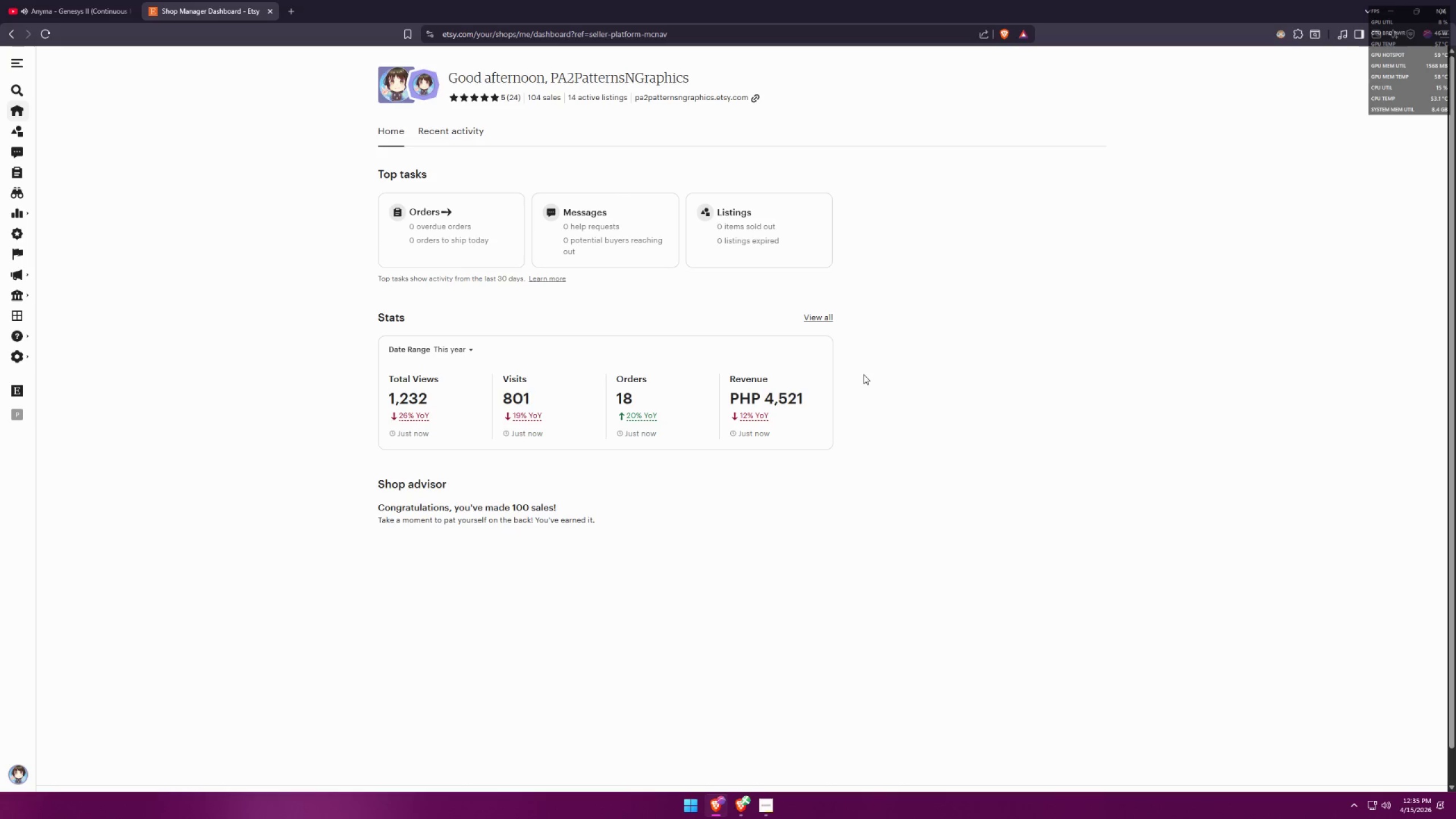 
key(Alt+AltLeft)
 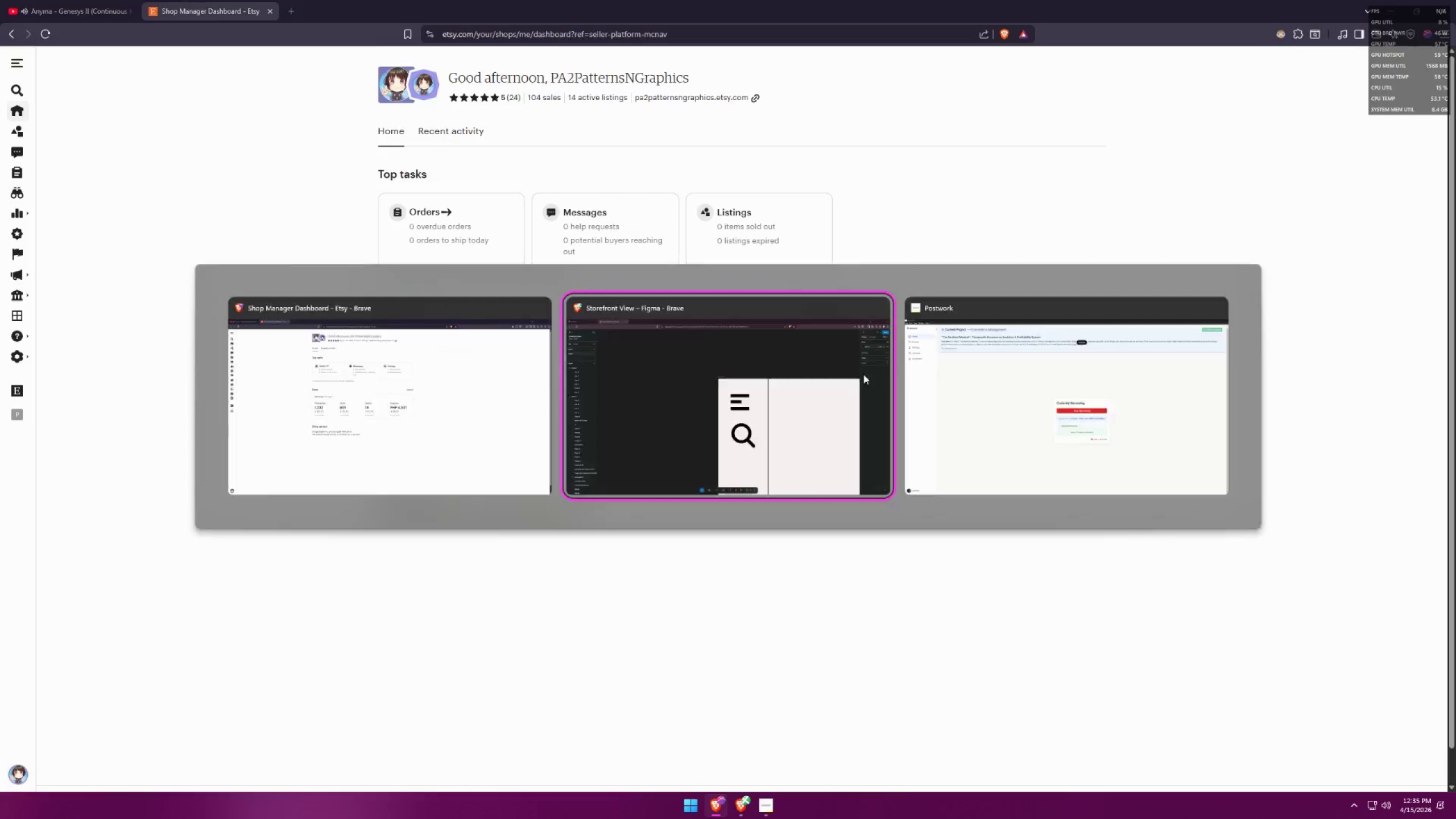 
key(Alt+Tab)
 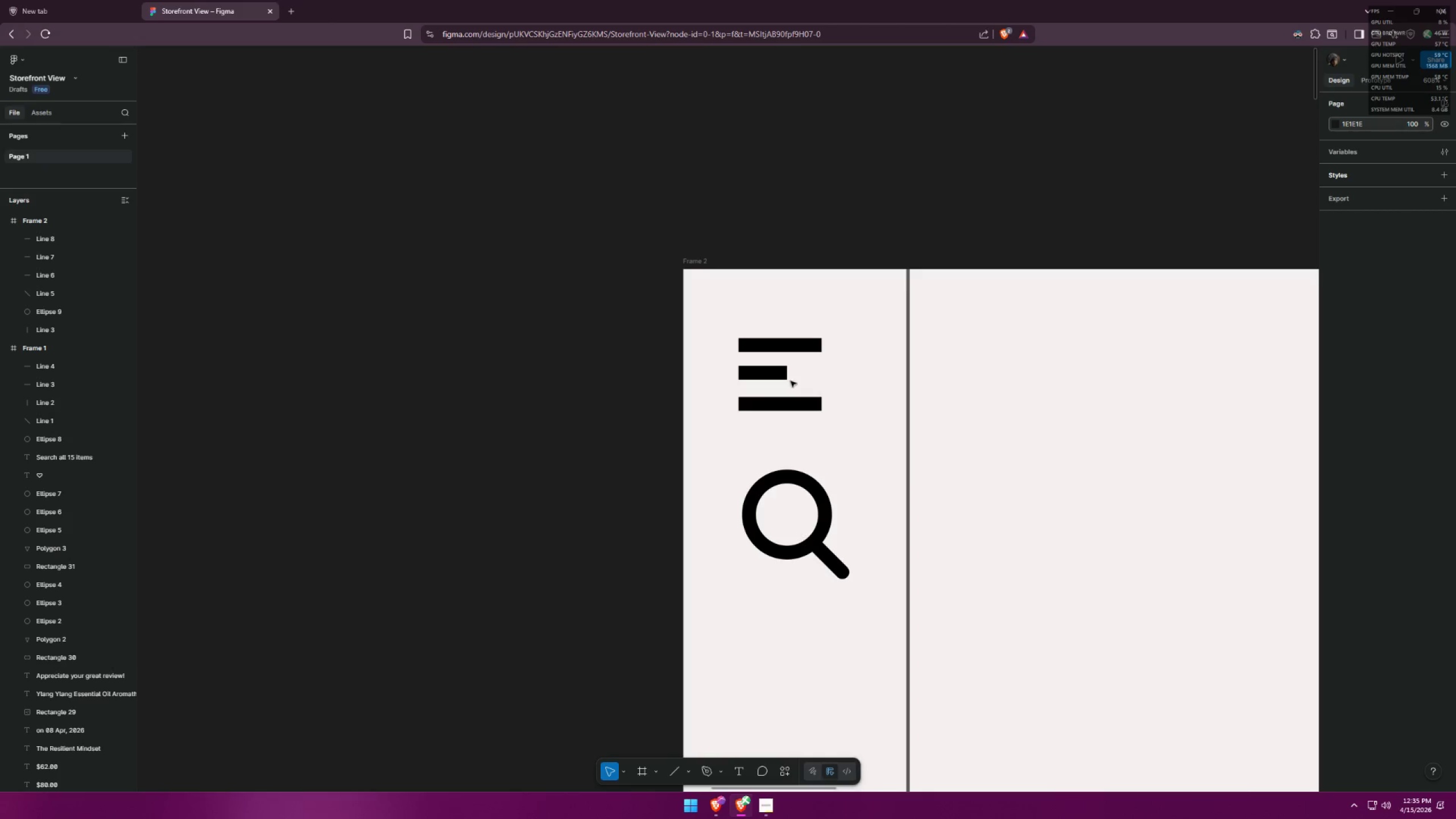 
hold_key(key=ShiftLeft, duration=1.39)
 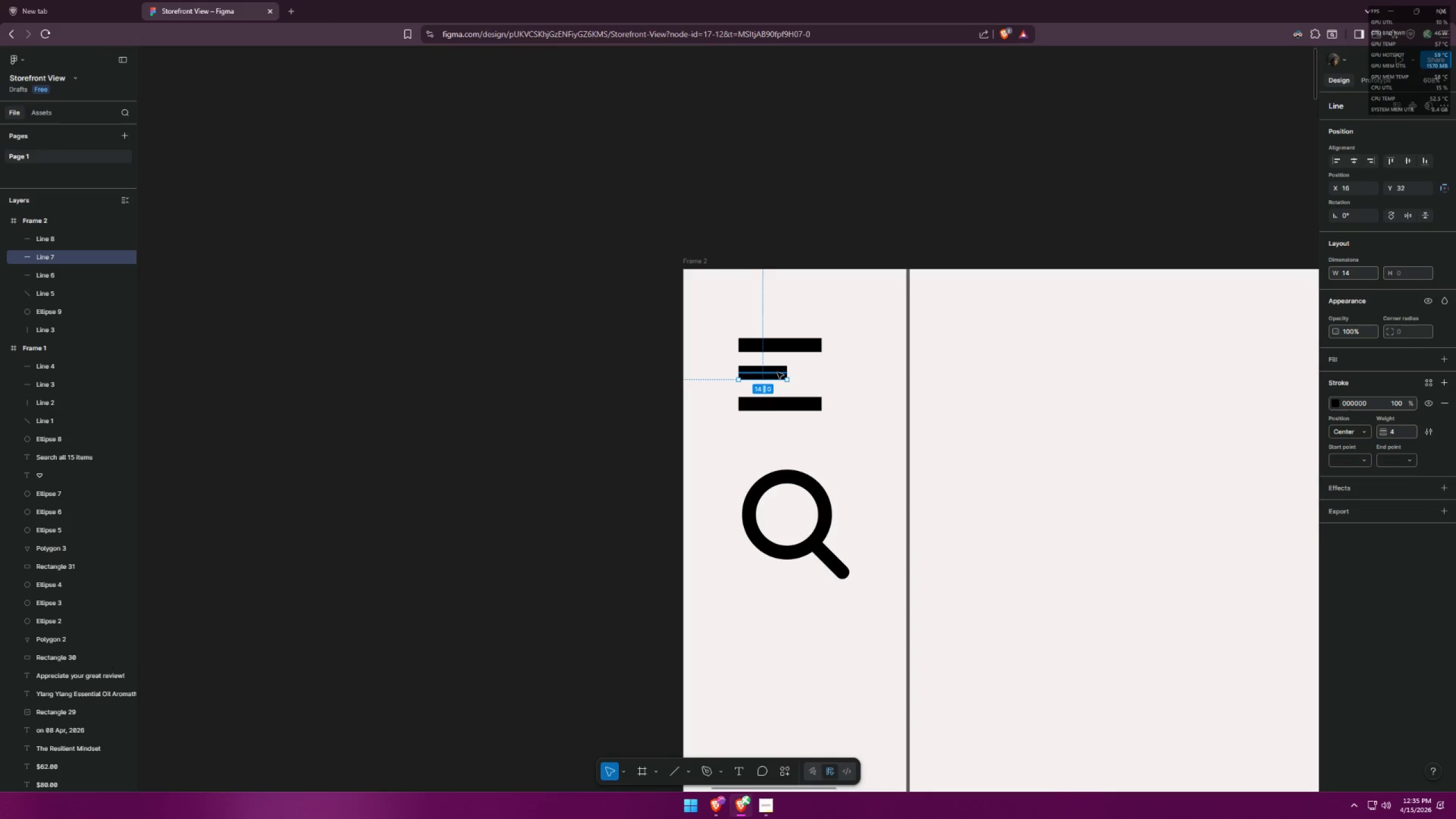 
left_click([777, 373])
 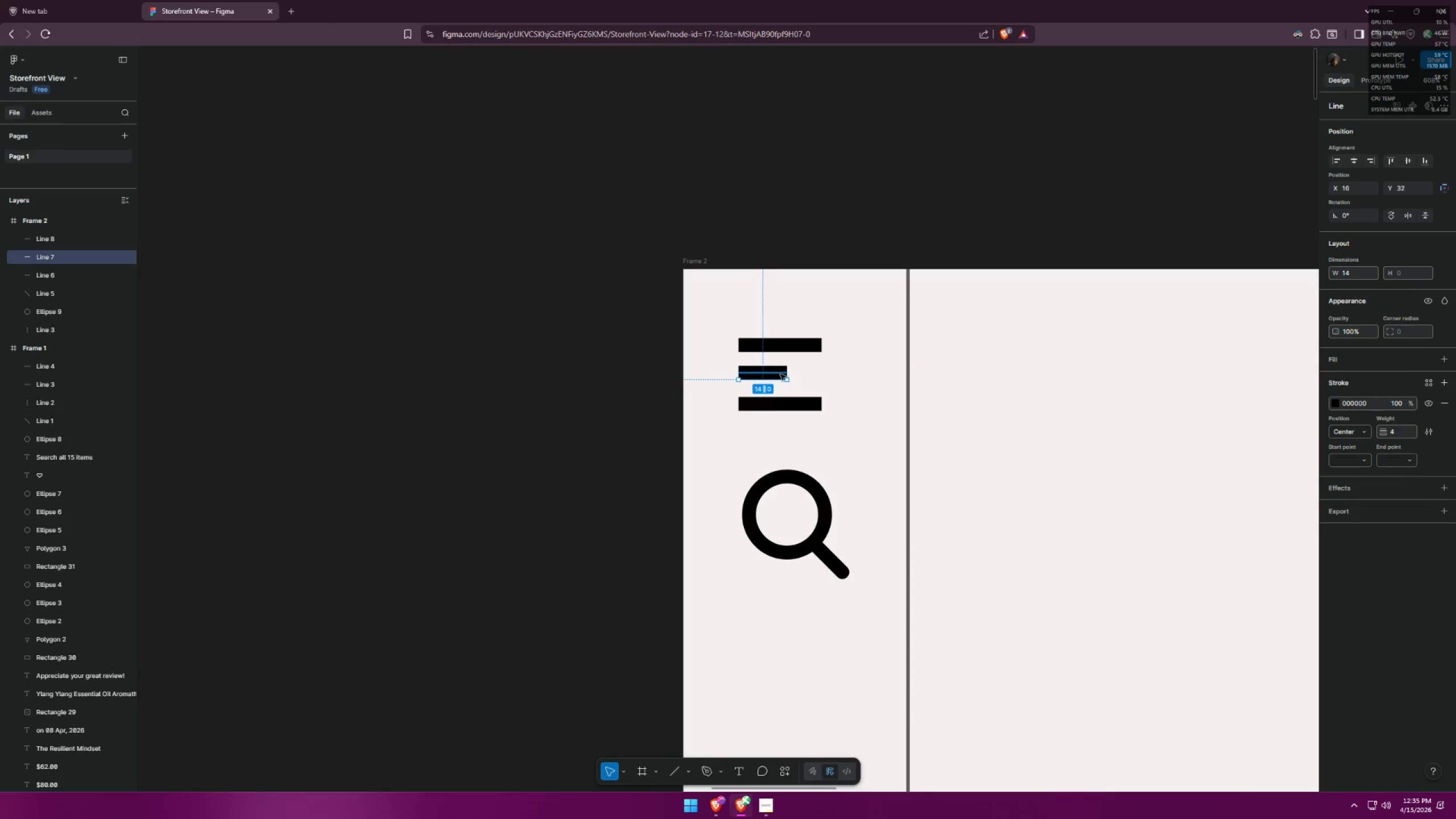 
hold_key(key=ShiftLeft, duration=1.5)
 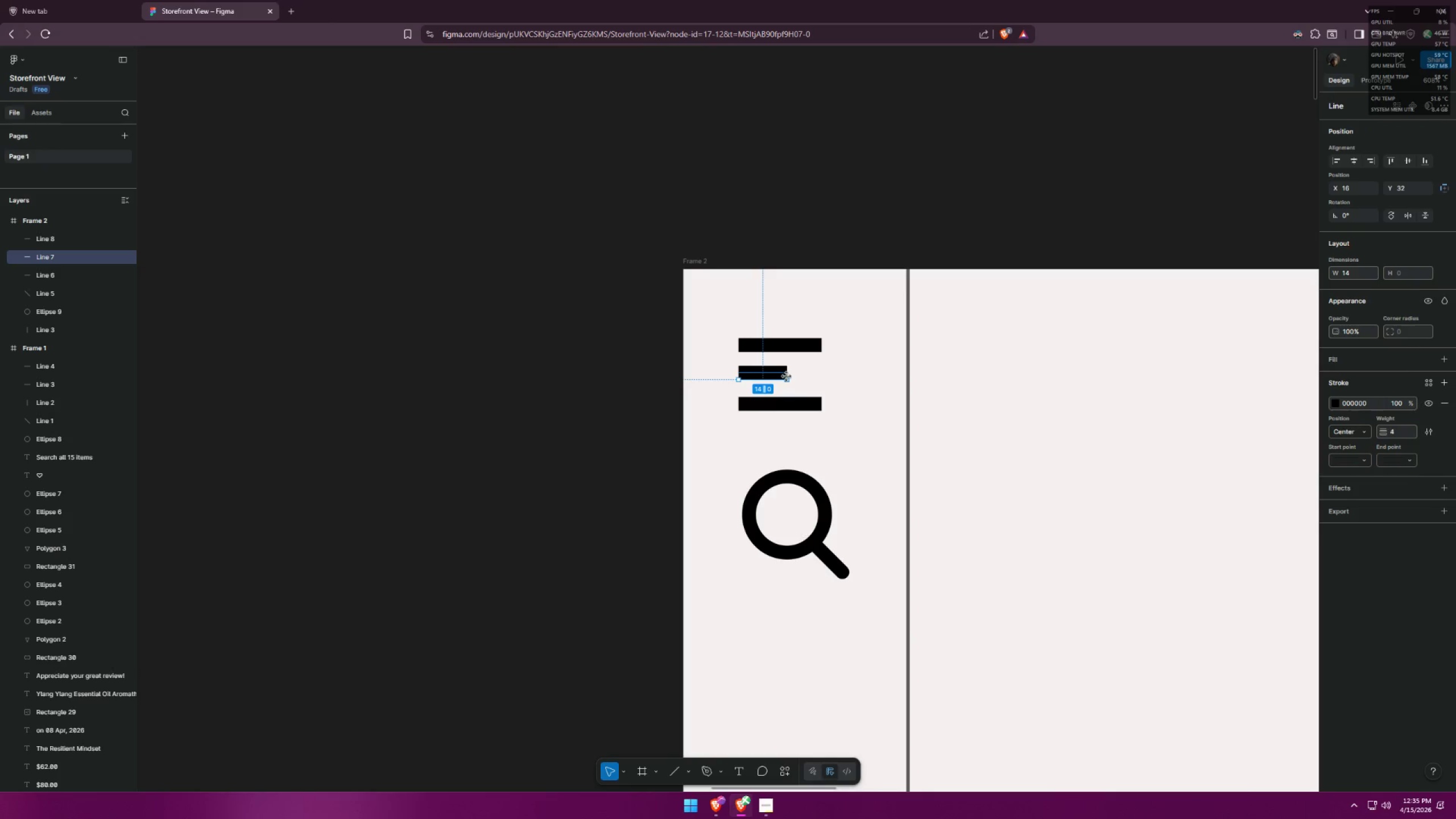 
hold_key(key=ShiftLeft, duration=1.5)
left_click_drag(start_coordinate=[787, 377], to_coordinate=[800, 375])
 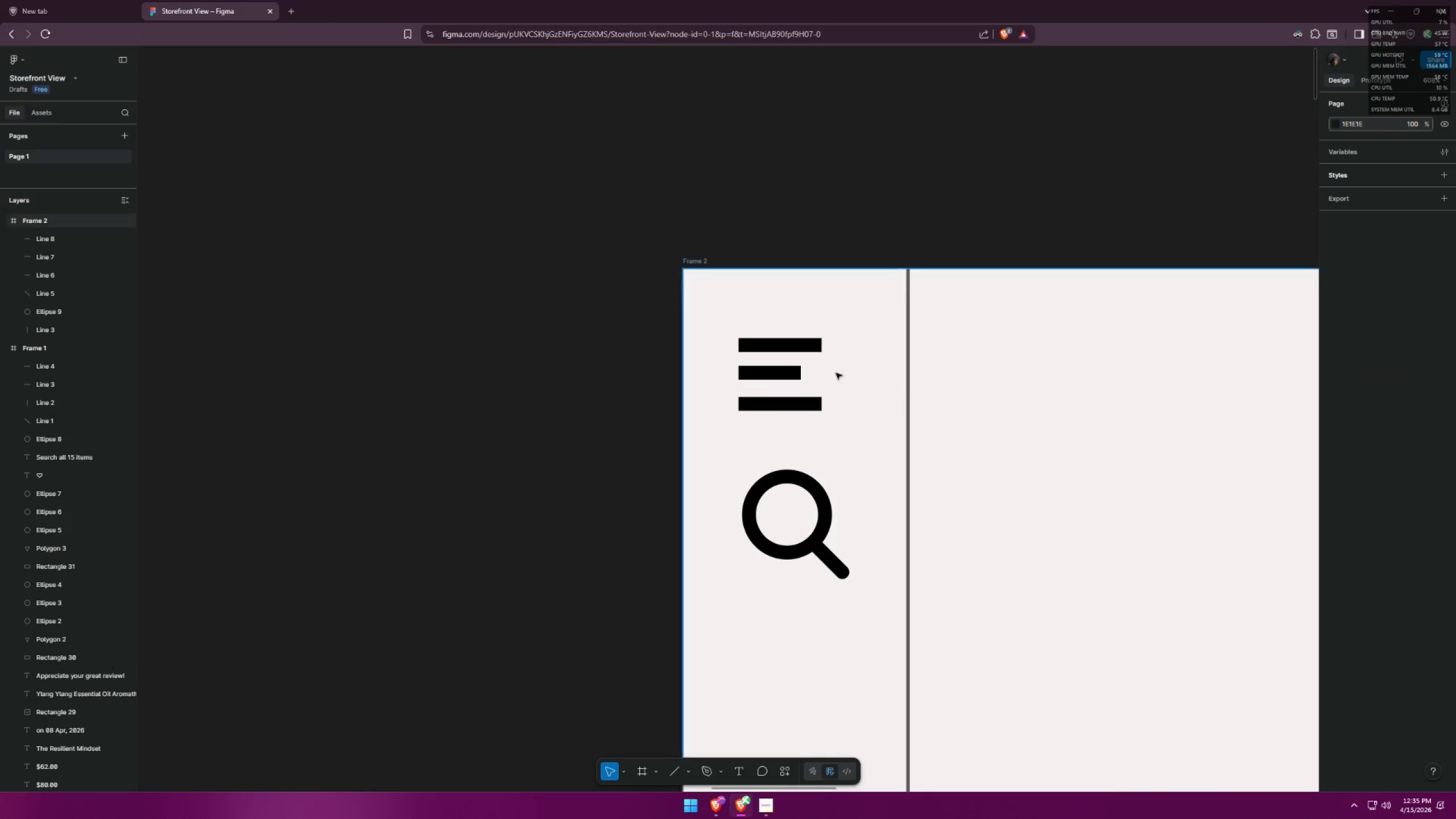 
hold_key(key=ShiftLeft, duration=0.56)
 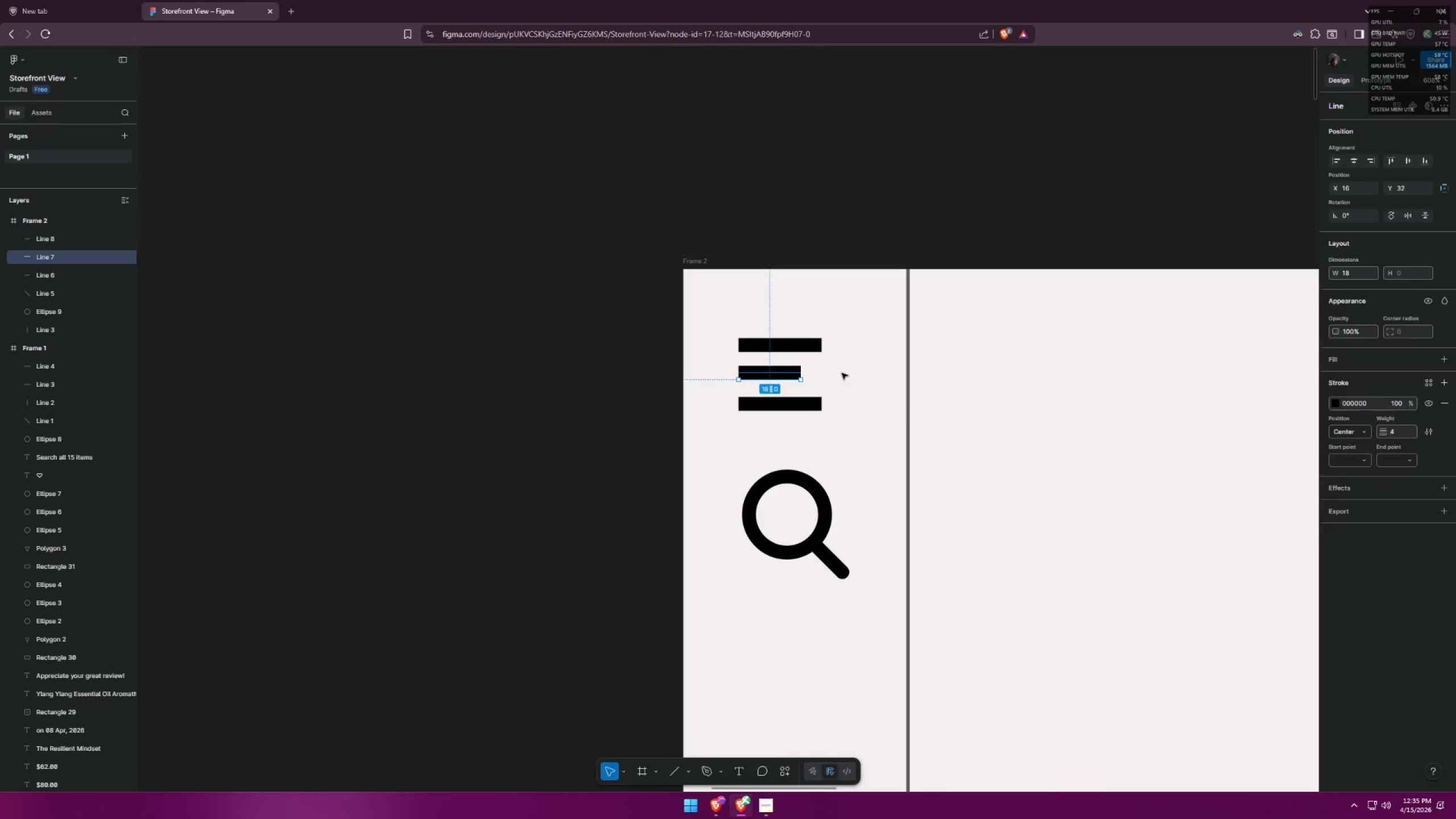 
left_click([842, 373])
 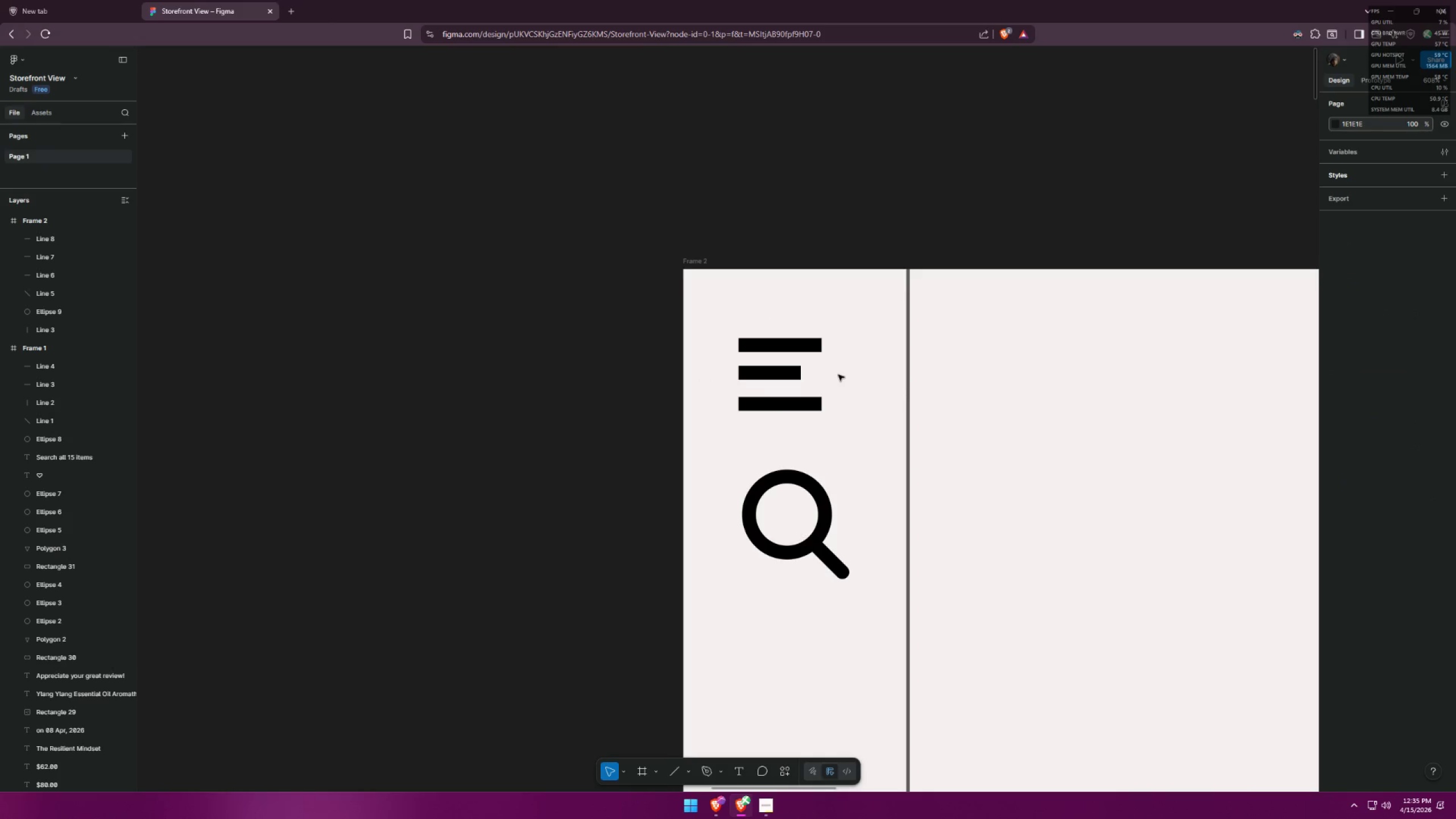 
hold_key(key=ControlLeft, duration=0.97)
 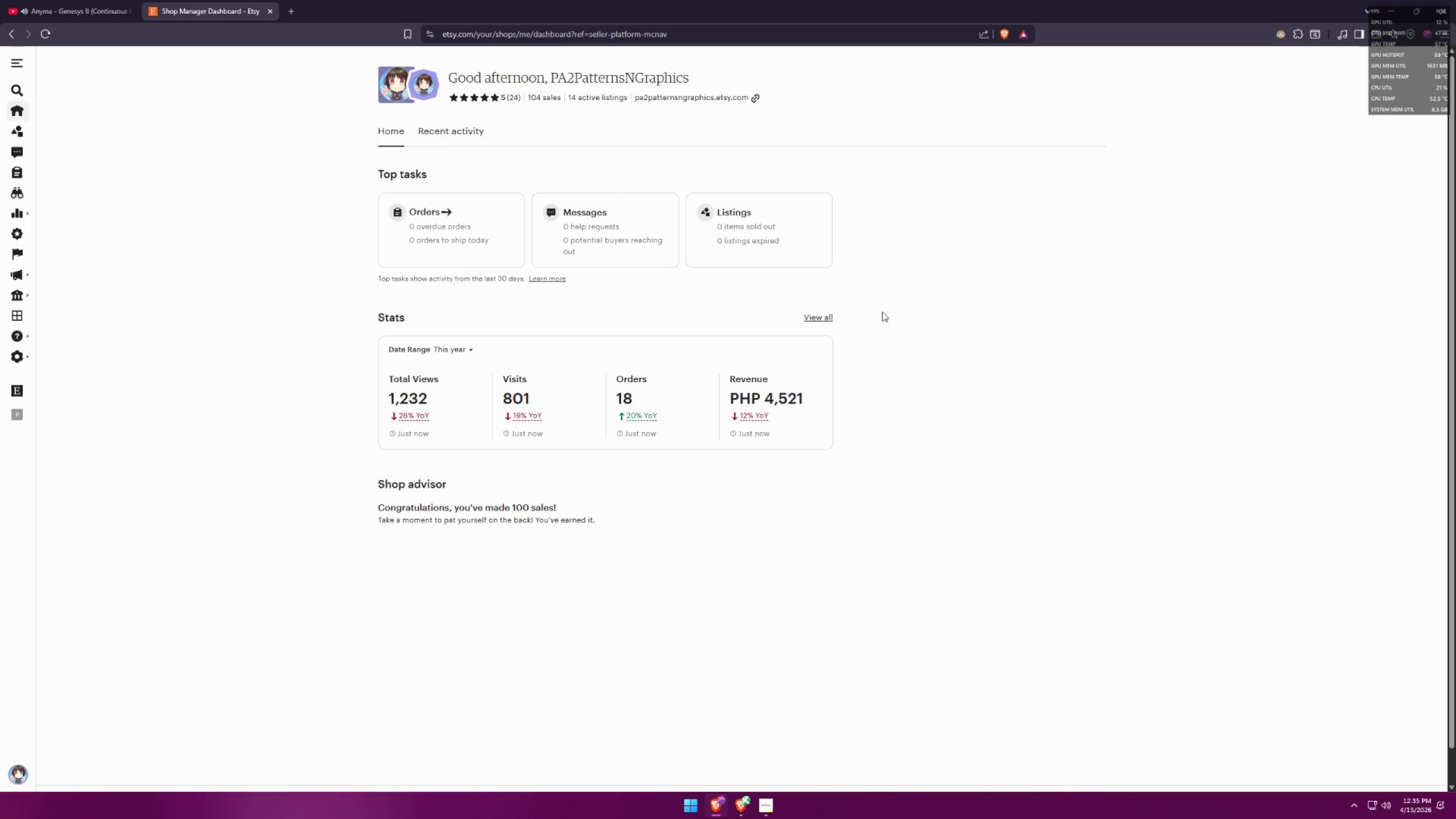 
key(Alt+AltLeft)
 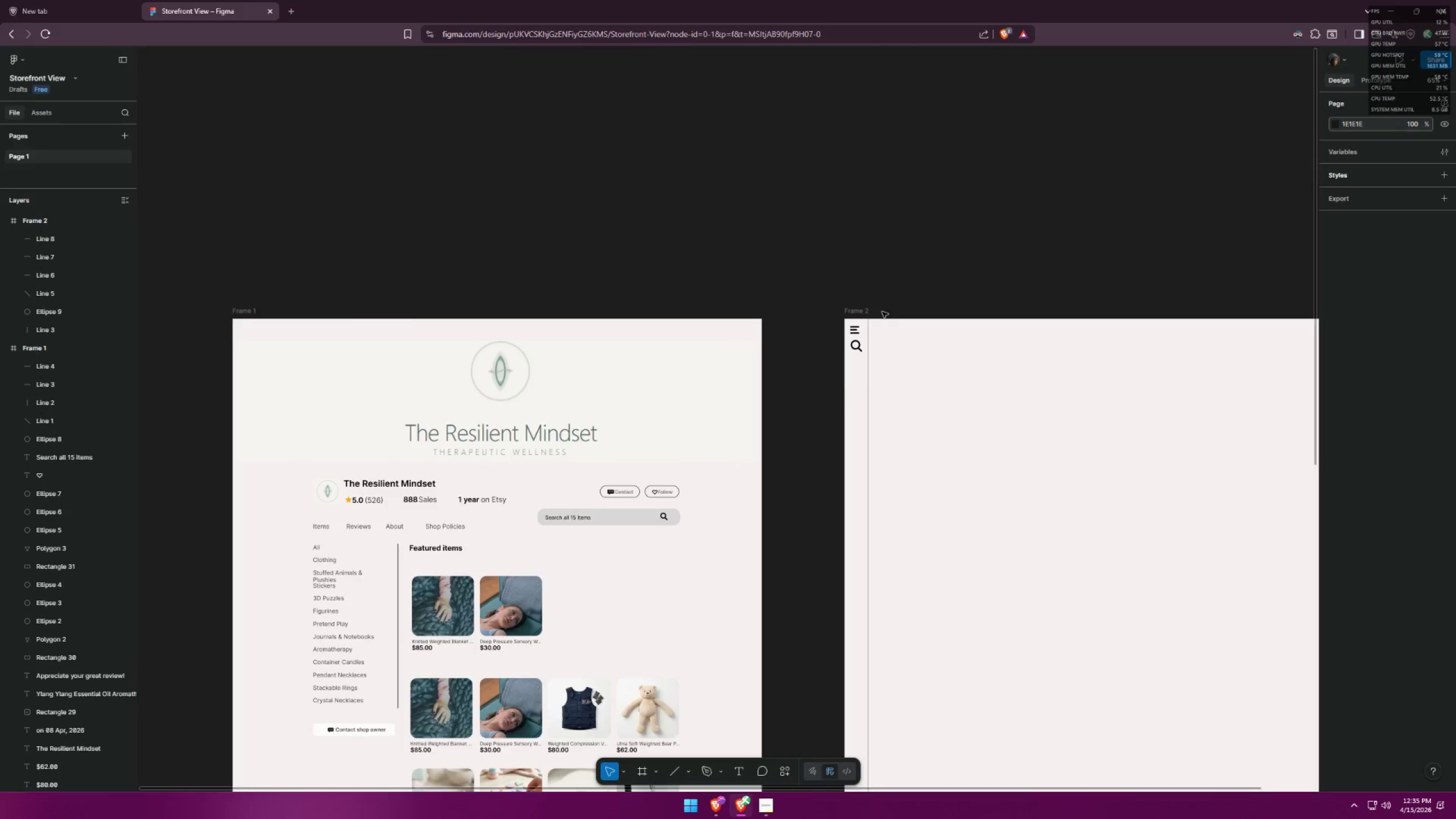 
key(Alt+Tab)
 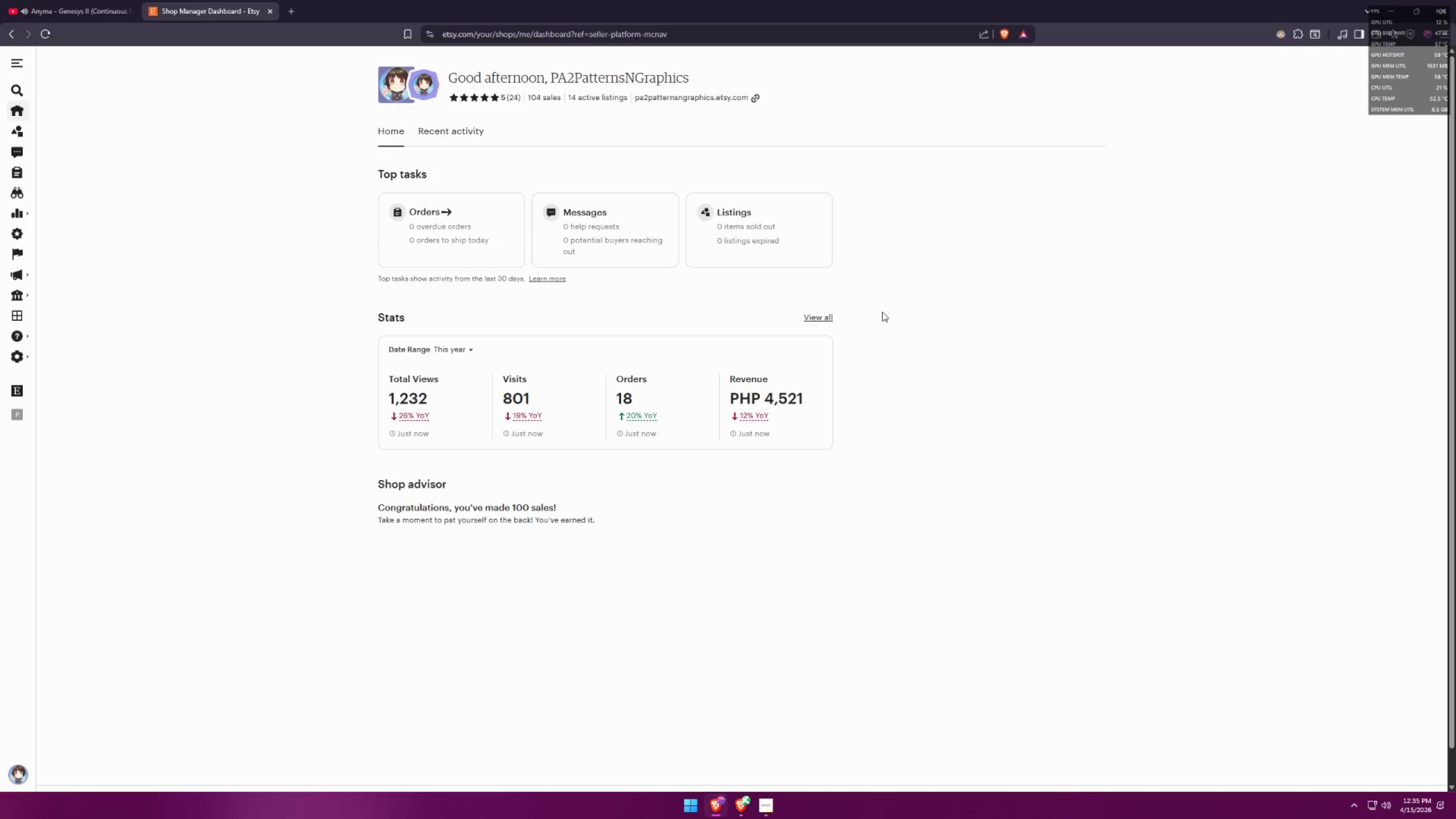 
scroll: coordinate [878, 312], scroll_direction: down, amount: 17.0
 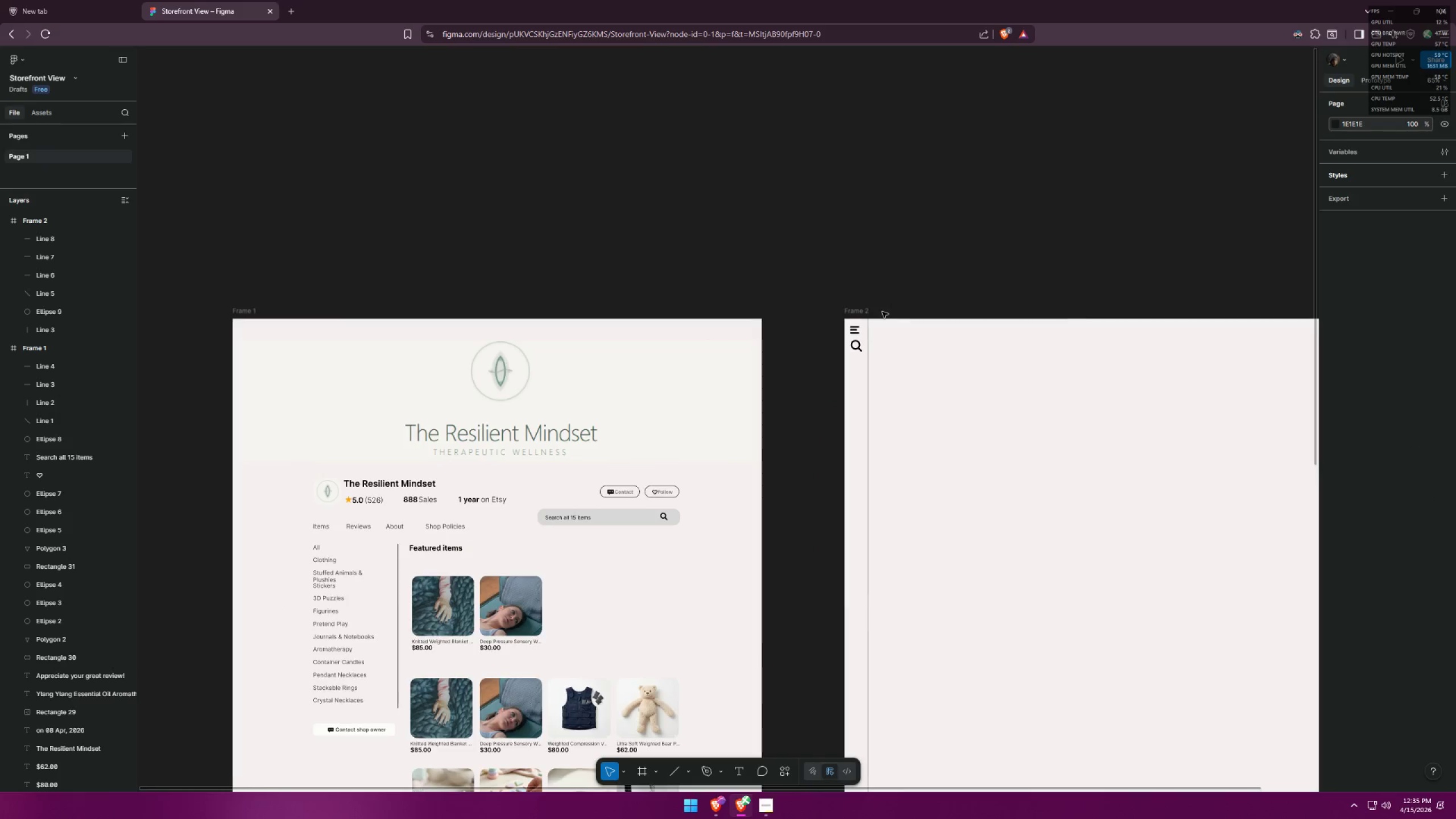 
key(Alt+AltLeft)
 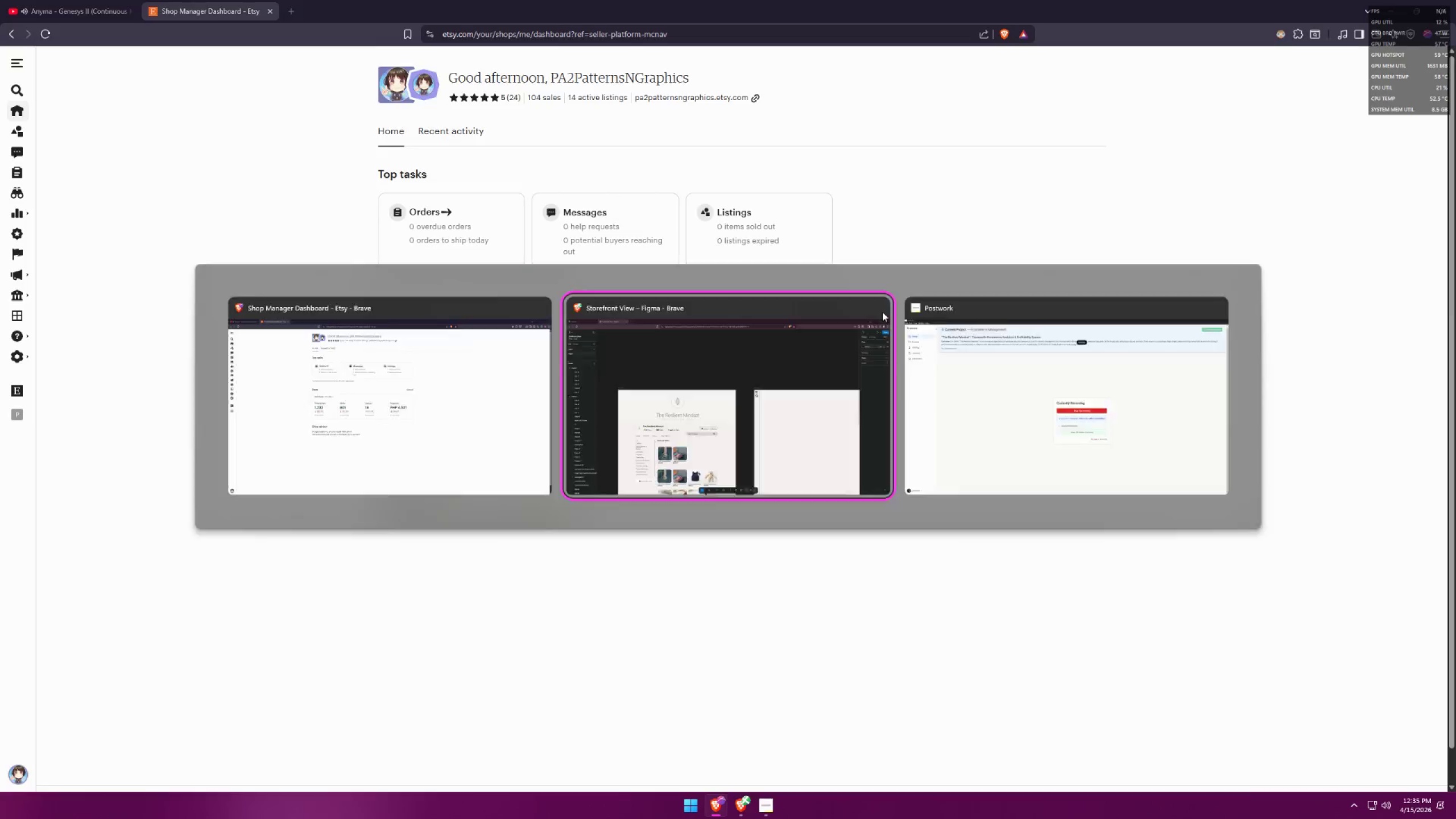 
key(Alt+Tab)
 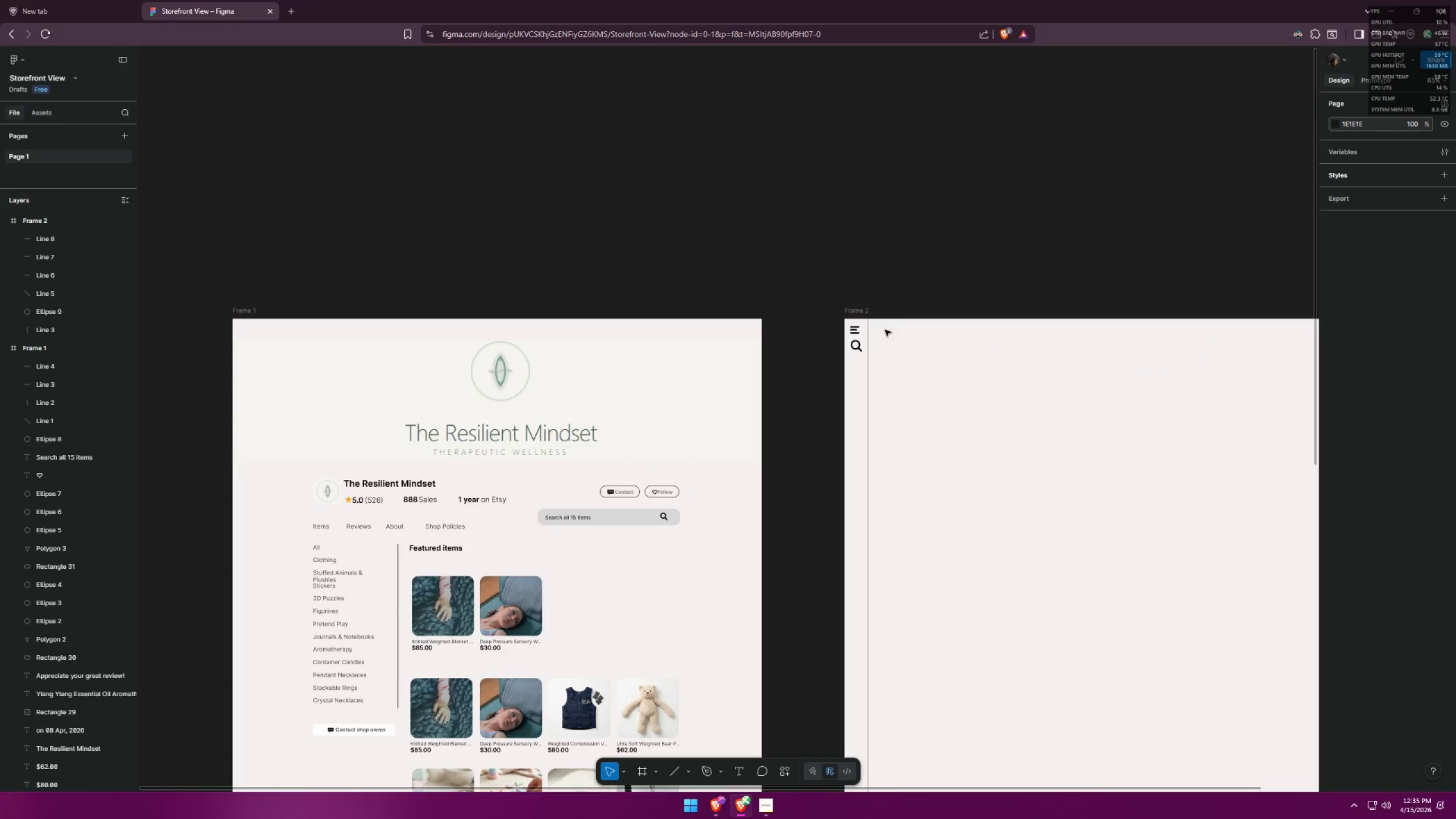 
hold_key(key=ControlLeft, duration=0.98)
scroll: coordinate [818, 287], scroll_direction: up, amount: 21.0
 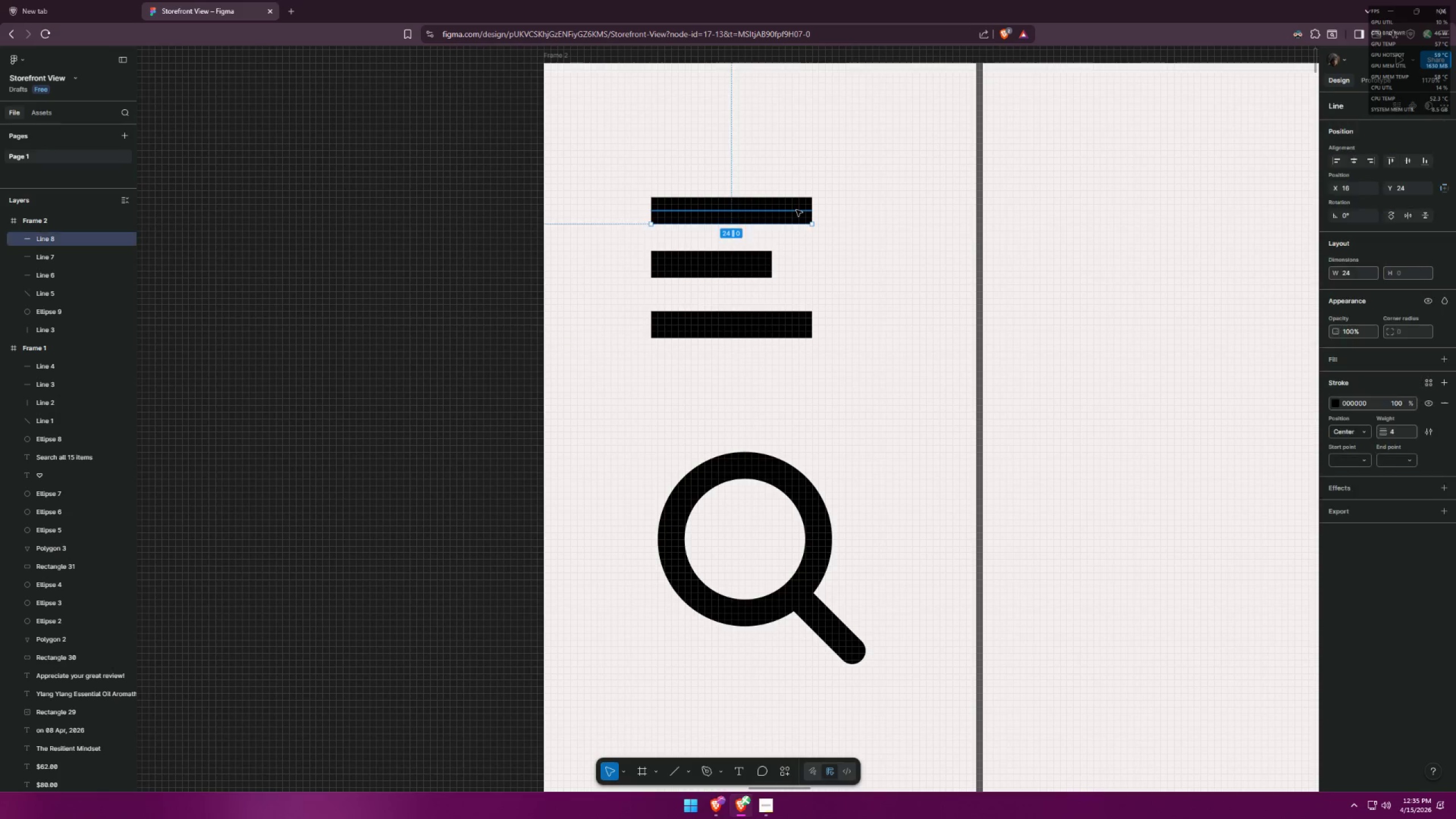 
hold_key(key=ShiftLeft, duration=0.95)
left_click([774, 322])
 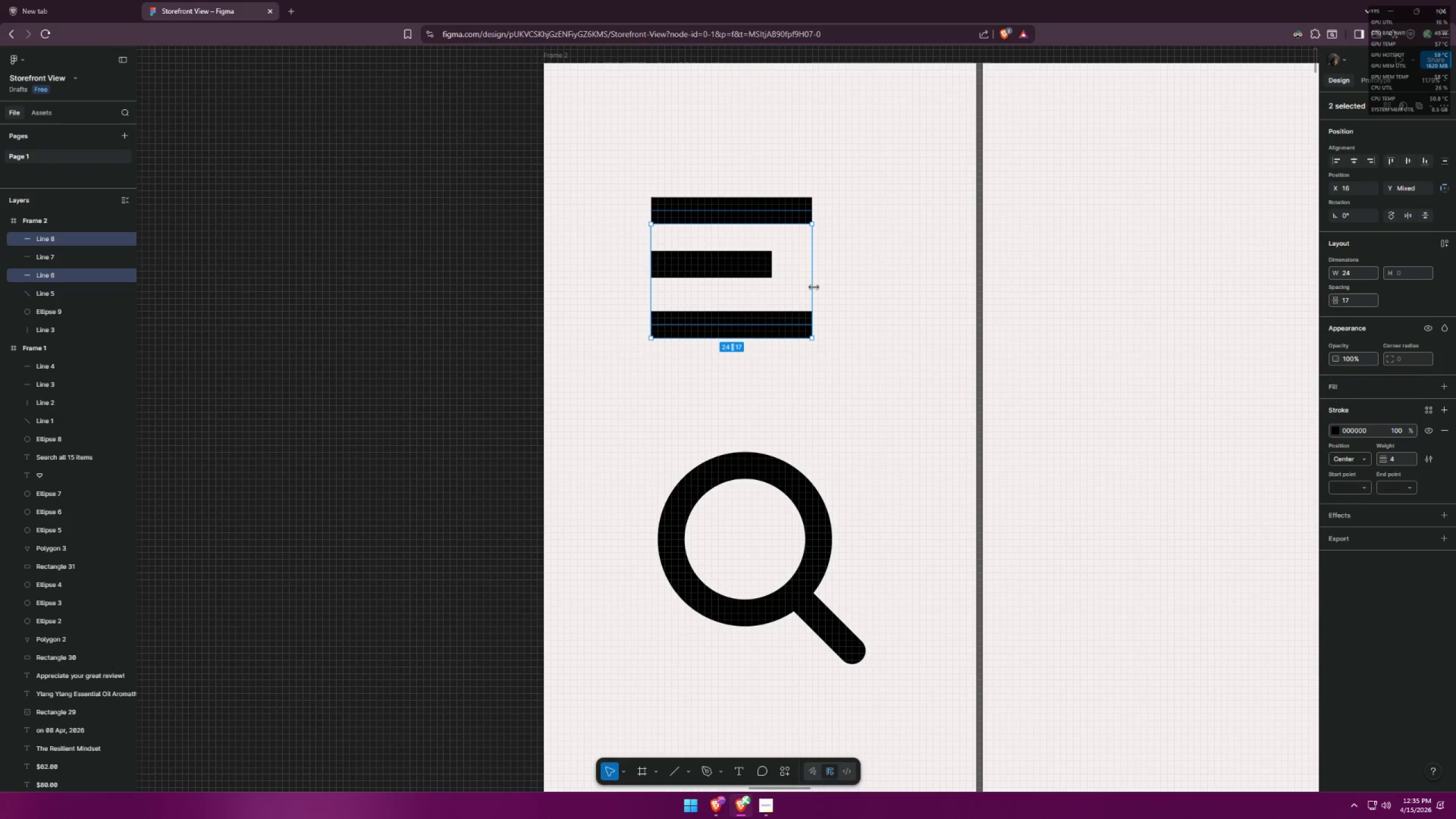 
left_click_drag(start_coordinate=[813, 286], to_coordinate=[874, 279])
 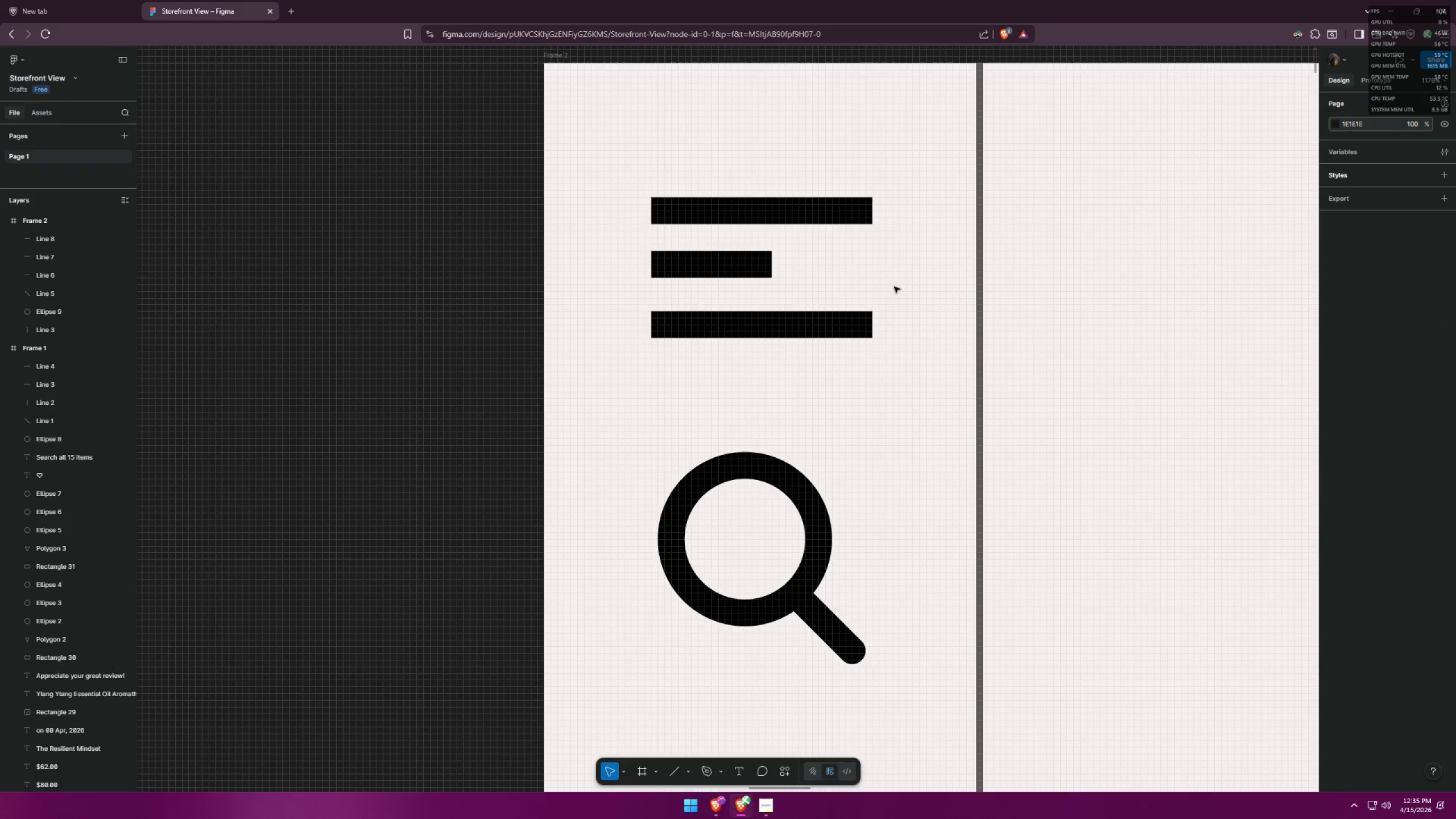 
hold_key(key=ShiftLeft, duration=0.55)
 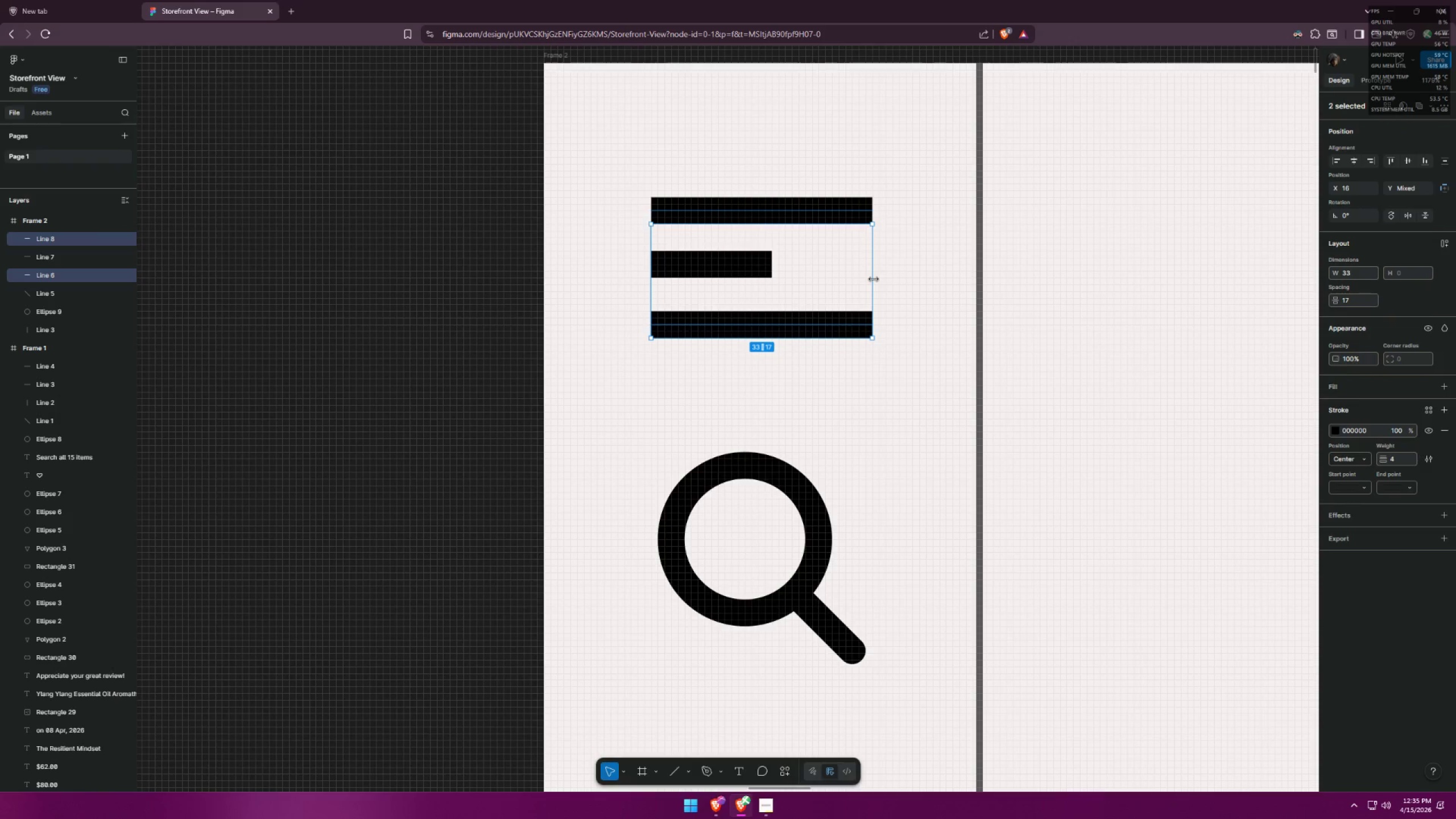 
left_click([907, 289])
 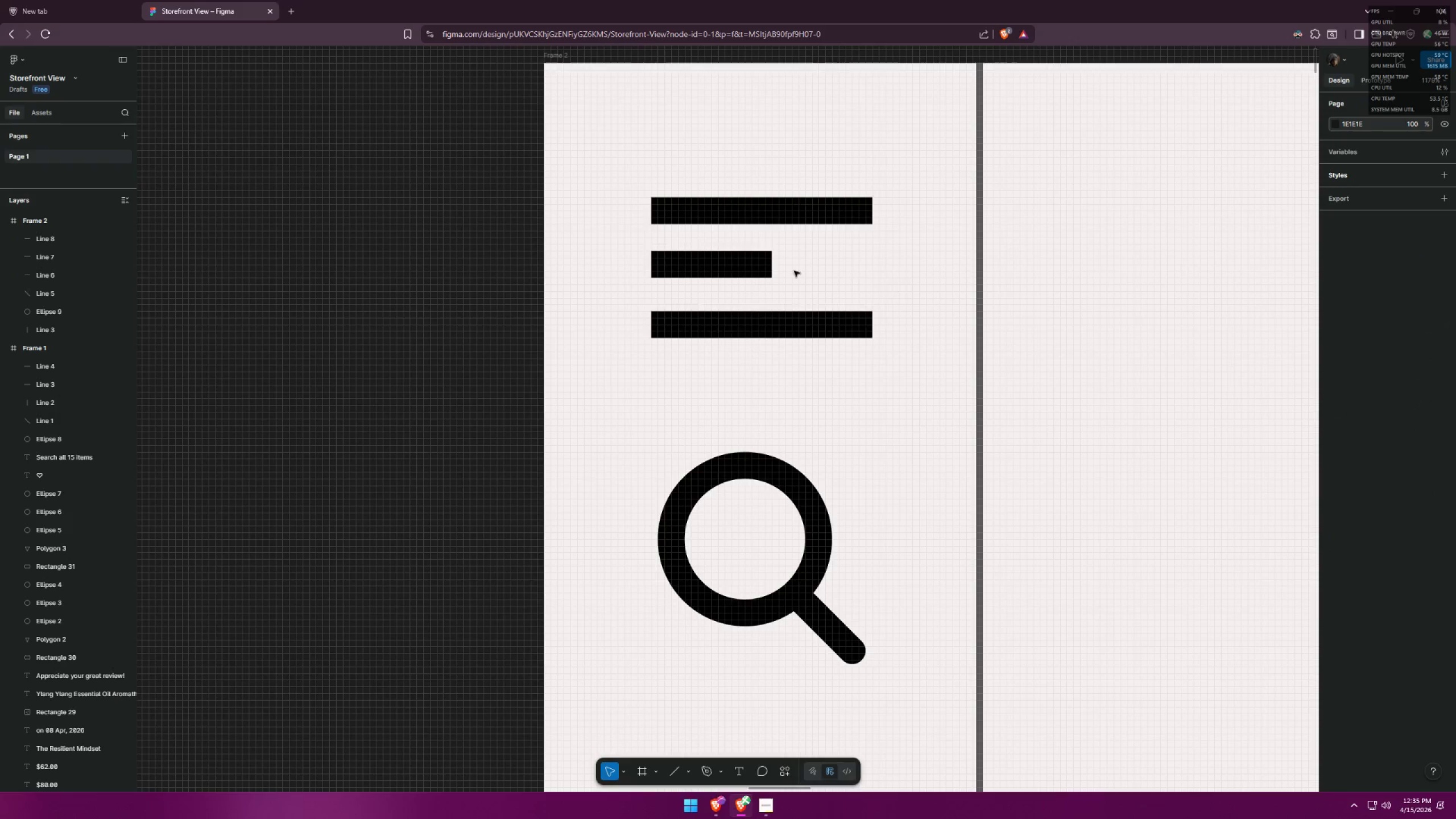 
left_click([752, 266])
 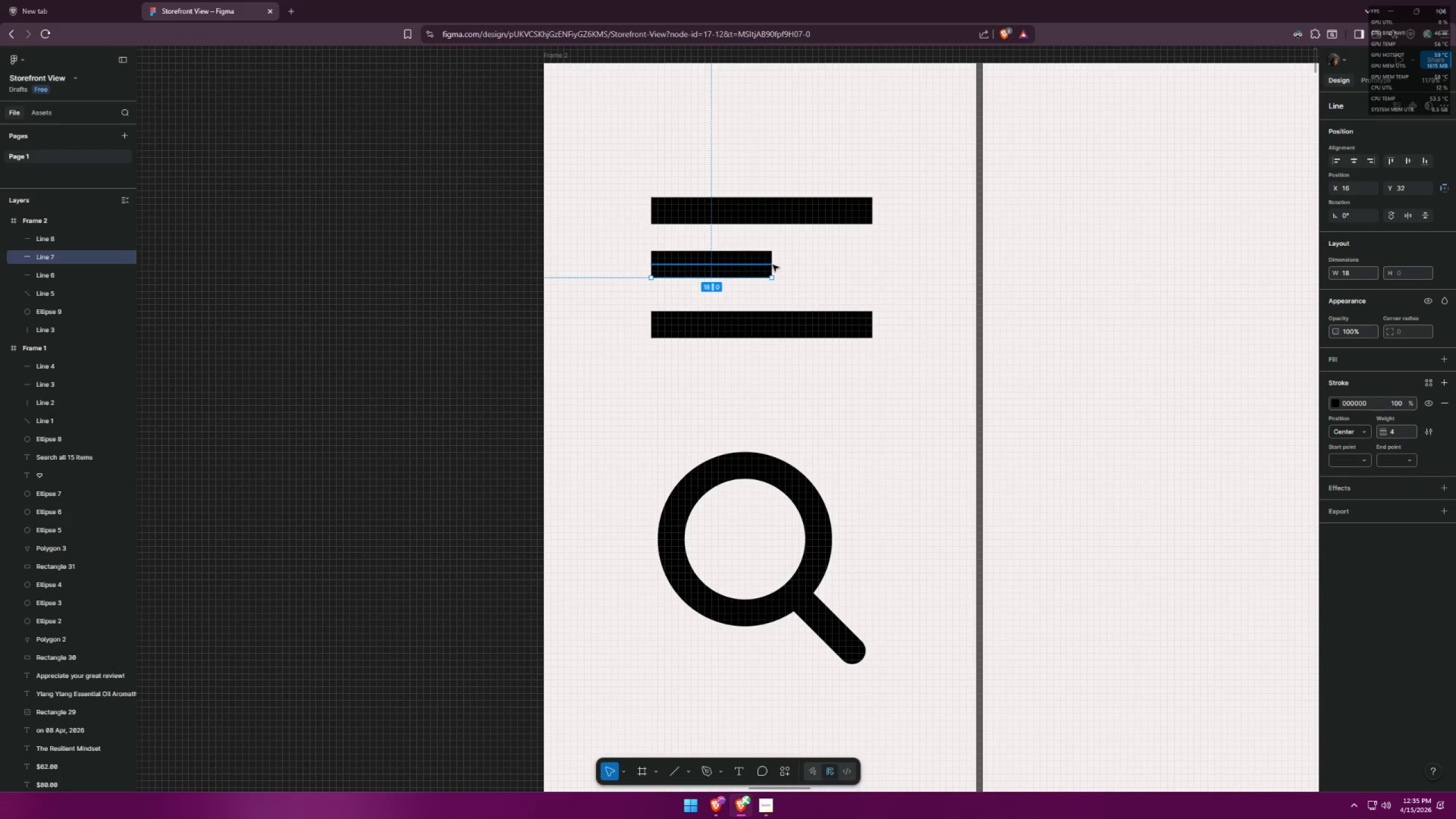 
hold_key(key=ShiftLeft, duration=1.22)
left_click_drag(start_coordinate=[774, 264], to_coordinate=[793, 264])
 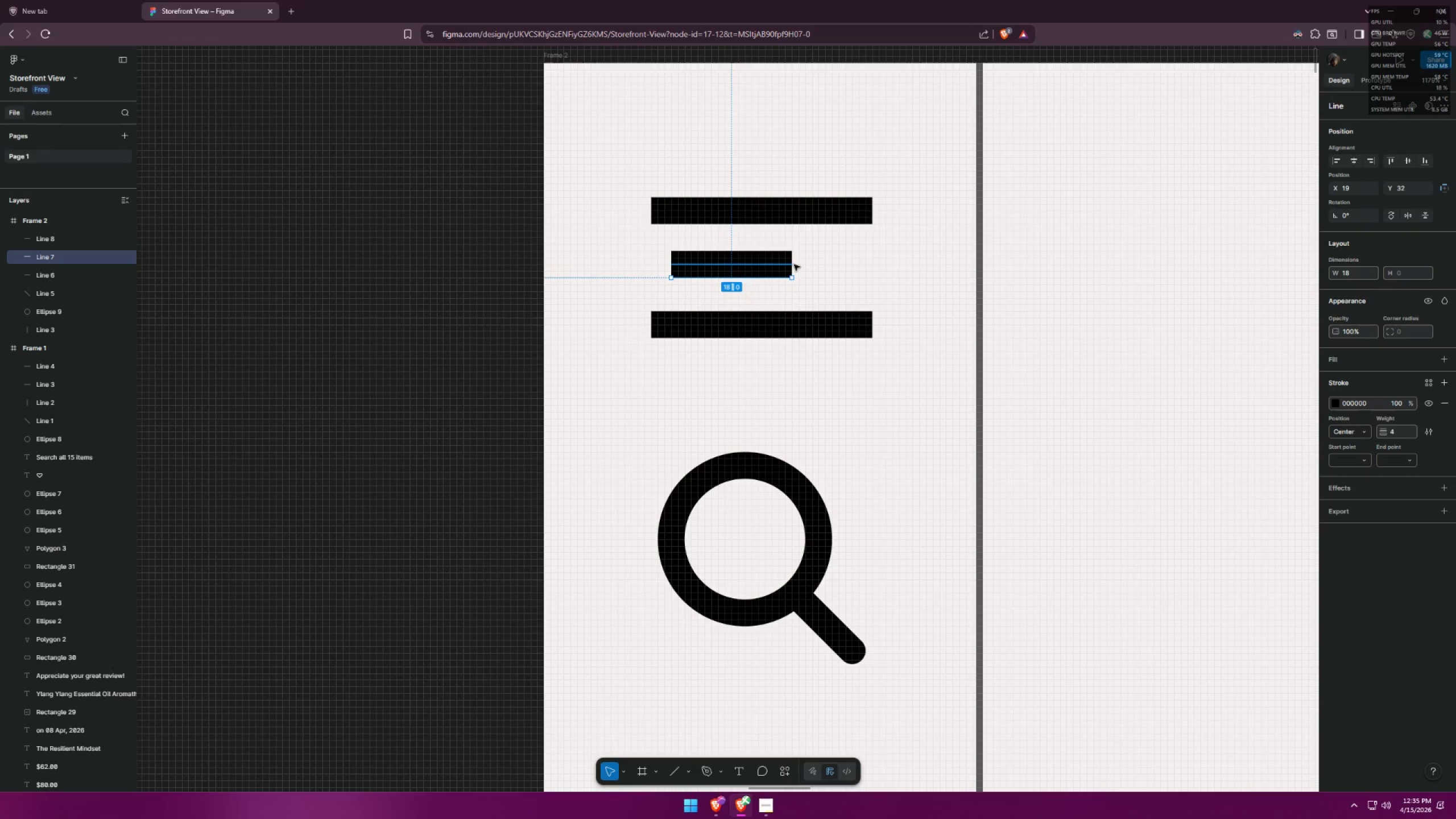 
key(Control+ControlLeft)
 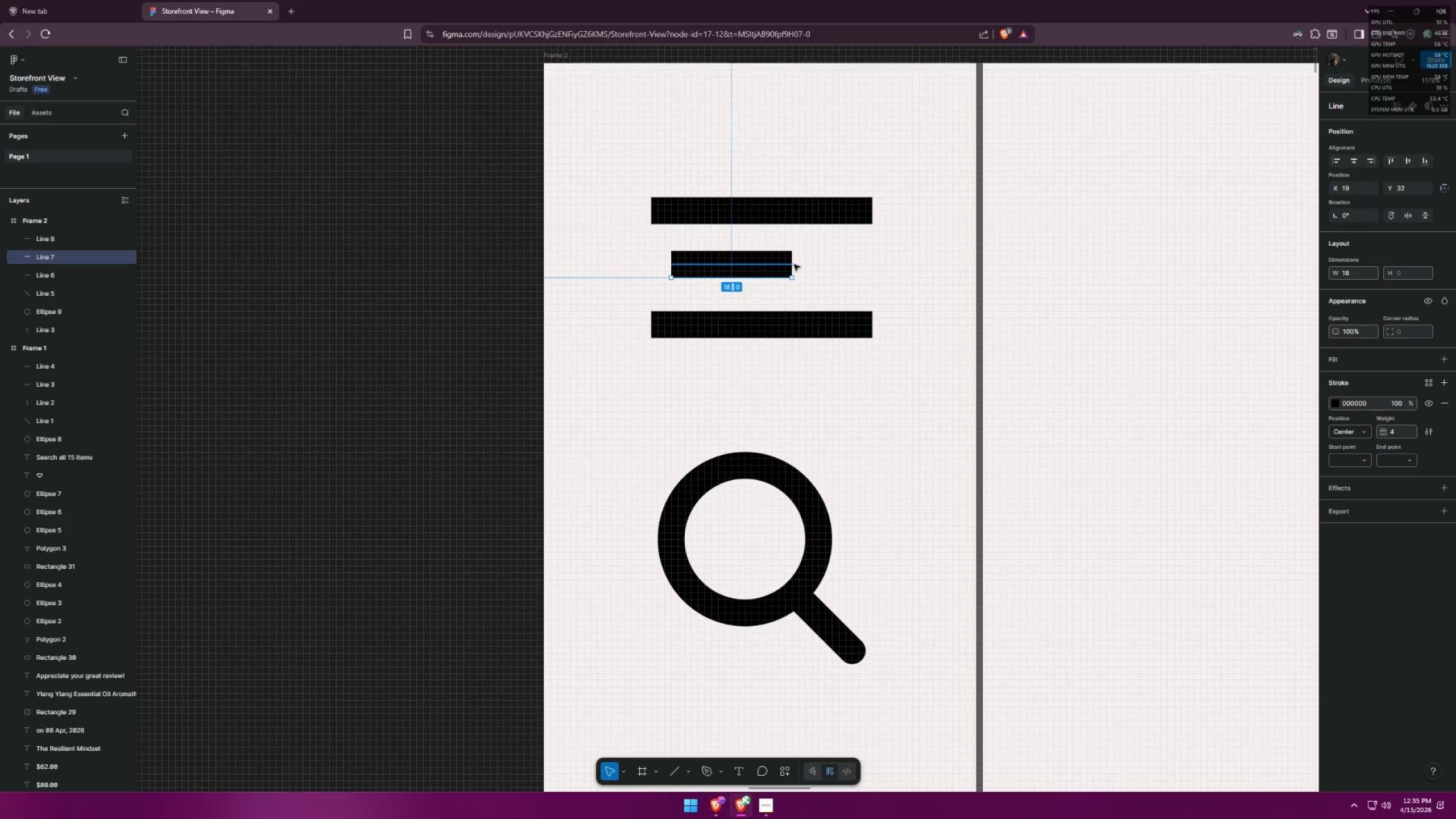 
key(Control+Z)
 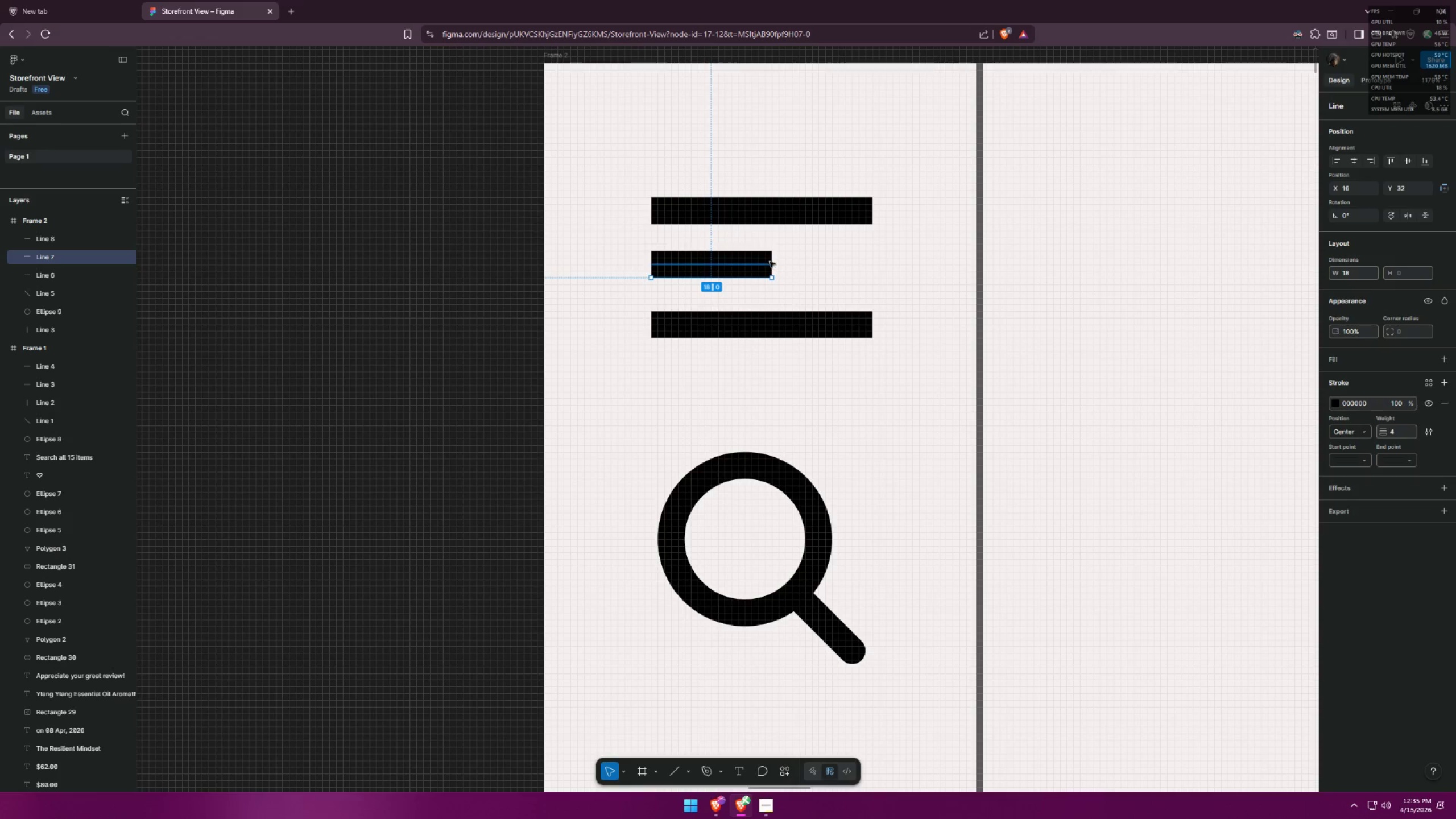 
hold_key(key=ShiftLeft, duration=1.24)
 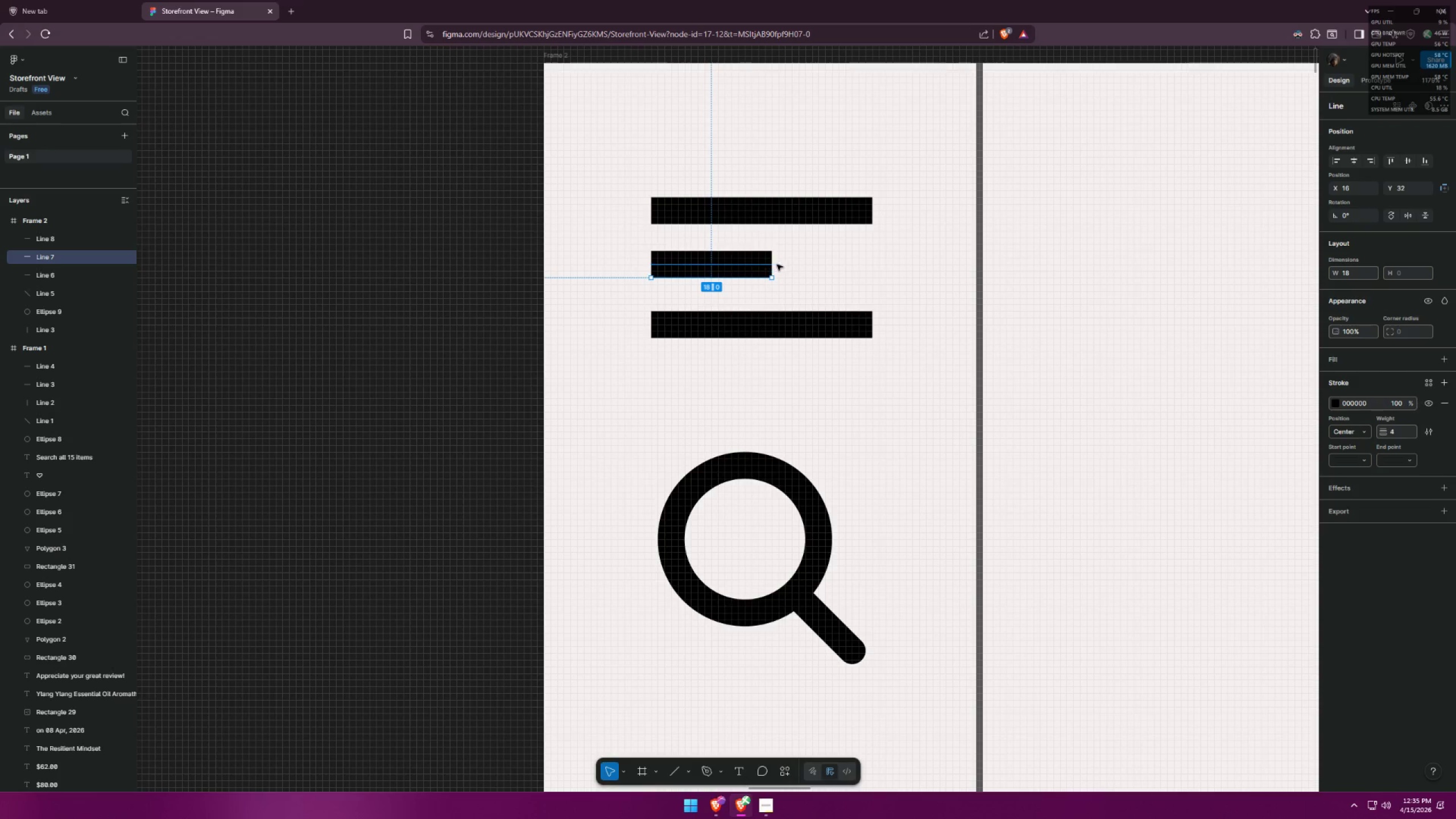 
hold_key(key=ShiftLeft, duration=1.76)
left_click([763, 263])
 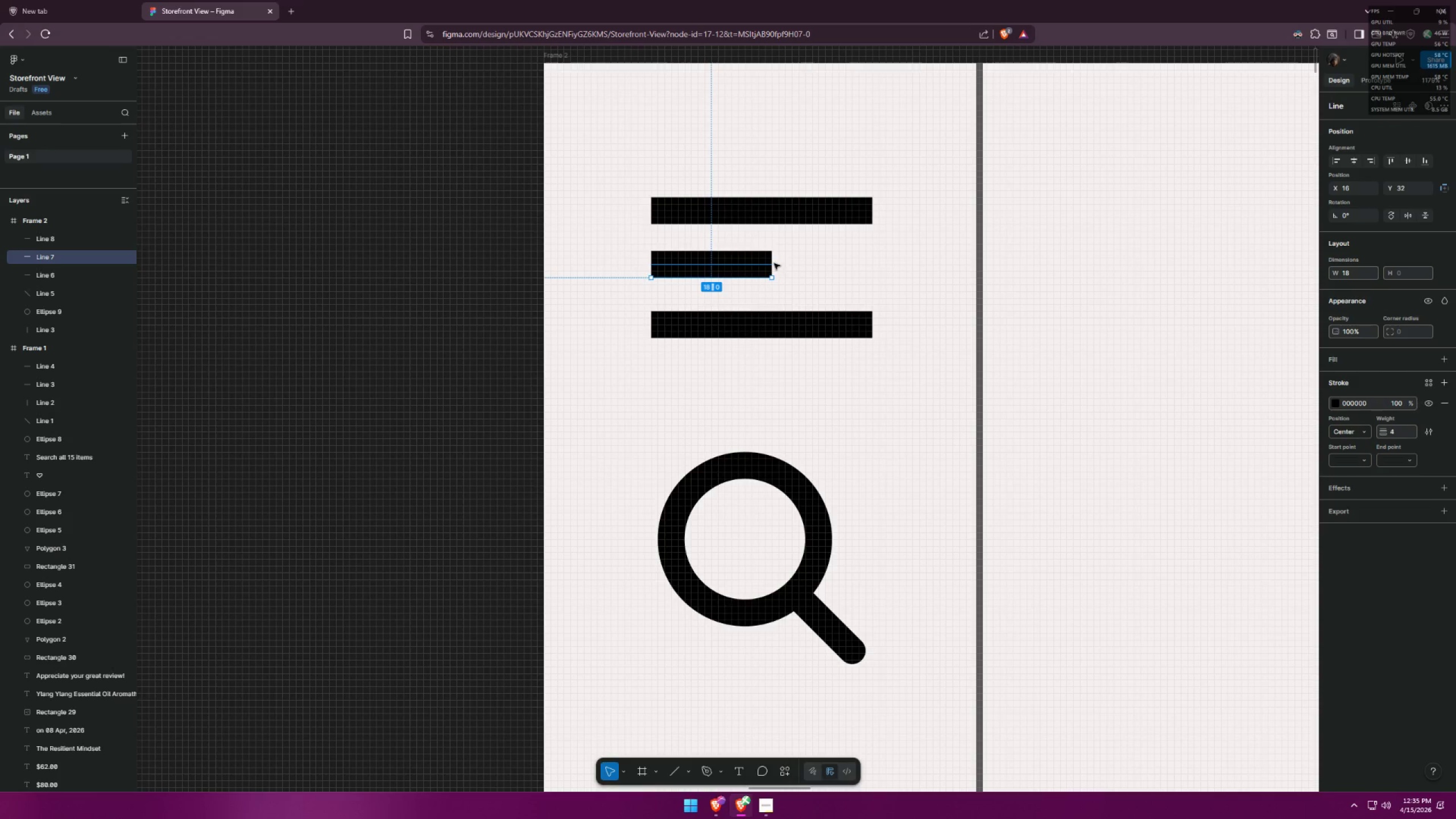 
hold_key(key=ControlLeft, duration=0.92)
left_click_drag(start_coordinate=[769, 262], to_coordinate=[789, 260])
 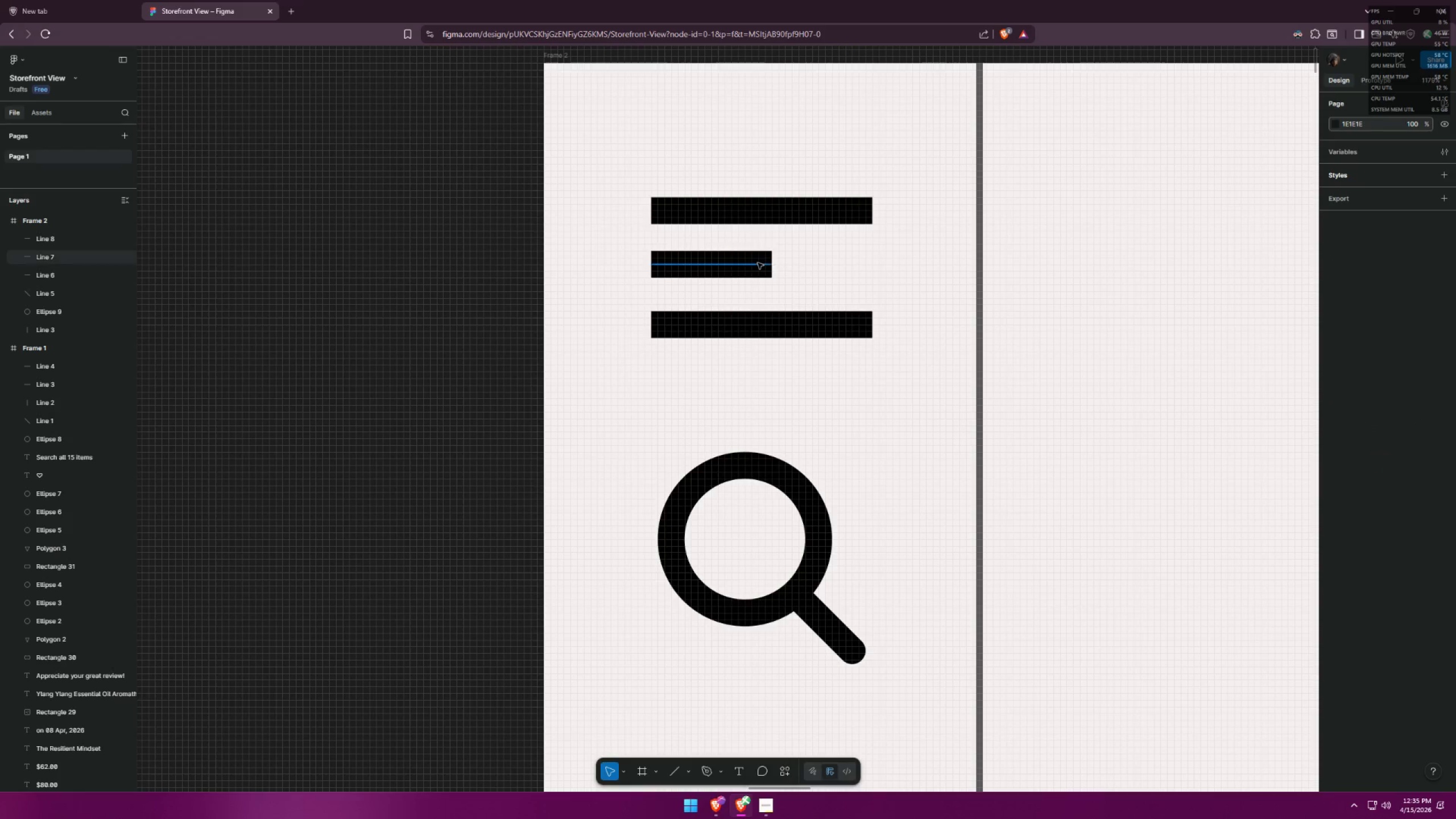 
left_click_drag(start_coordinate=[740, 266], to_coordinate=[743, 267])
 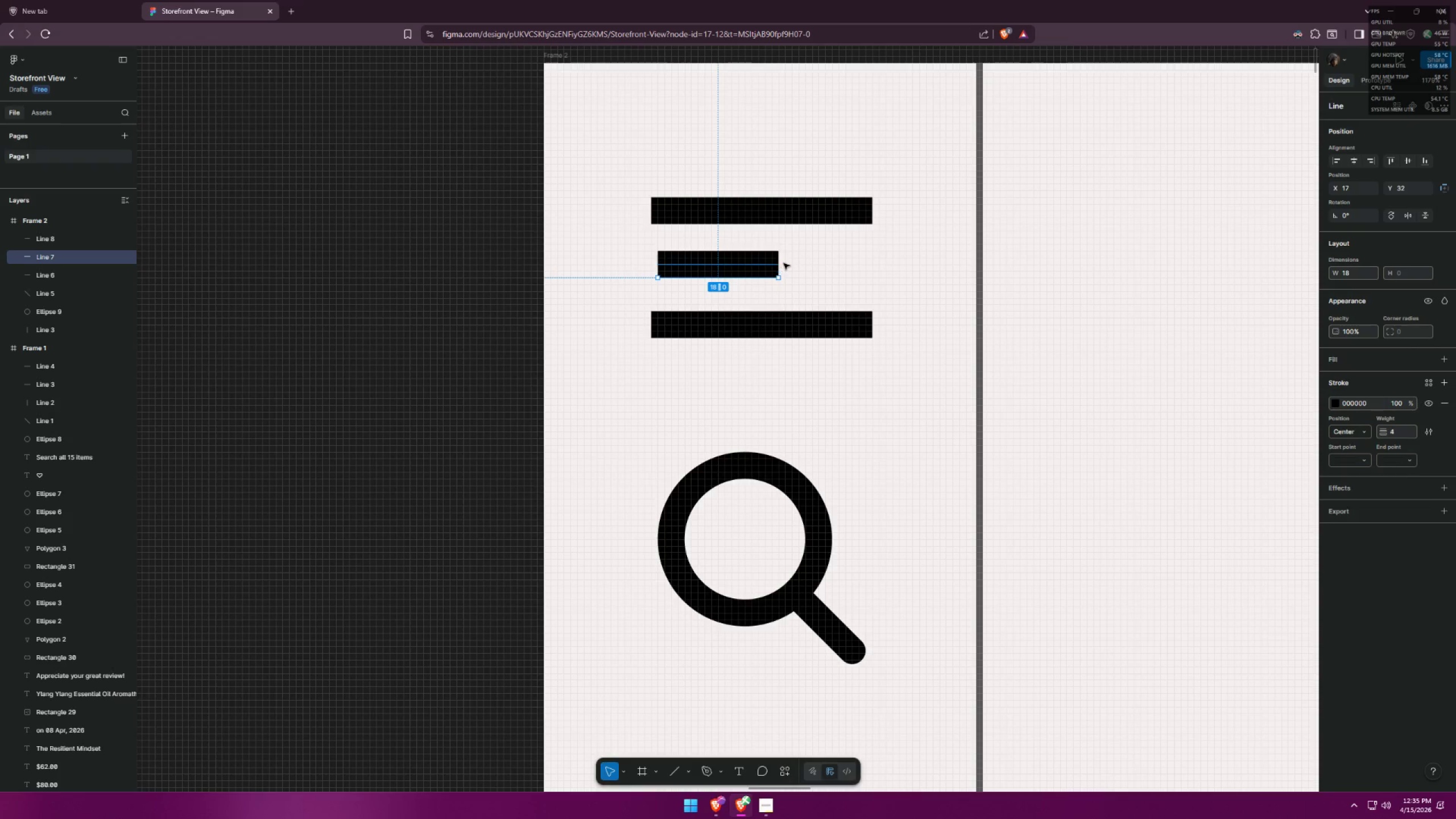 
key(Control+ControlLeft)
 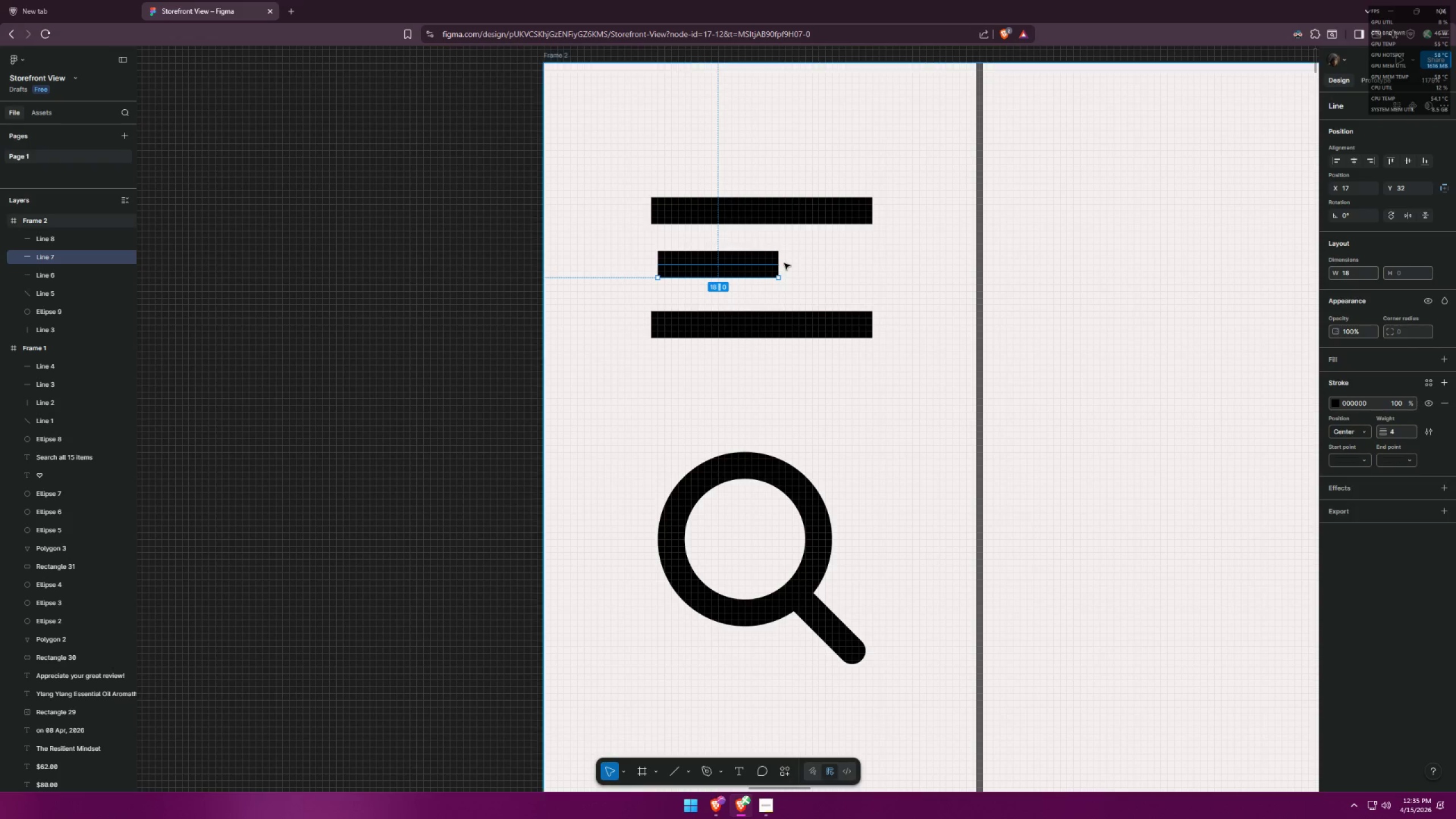 
key(Control+Z)
 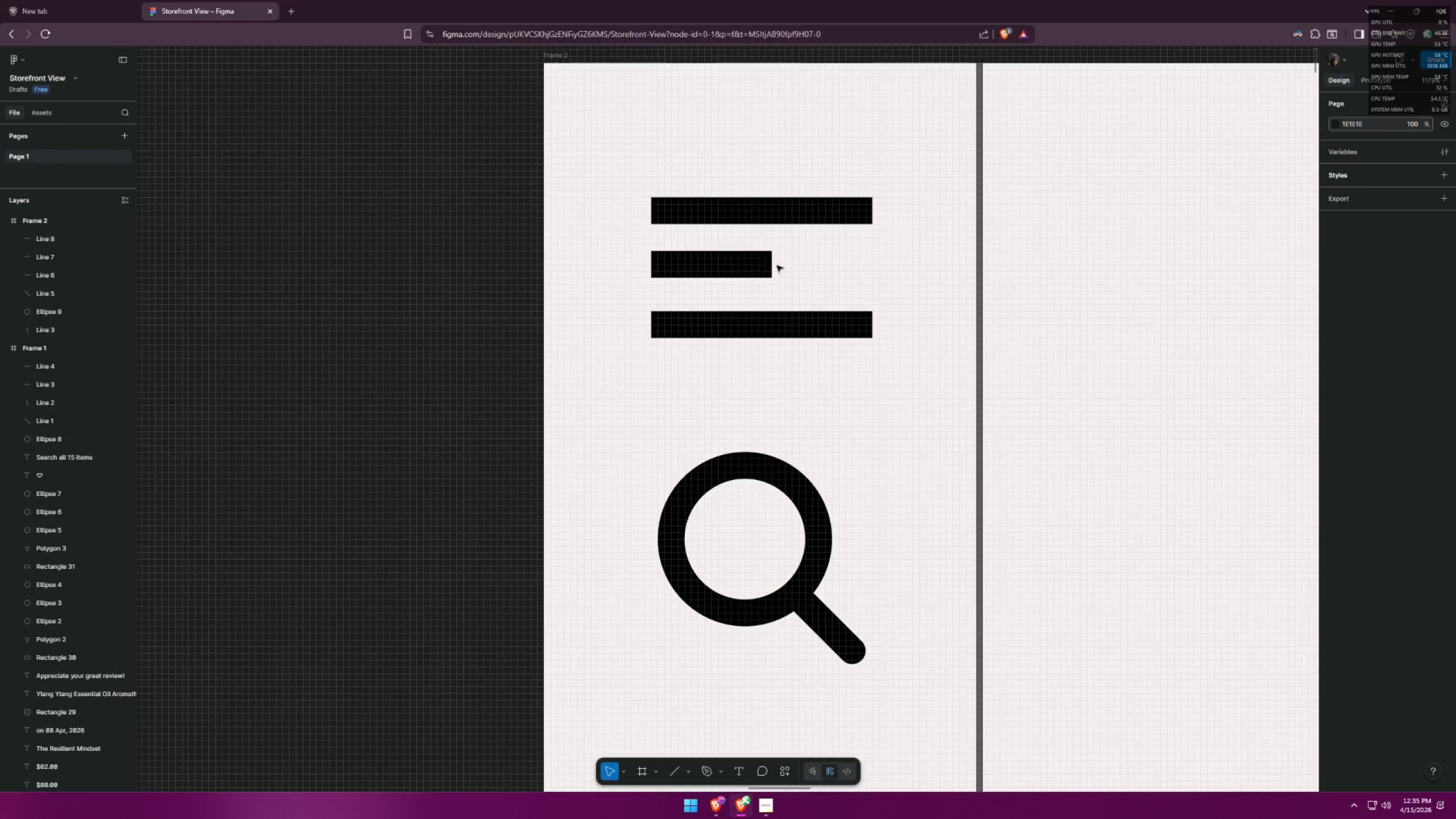 
left_click([771, 278])
 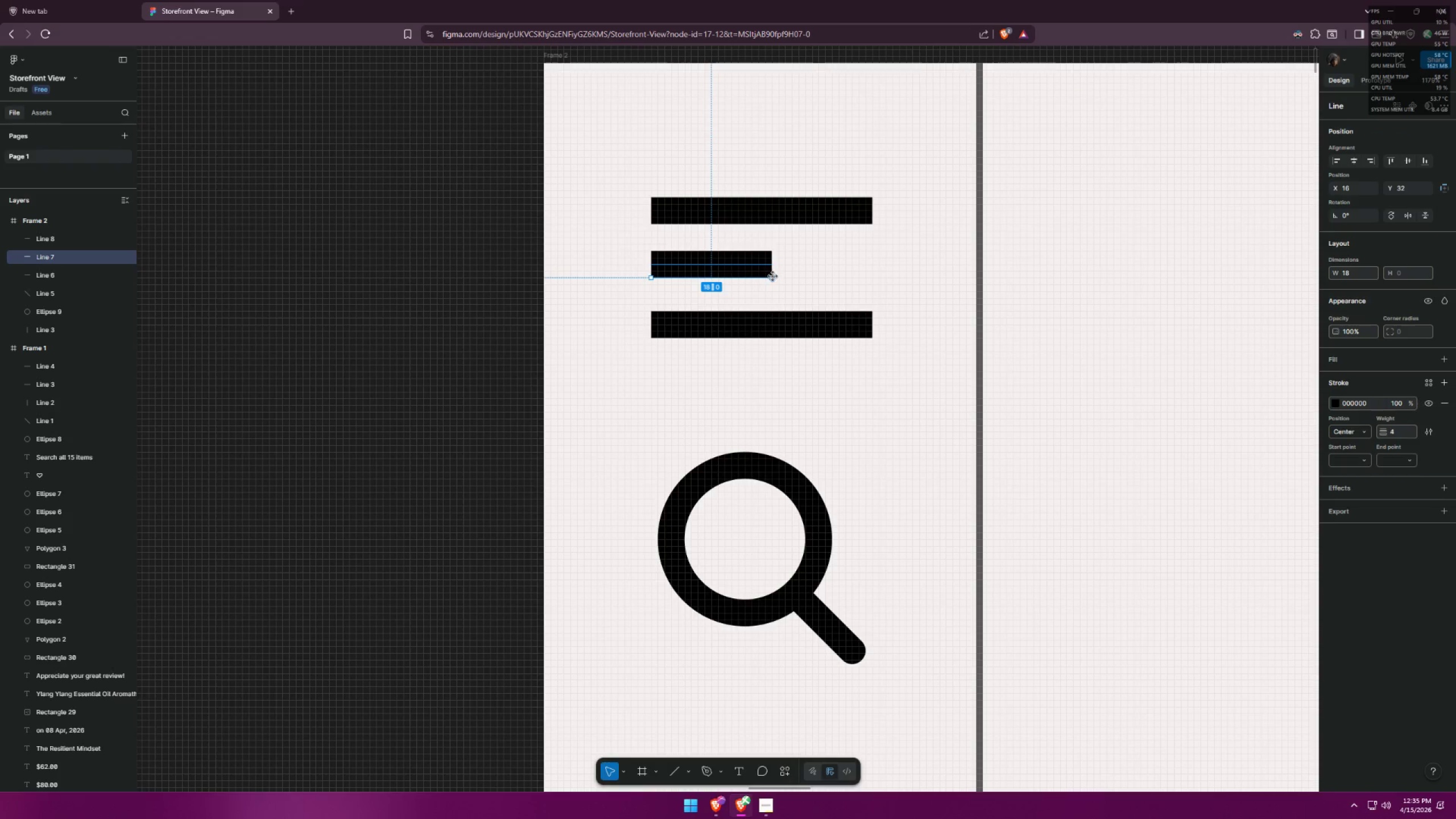 
left_click_drag(start_coordinate=[773, 277], to_coordinate=[793, 270])
 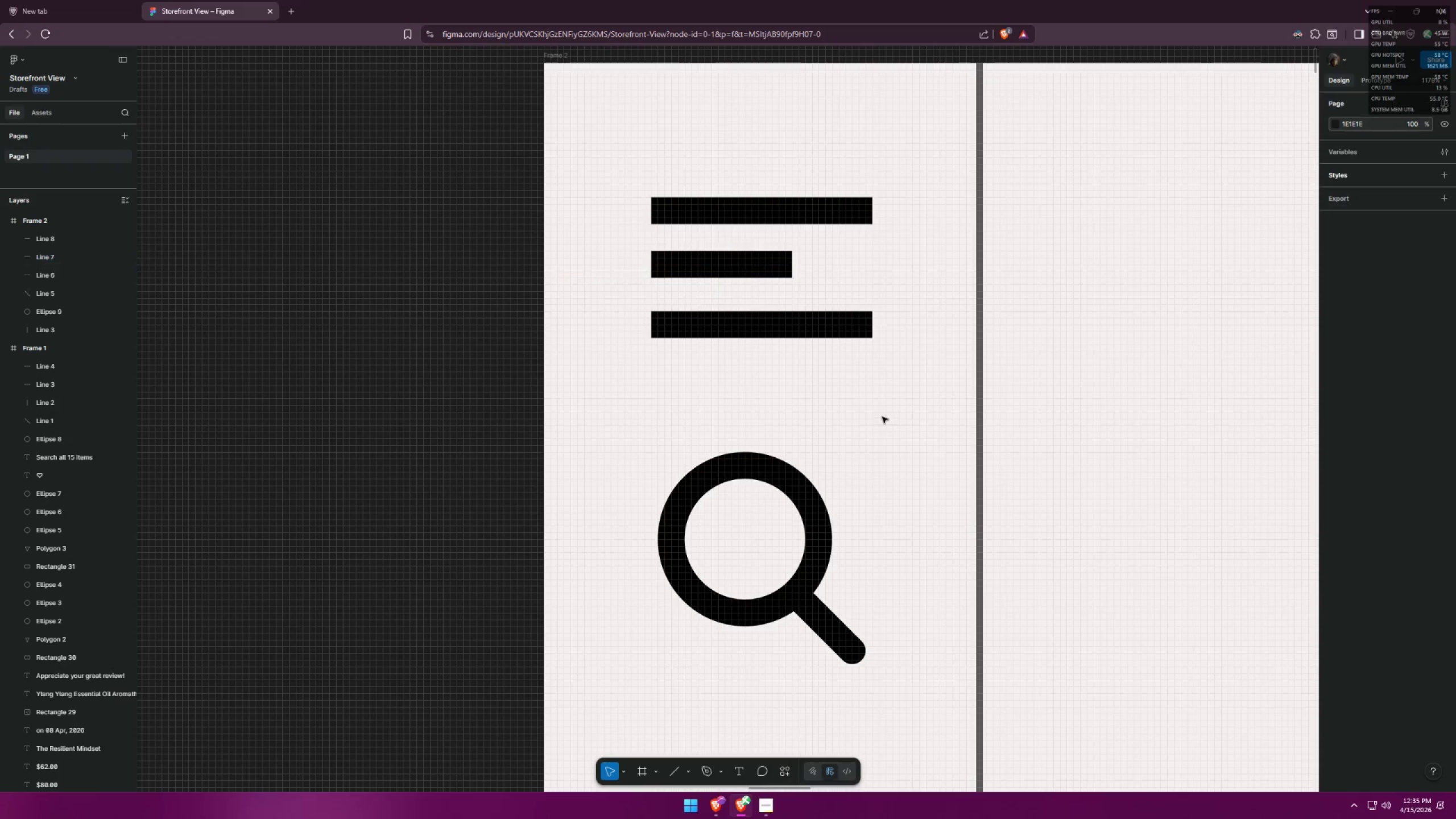 
hold_key(key=ShiftLeft, duration=1.5)
 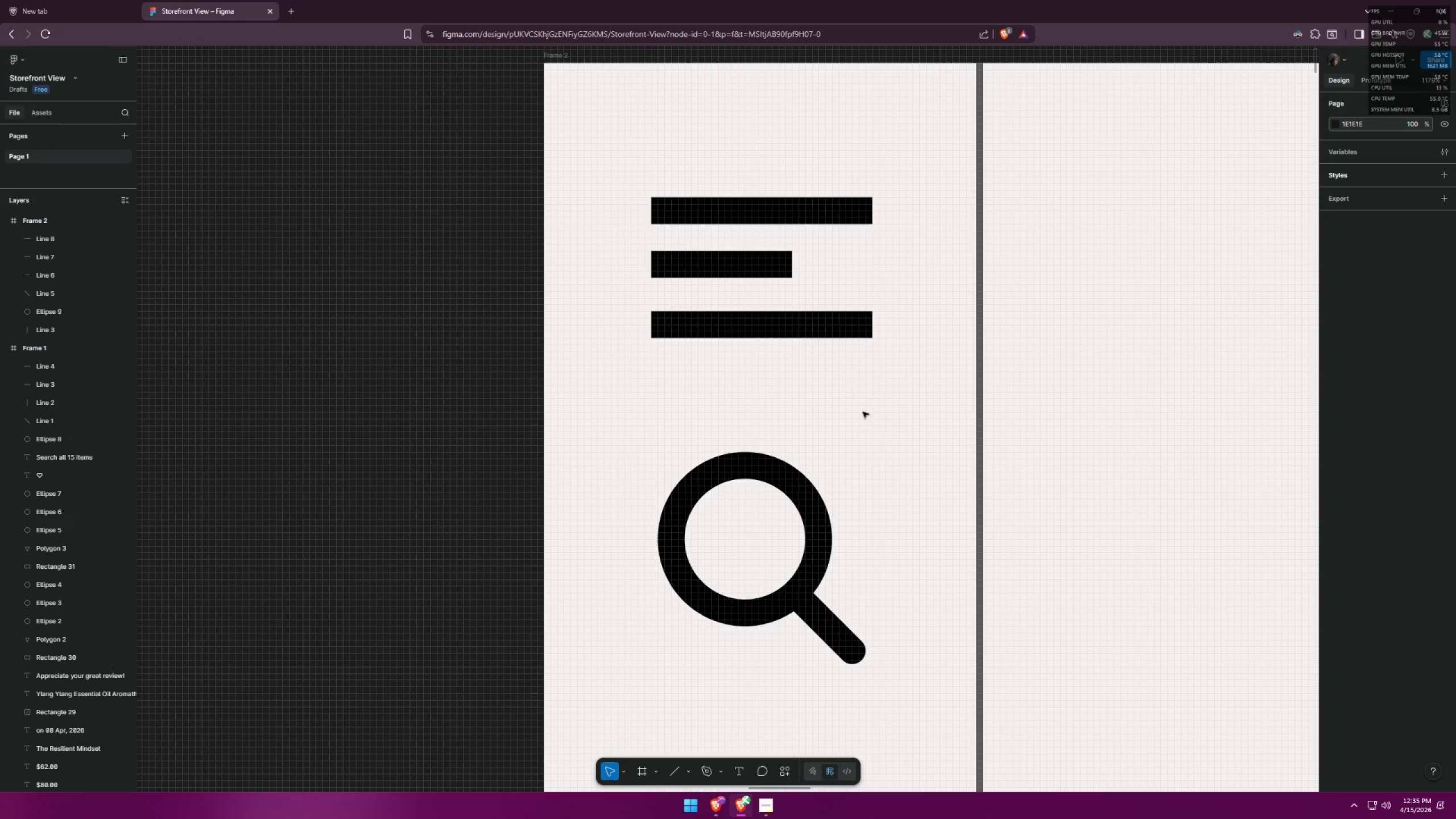 
hold_key(key=ControlLeft, duration=1.03)
 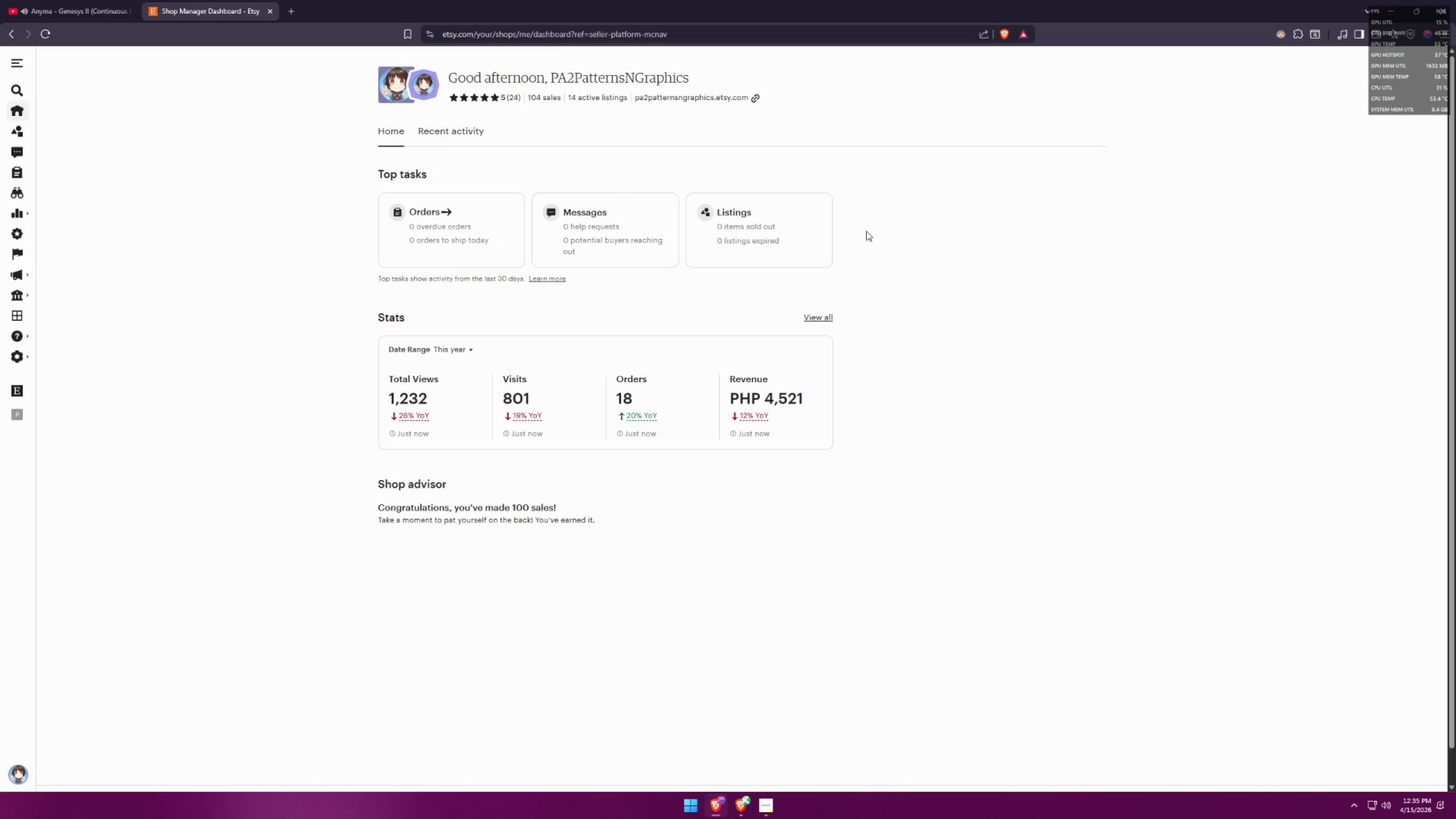 
key(Alt+AltLeft)
 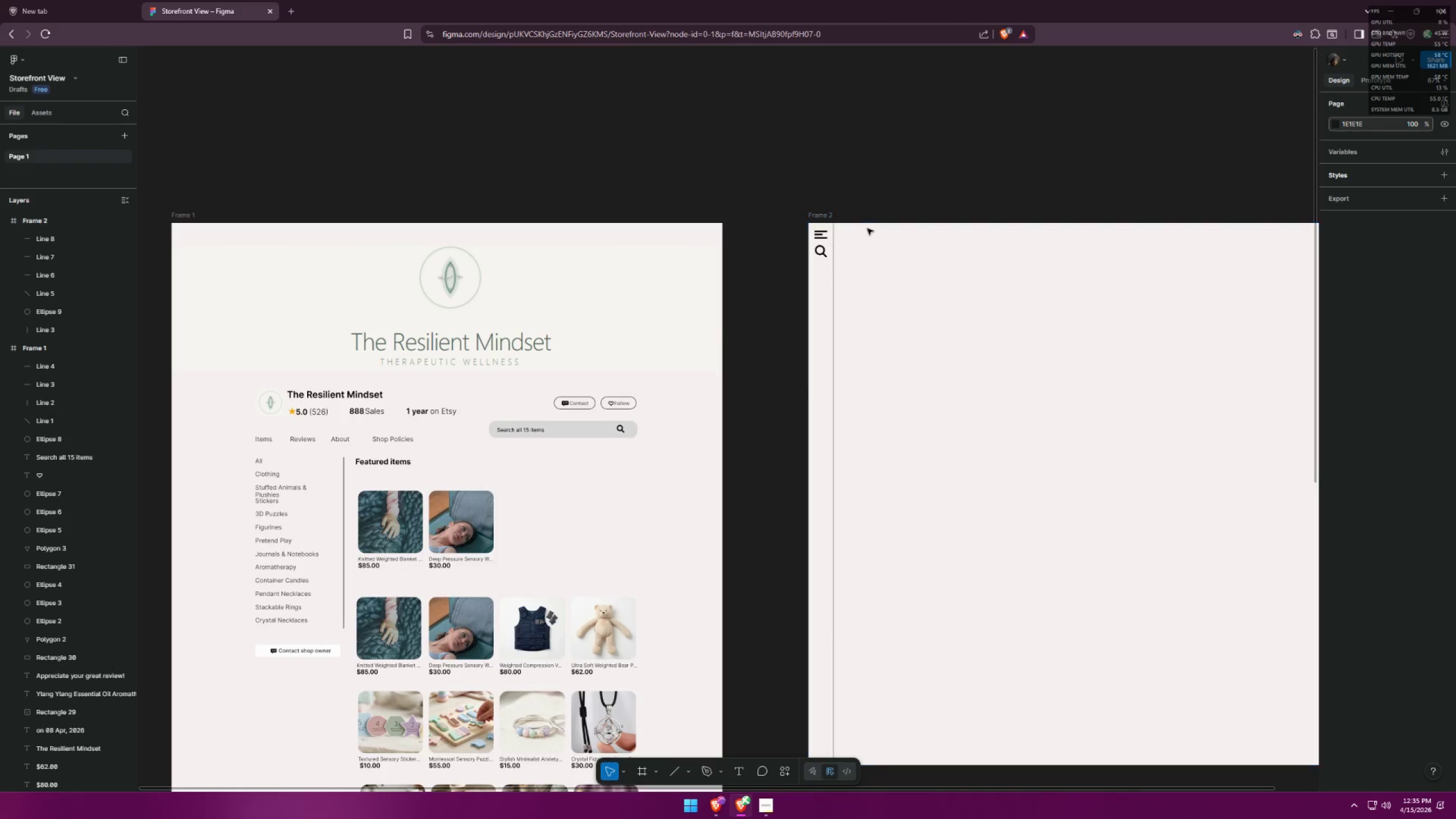 
key(Alt+Tab)
 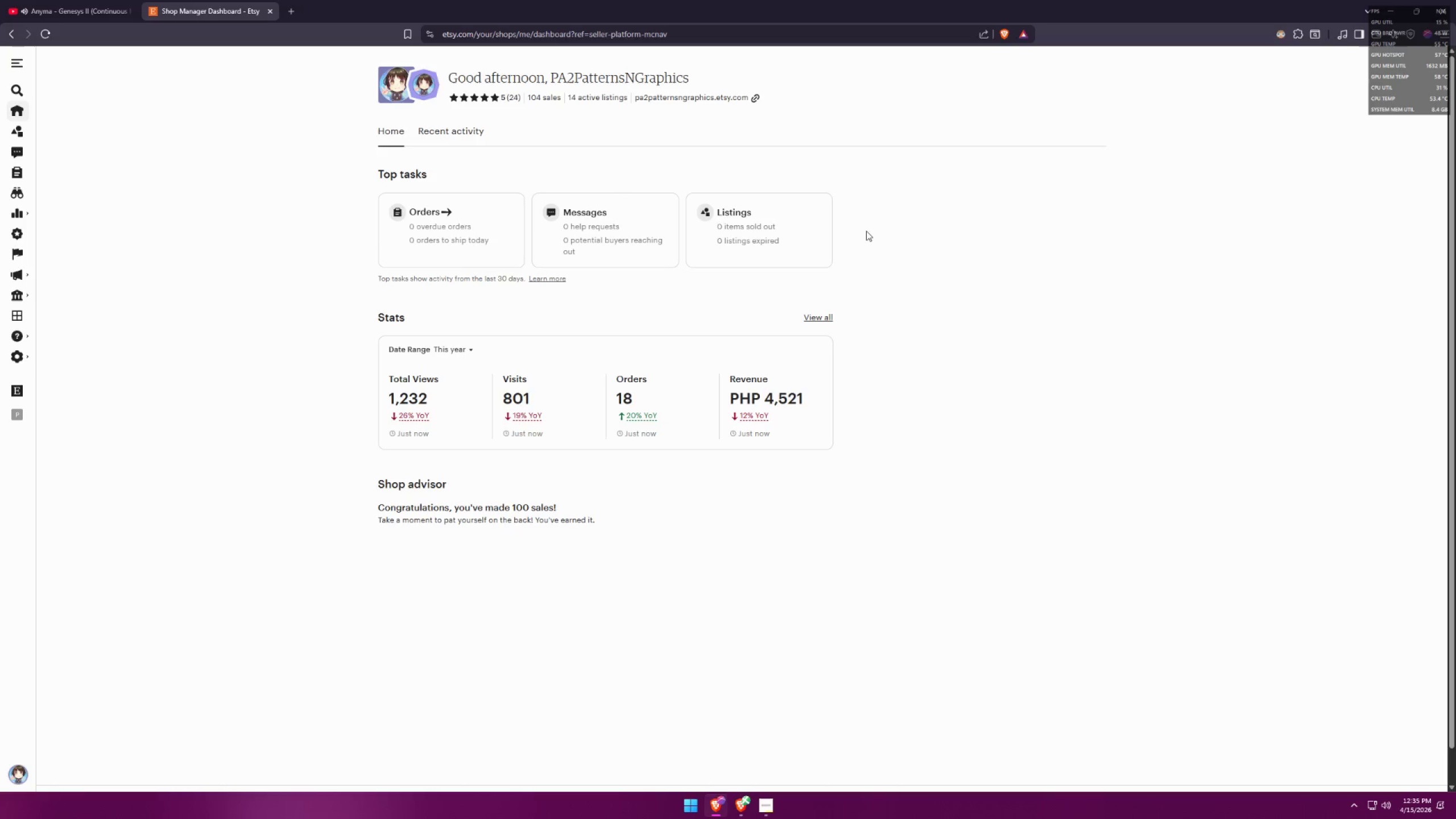 
scroll: coordinate [838, 220], scroll_direction: down, amount: 21.0
 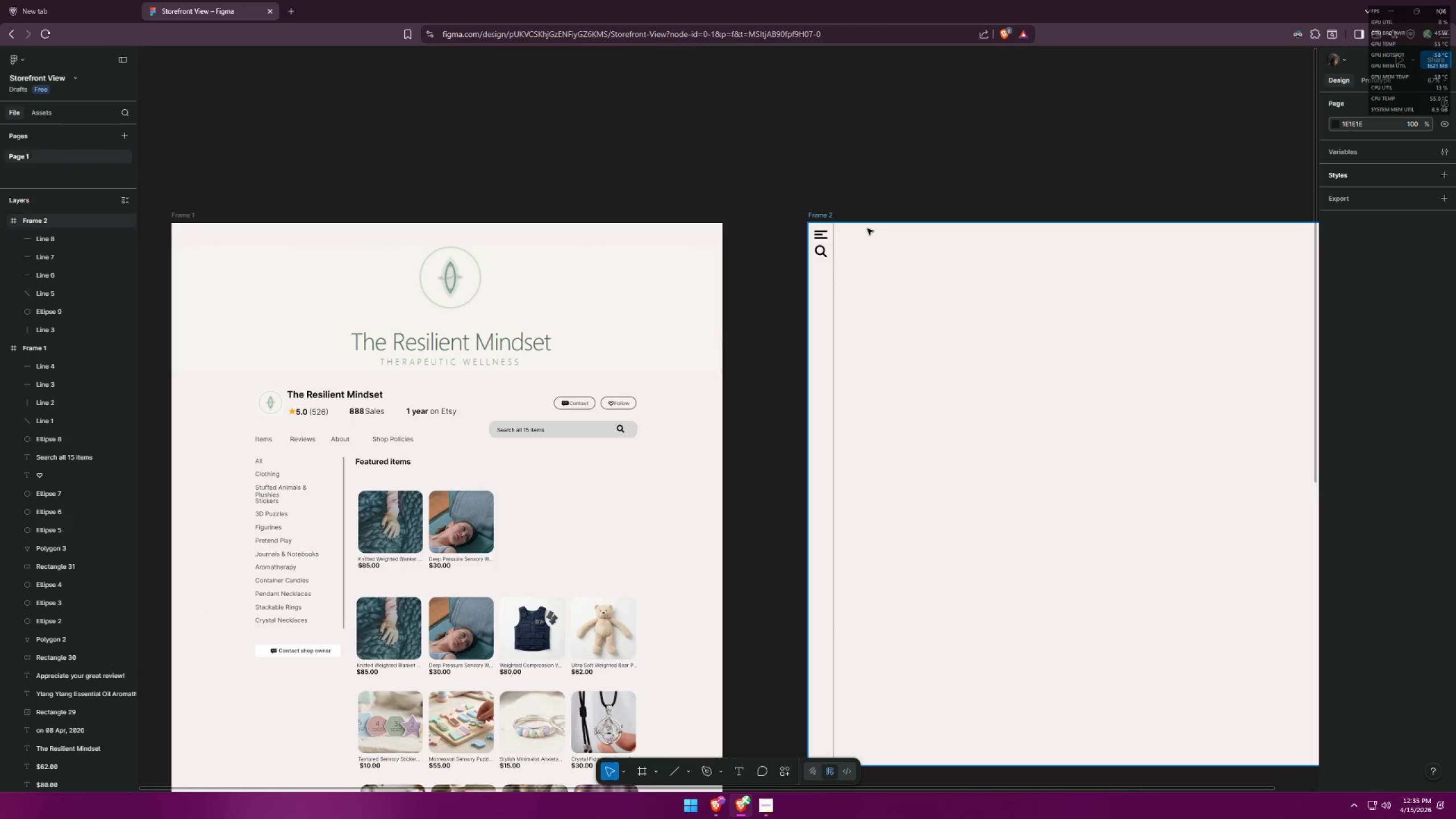 
key(Alt+AltLeft)
 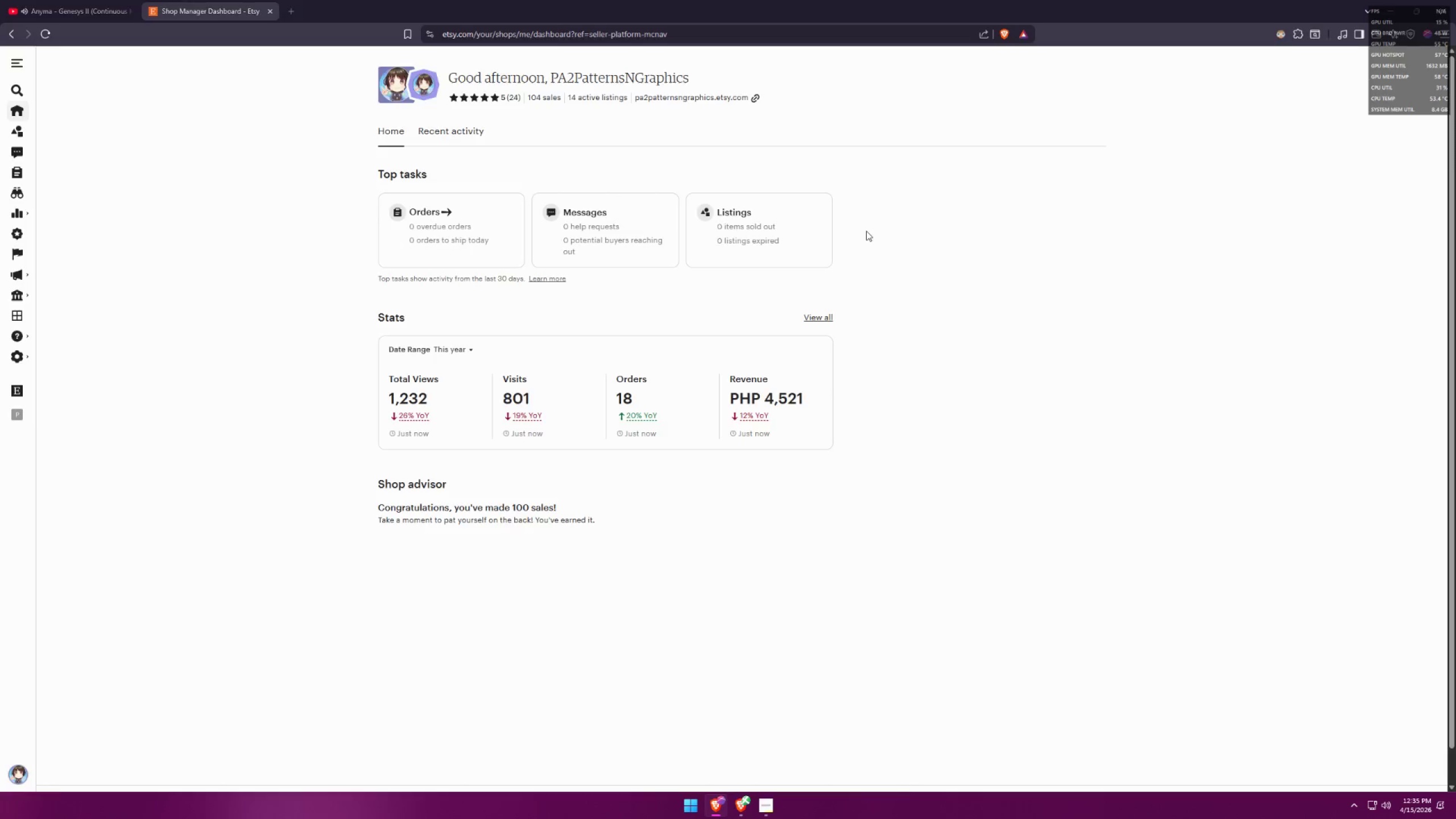 
key(Alt+Tab)
 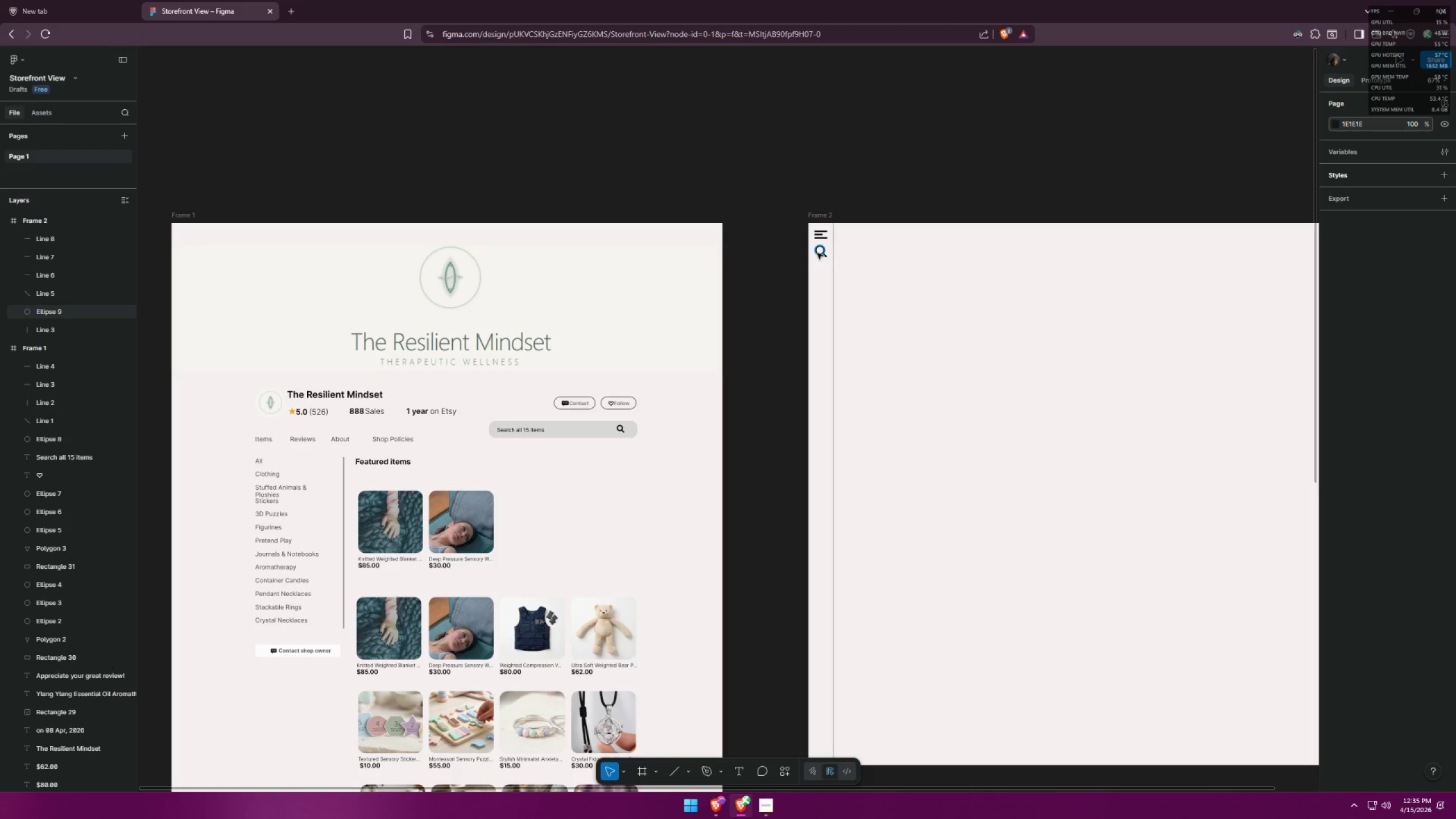 
hold_key(key=AltLeft, duration=0.38)
 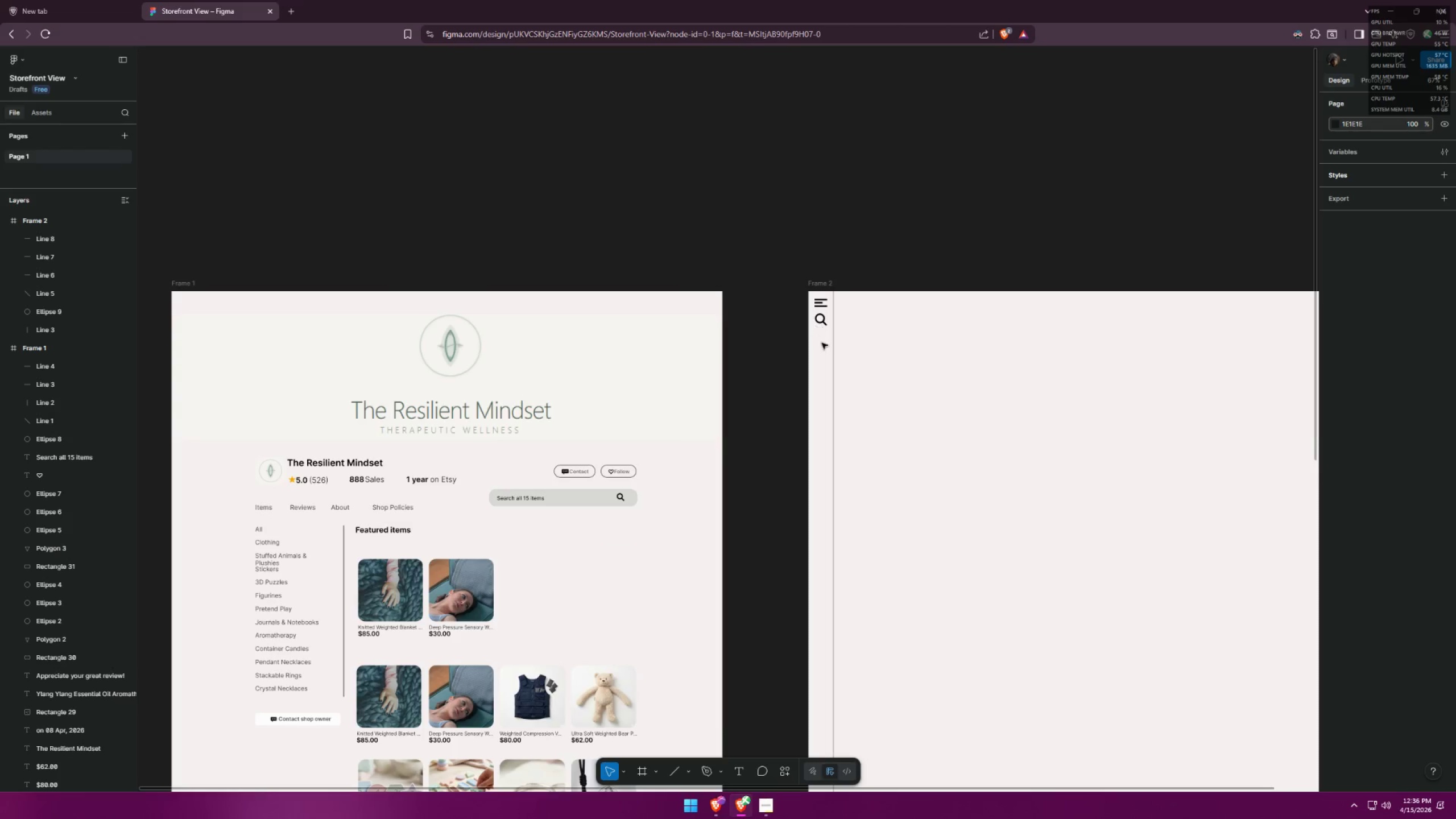 
hold_key(key=AltLeft, duration=0.38)
 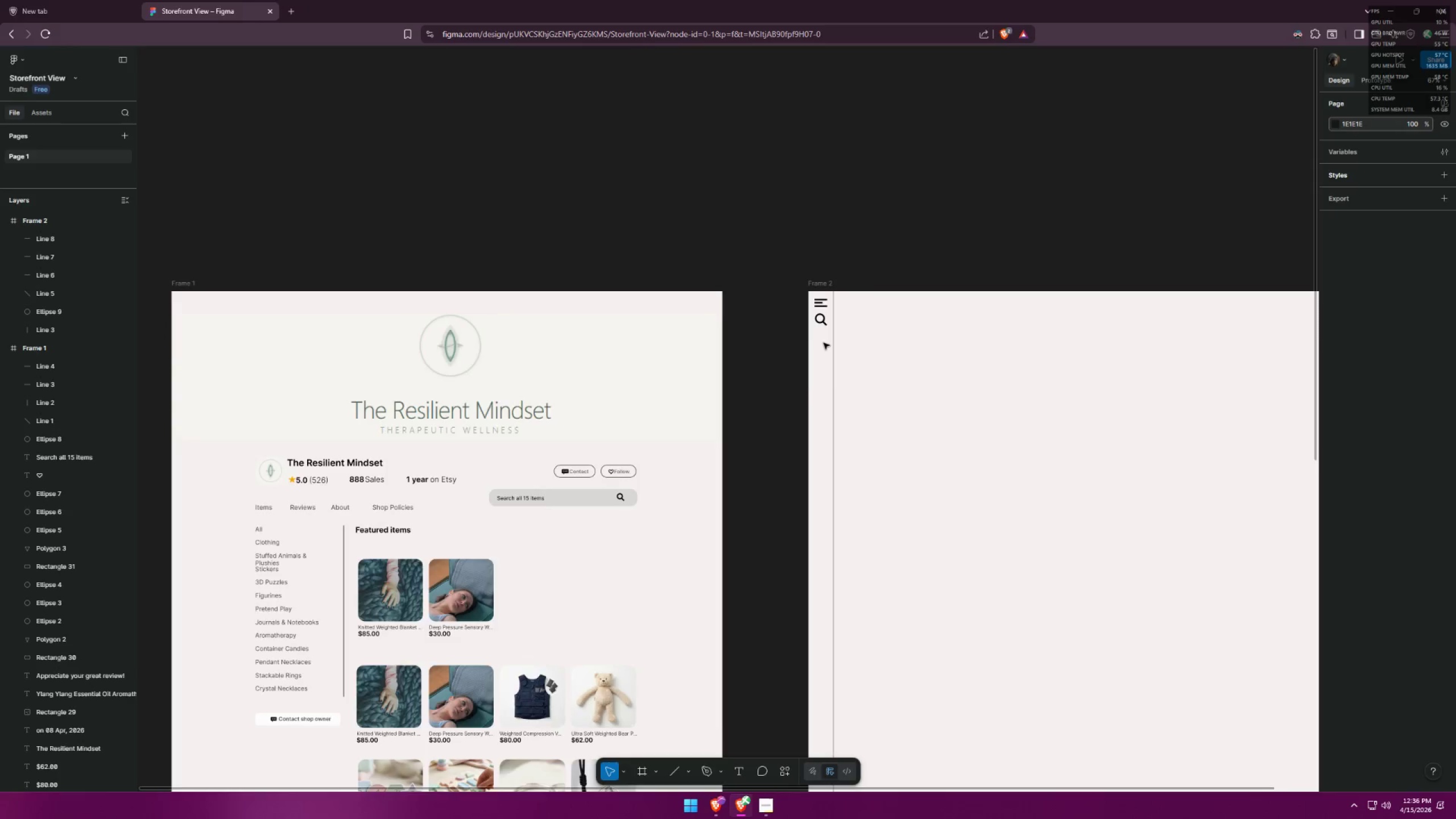 
key(Alt+AltLeft)
 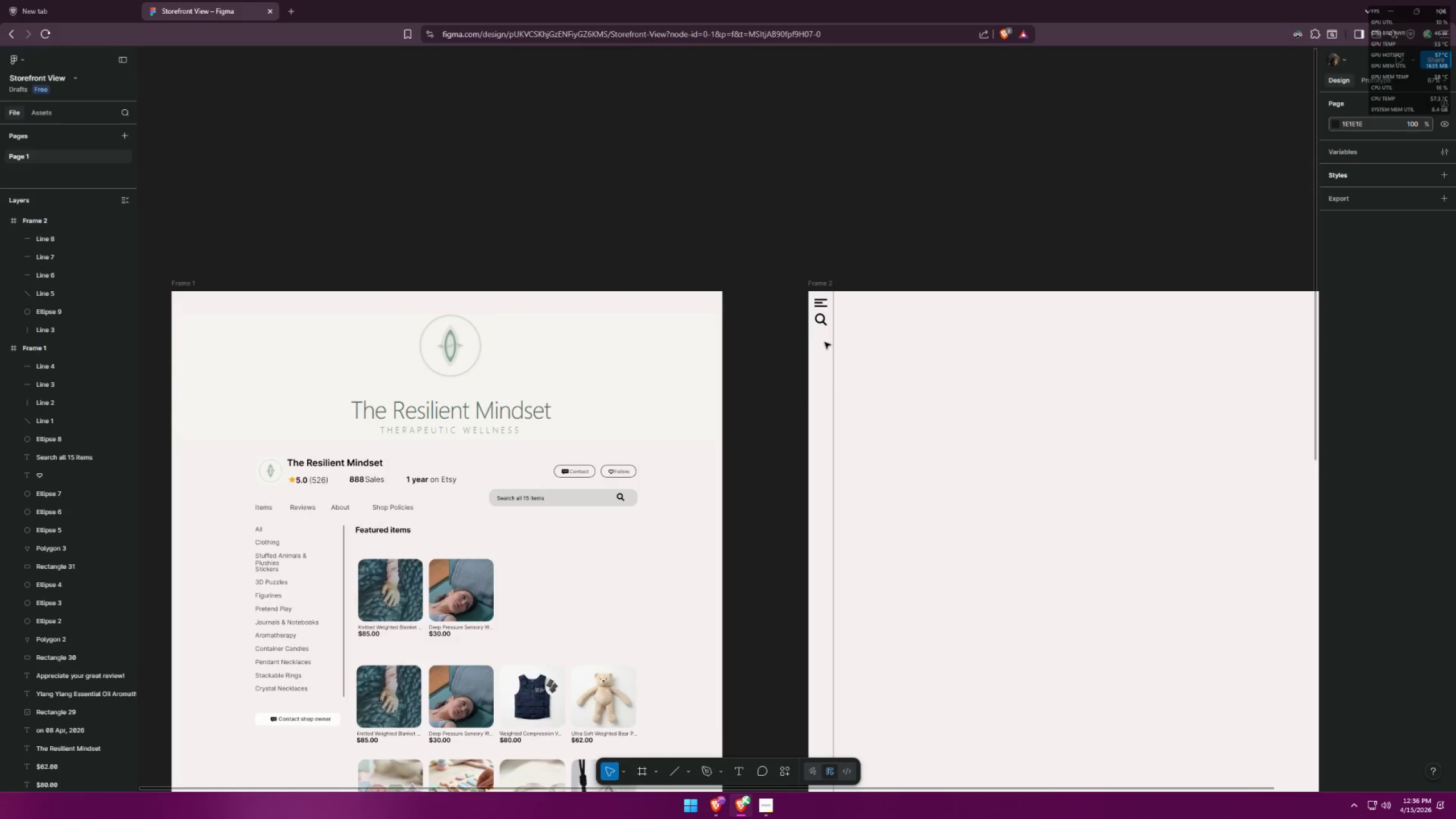 
key(Alt+Tab)
 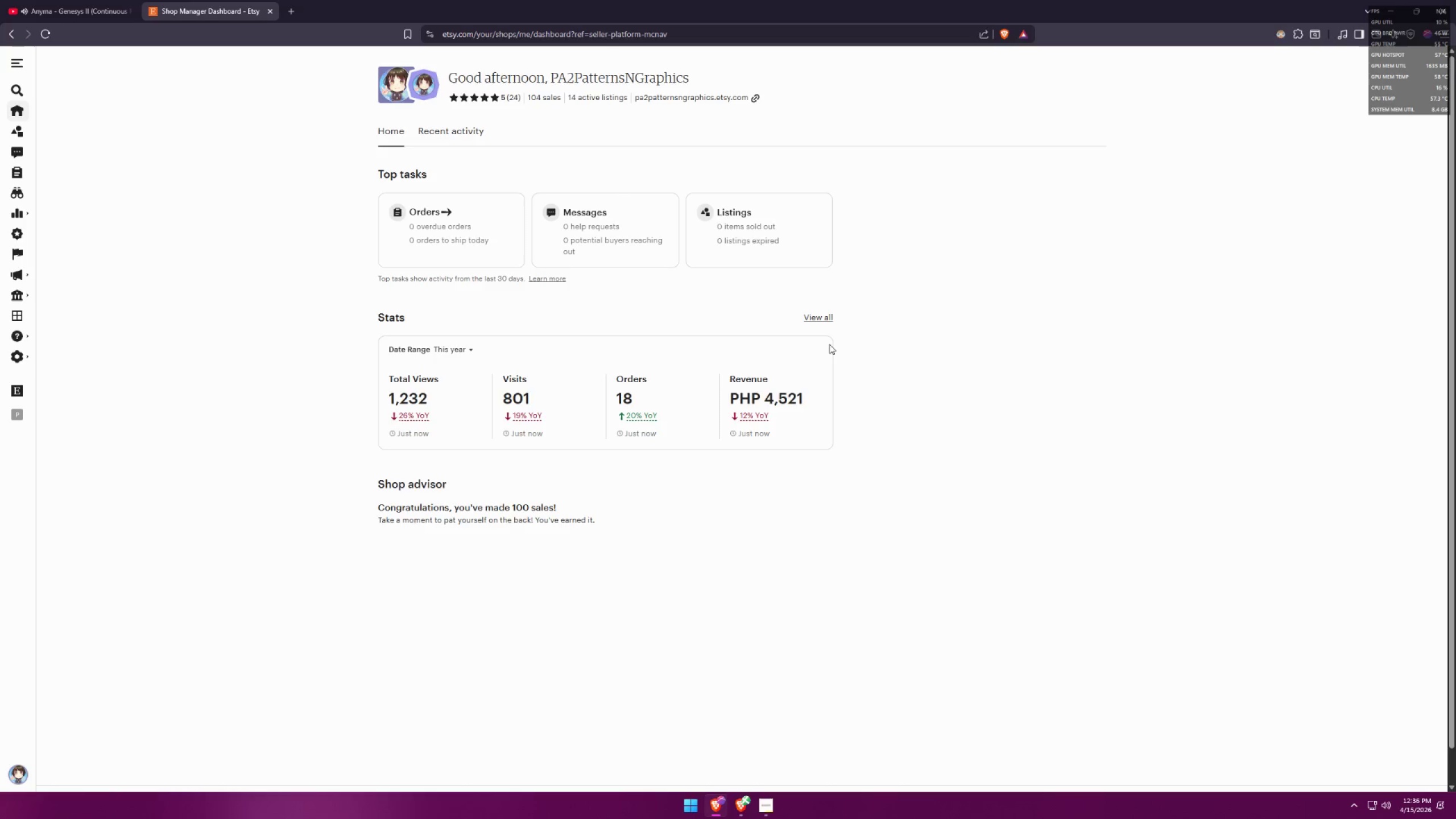 
scroll: coordinate [821, 322], scroll_direction: up, amount: 1.0
 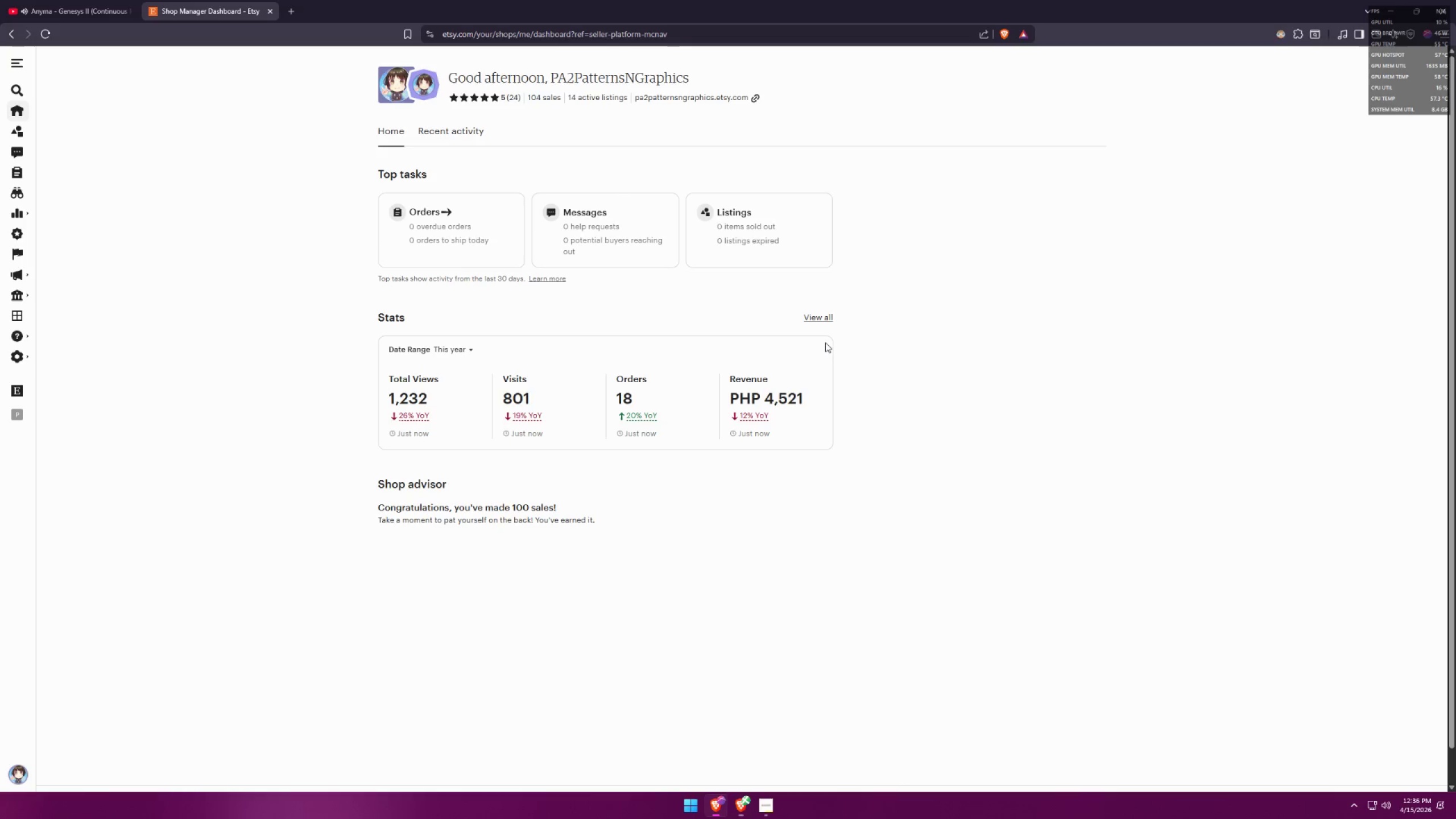 
key(Alt+AltLeft)
 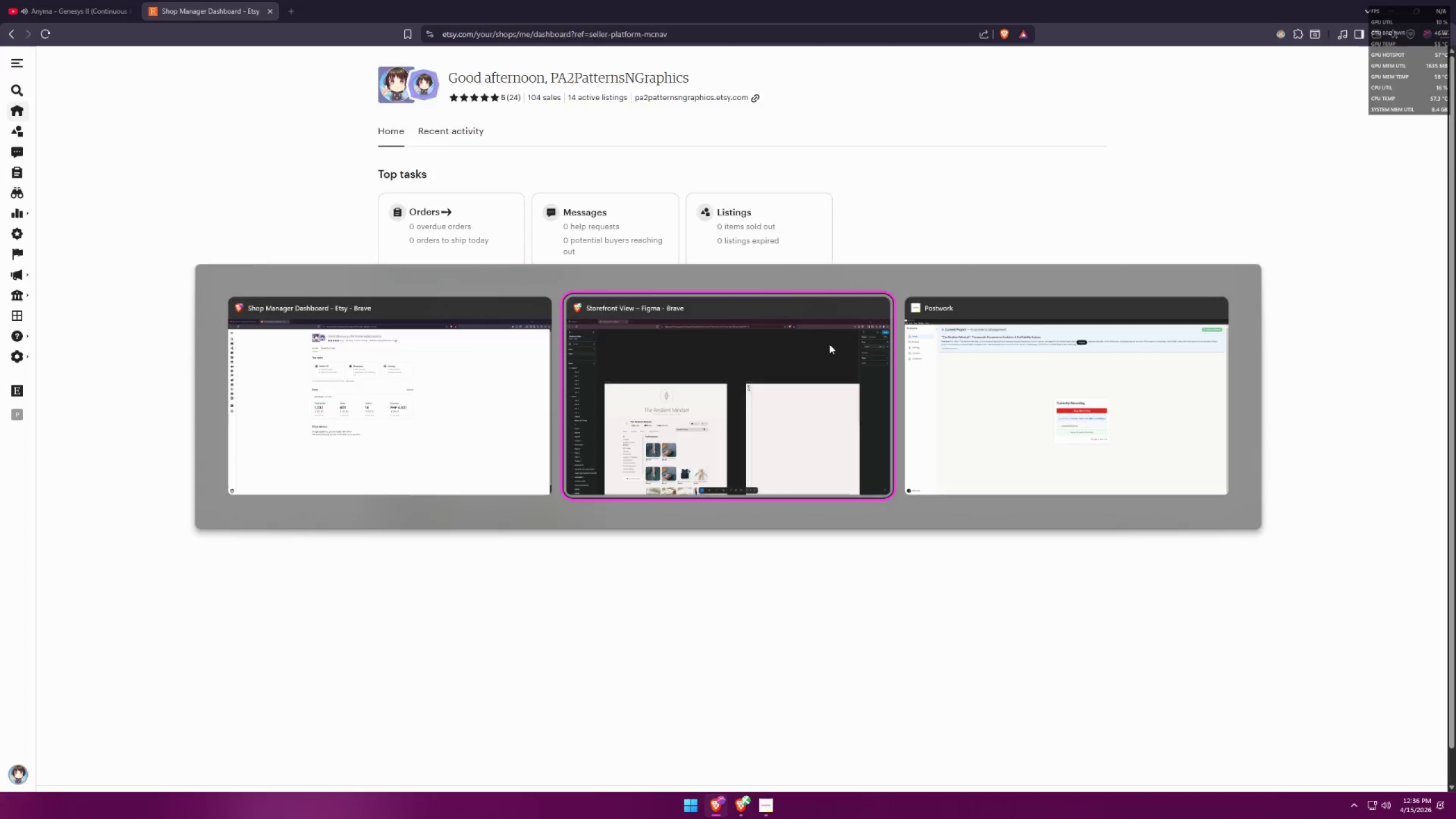 
key(Alt+Tab)
 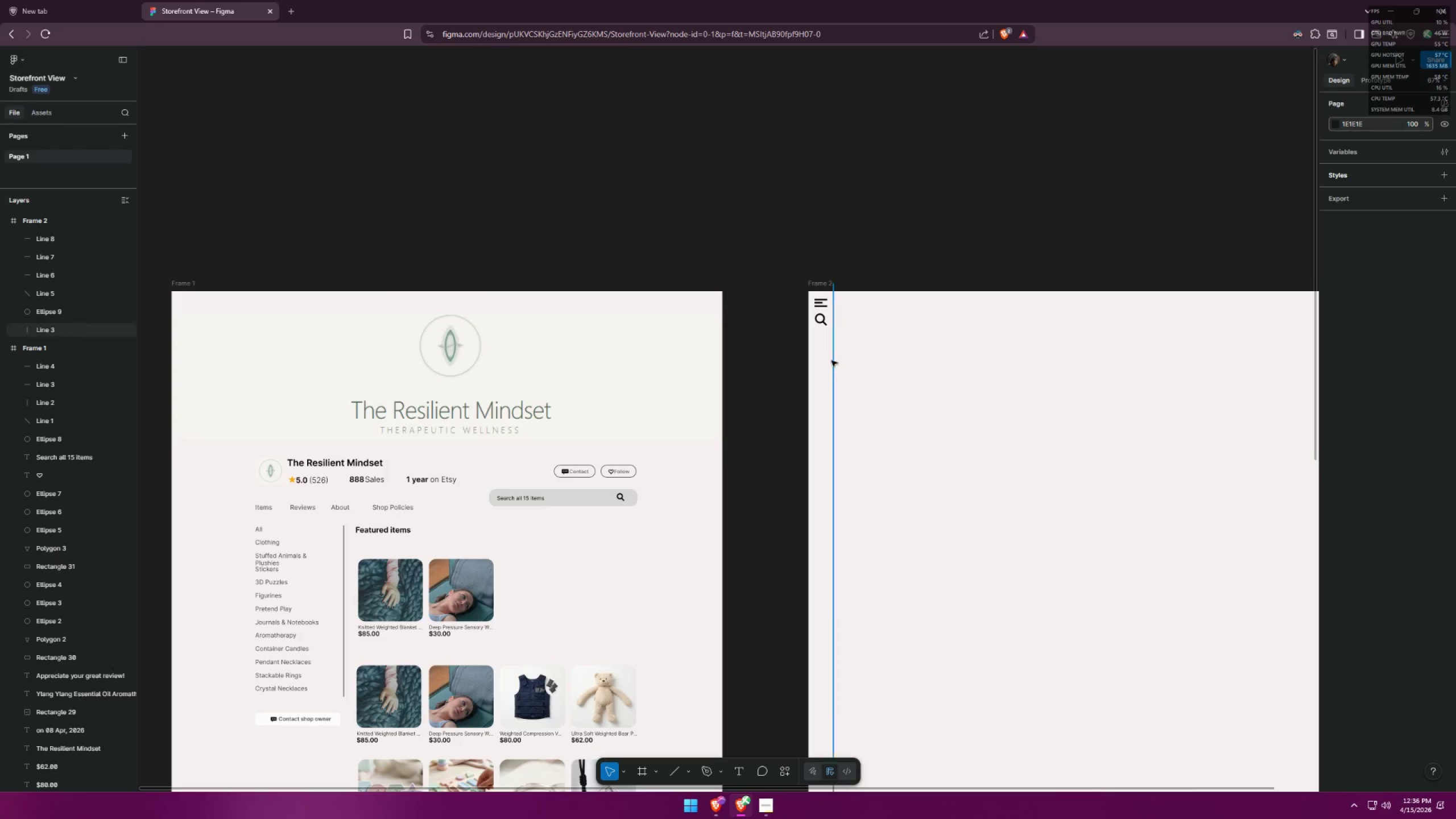 
hold_key(key=ControlLeft, duration=0.53)
 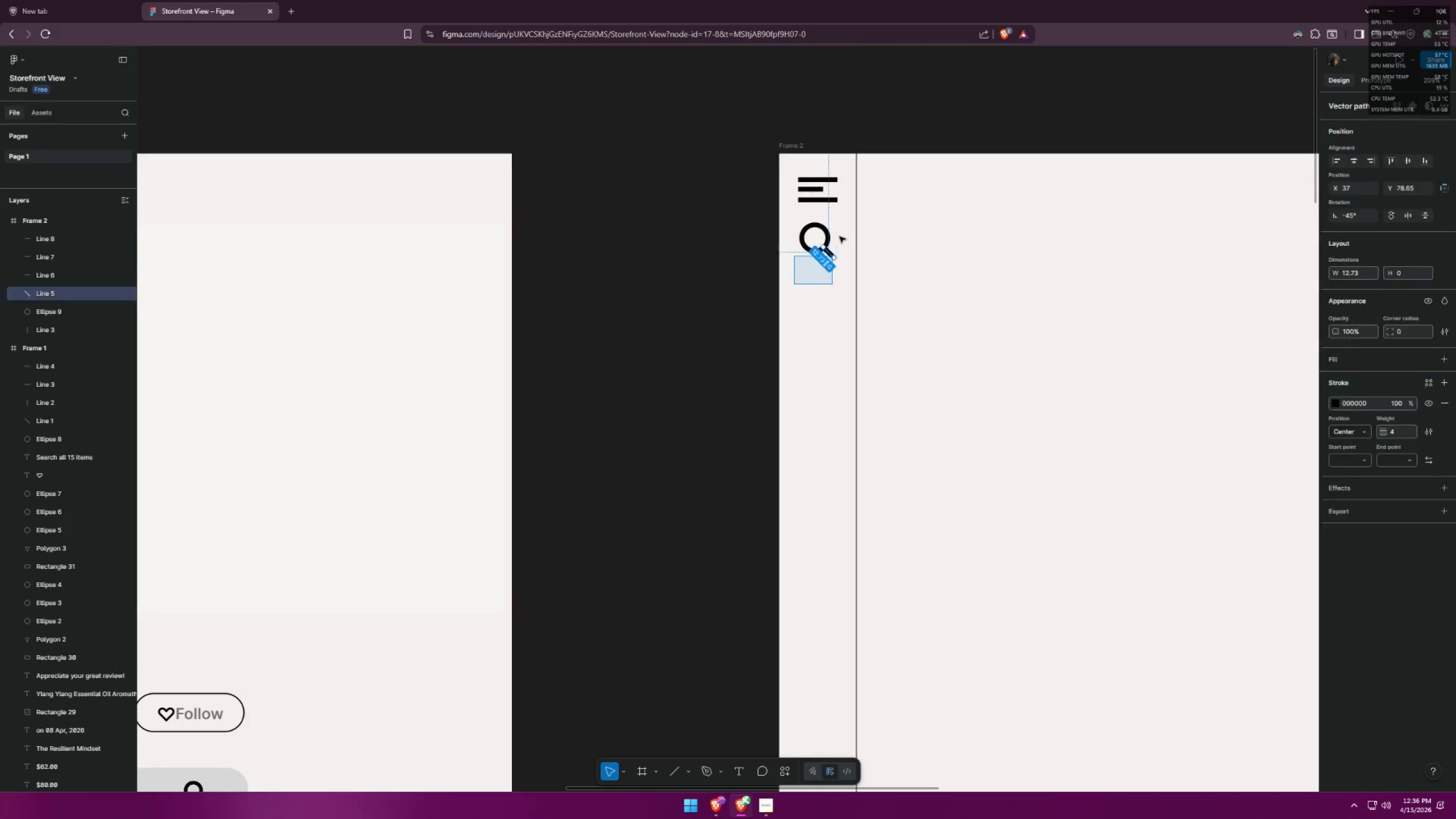 
left_click_drag(start_coordinate=[794, 284], to_coordinate=[843, 230])
 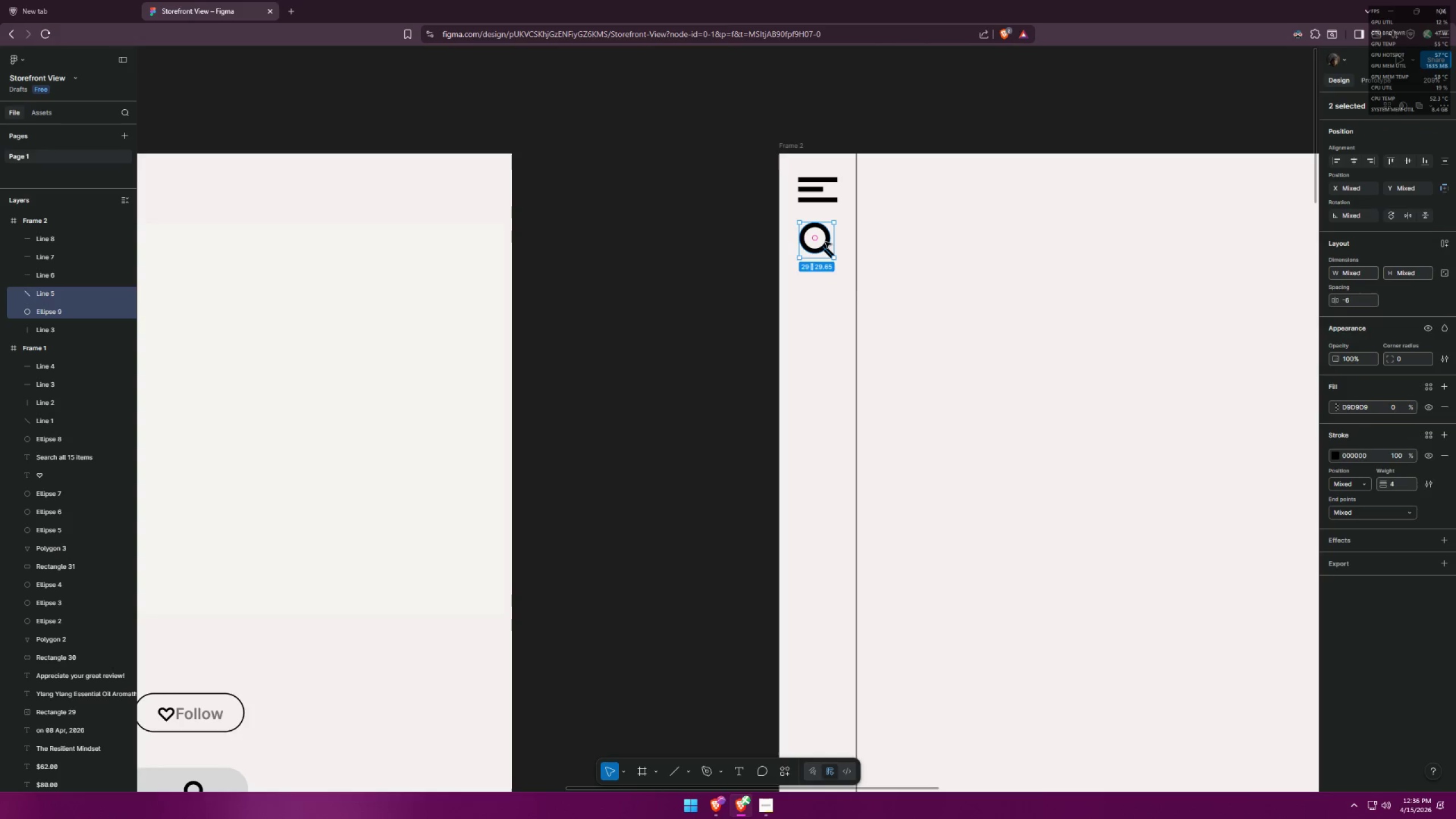 
scroll: coordinate [822, 355], scroll_direction: up, amount: 8.0
 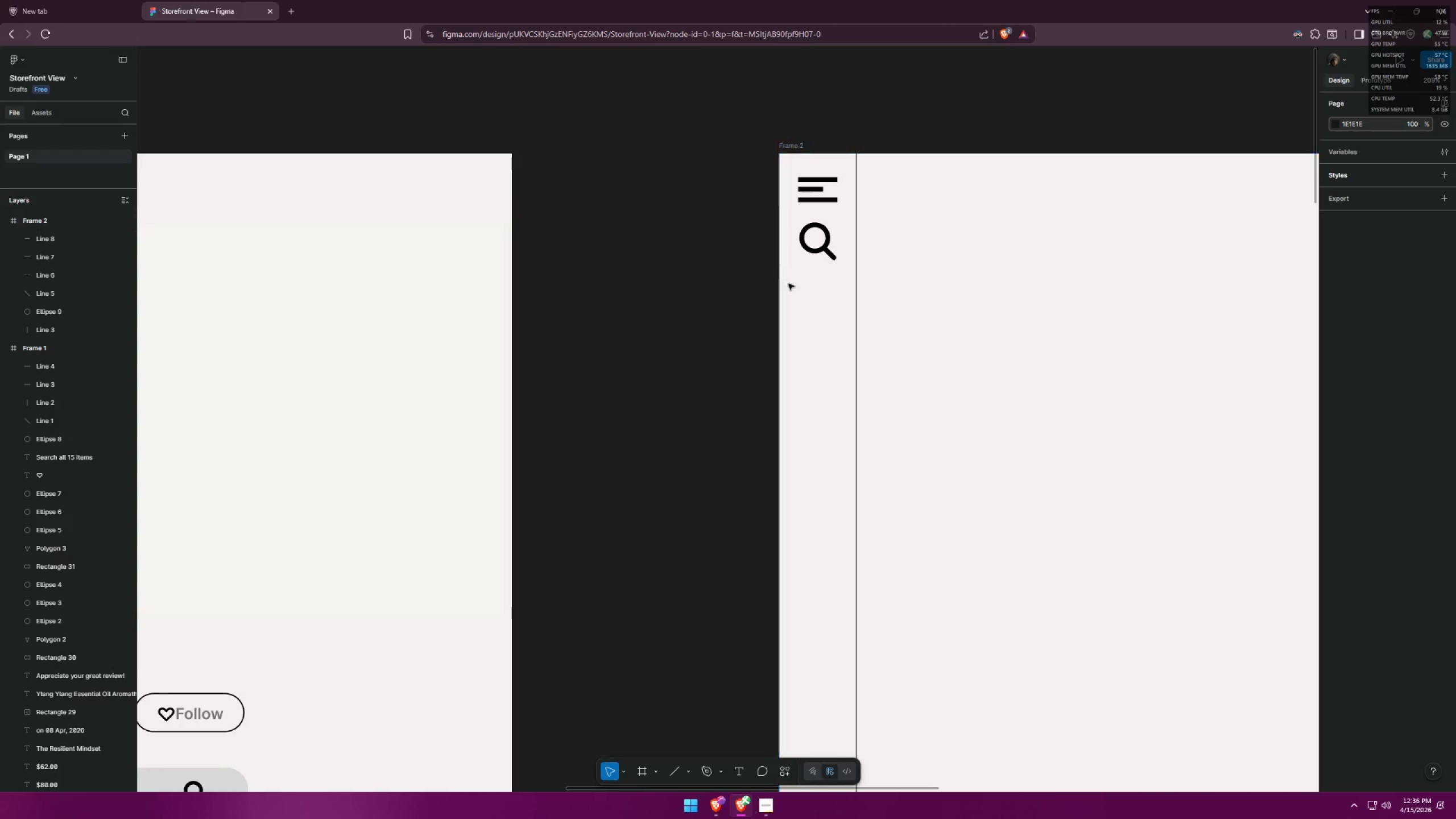 
hold_key(key=ShiftLeft, duration=1.5)
left_click_drag(start_coordinate=[822, 247], to_coordinate=[821, 284])
 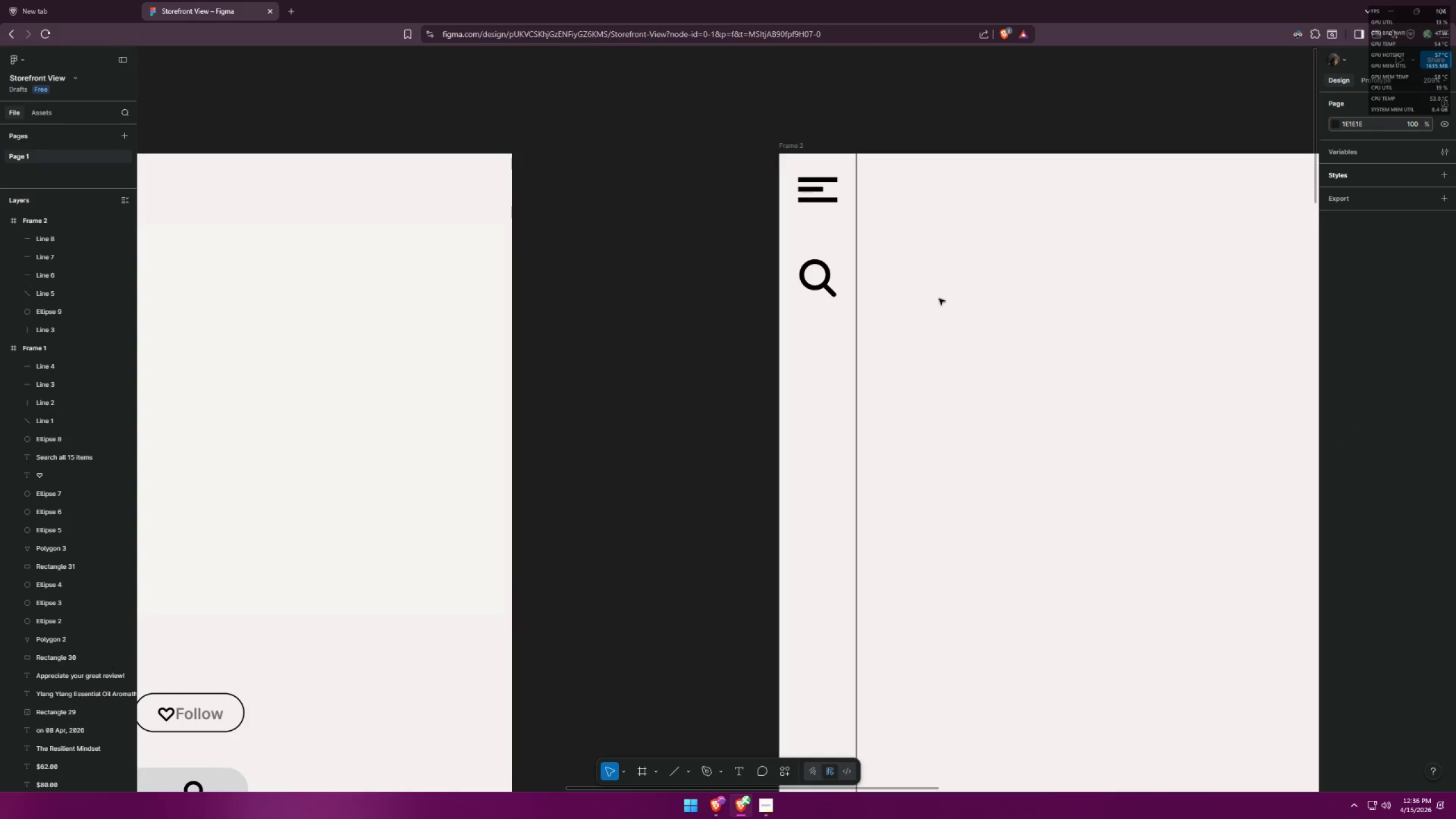 
key(Shift+ShiftLeft)
 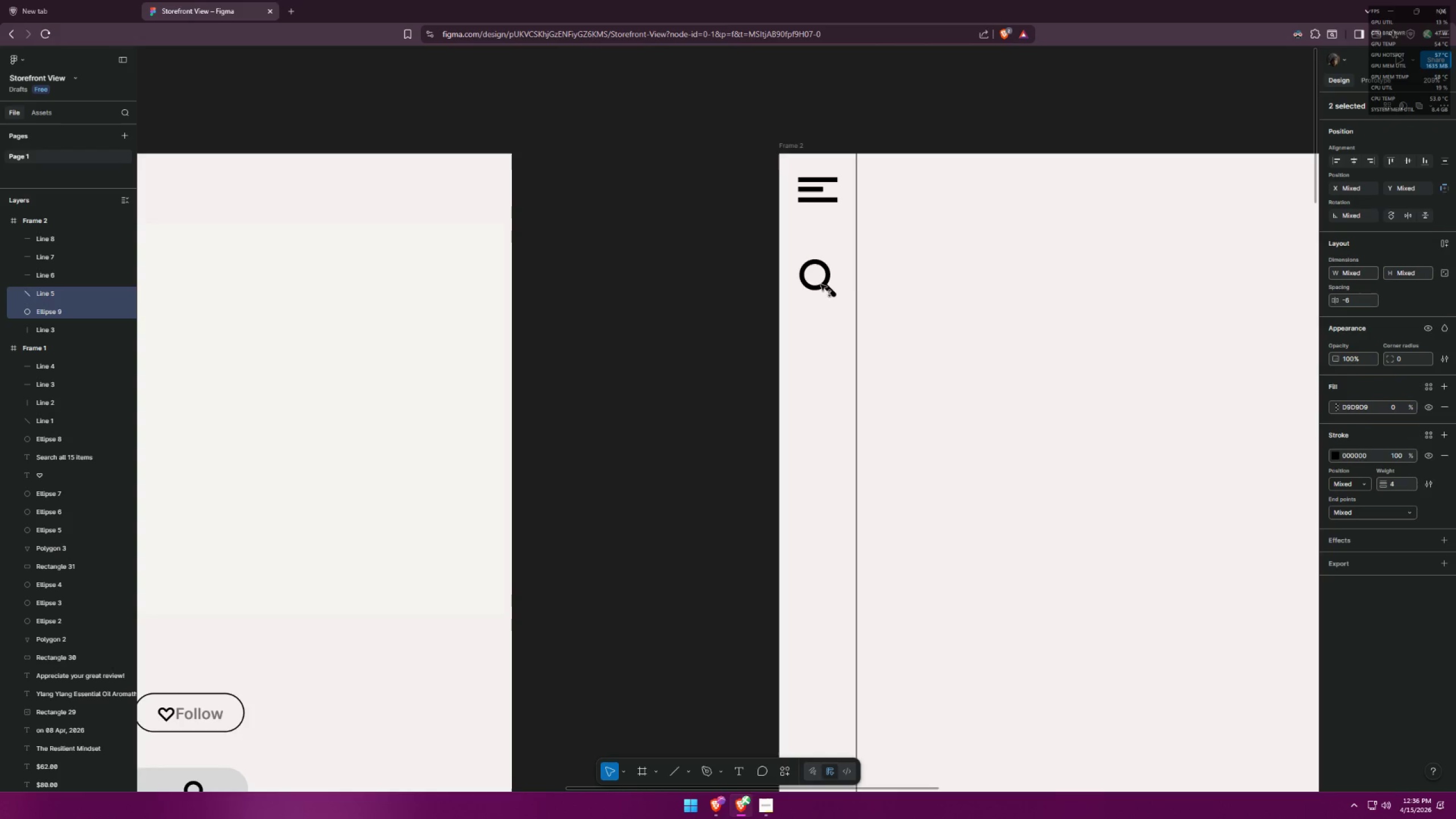 
key(Shift+ShiftLeft)
 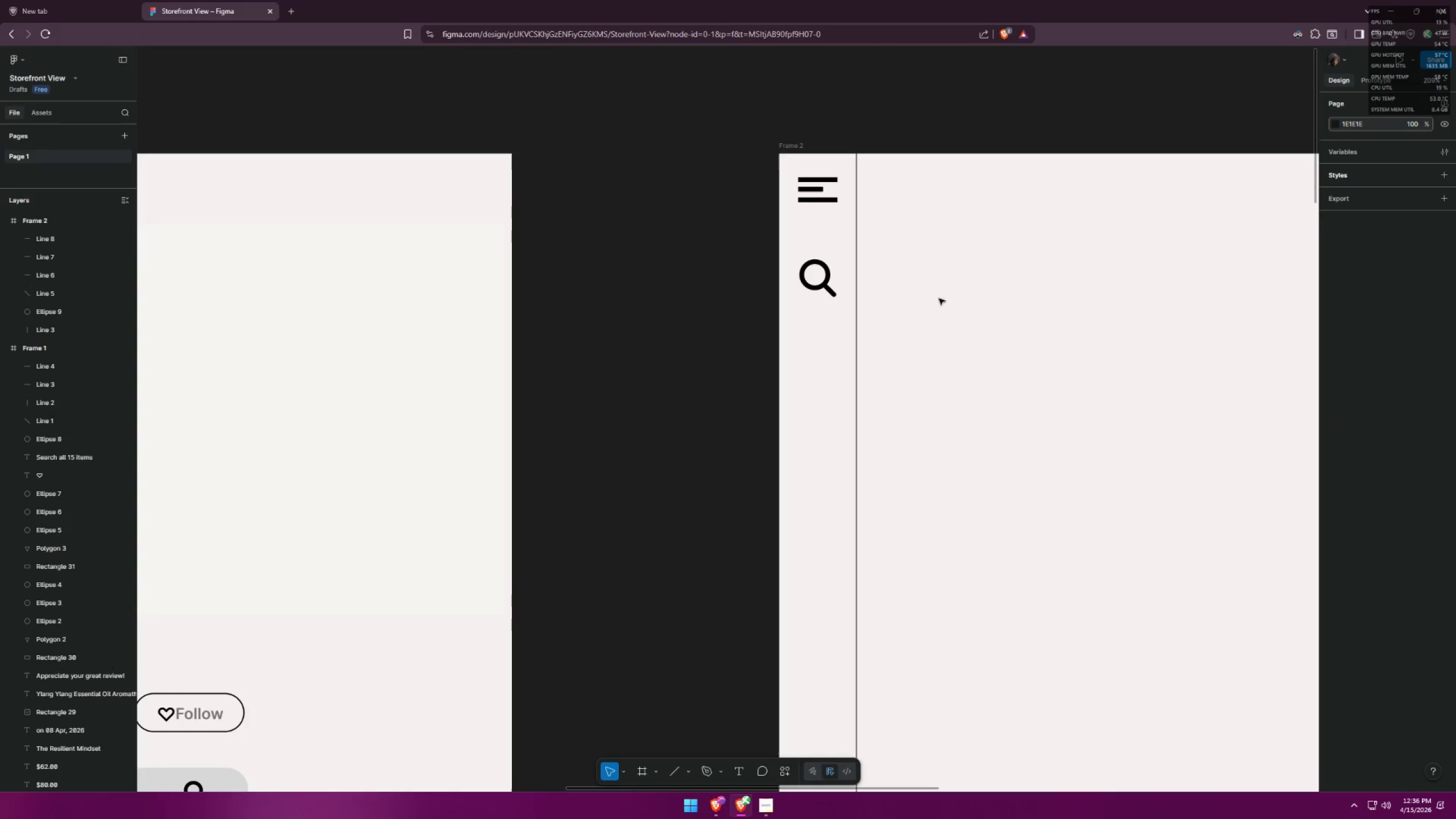 
key(Alt+AltLeft)
 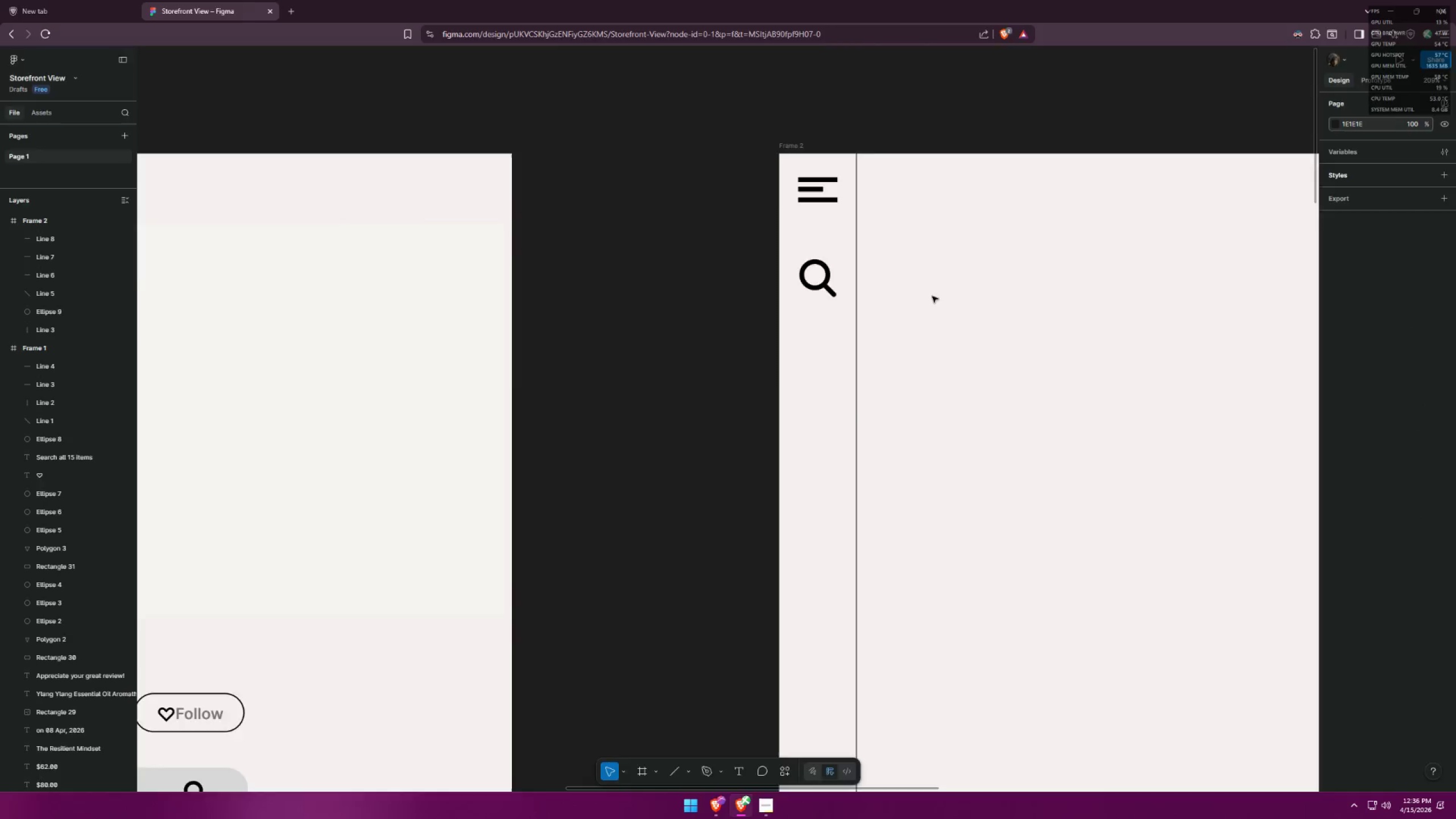 
key(Alt+Tab)
 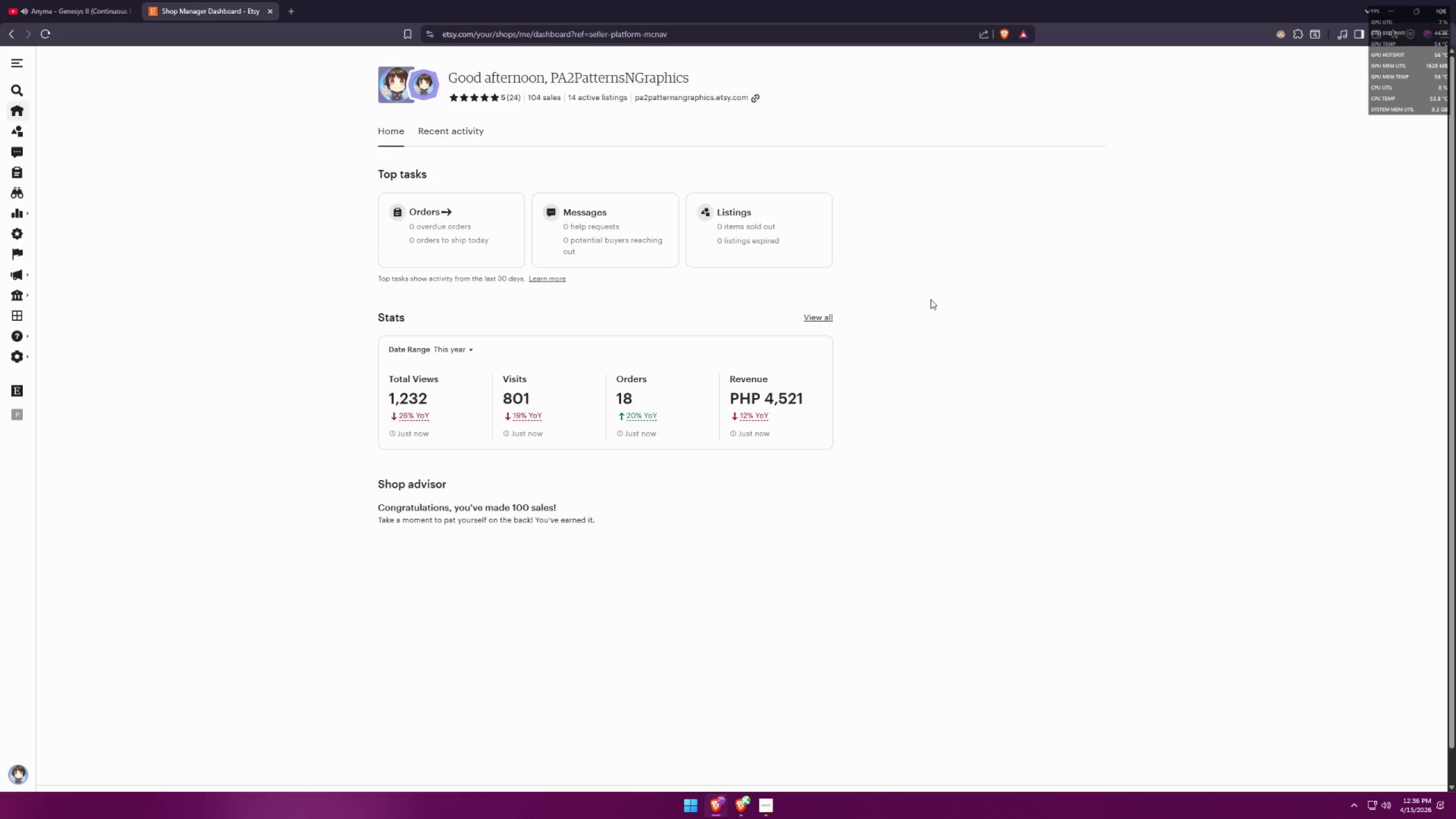 
key(Alt+AltLeft)
 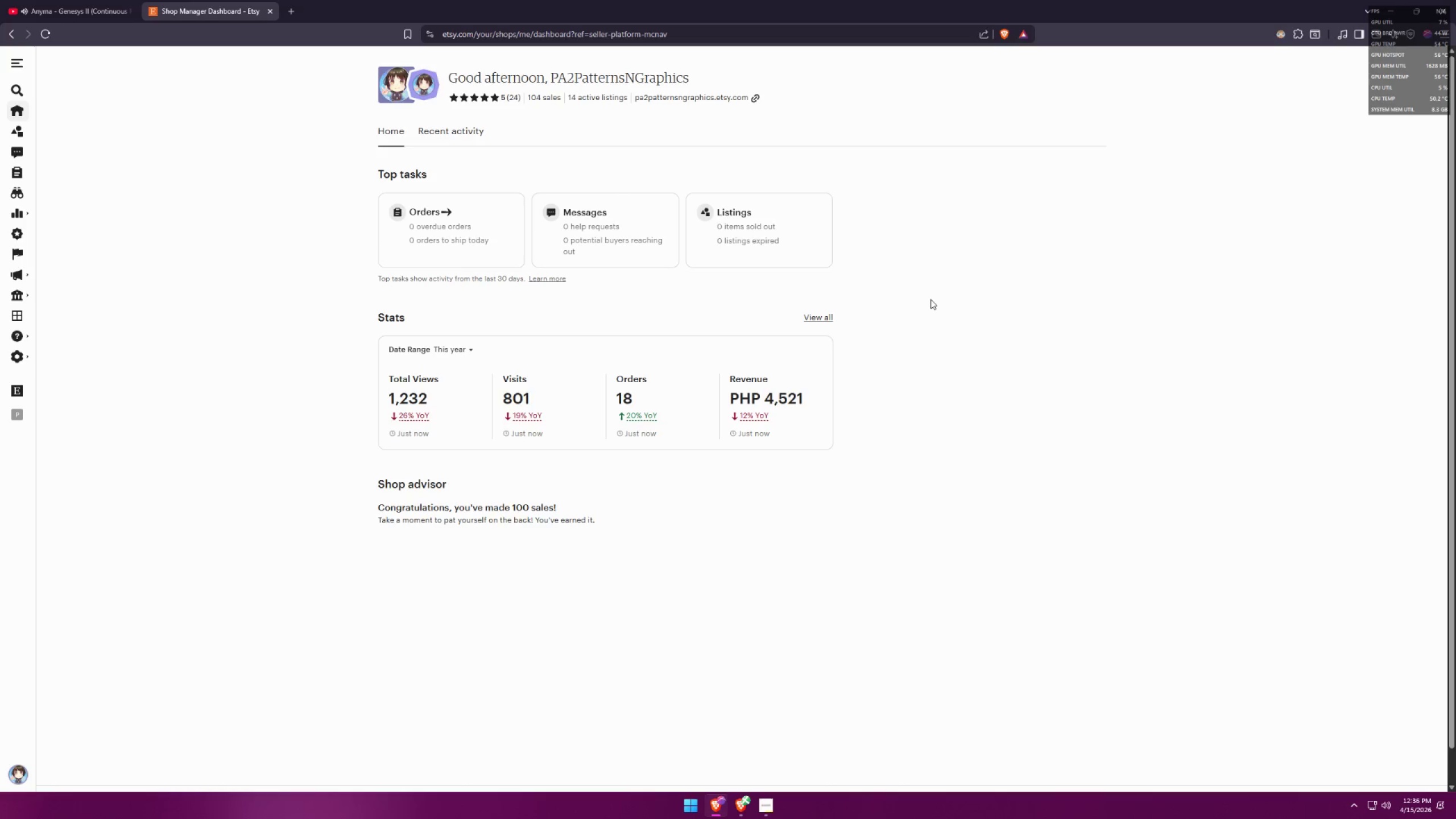 
key(Alt+Tab)
 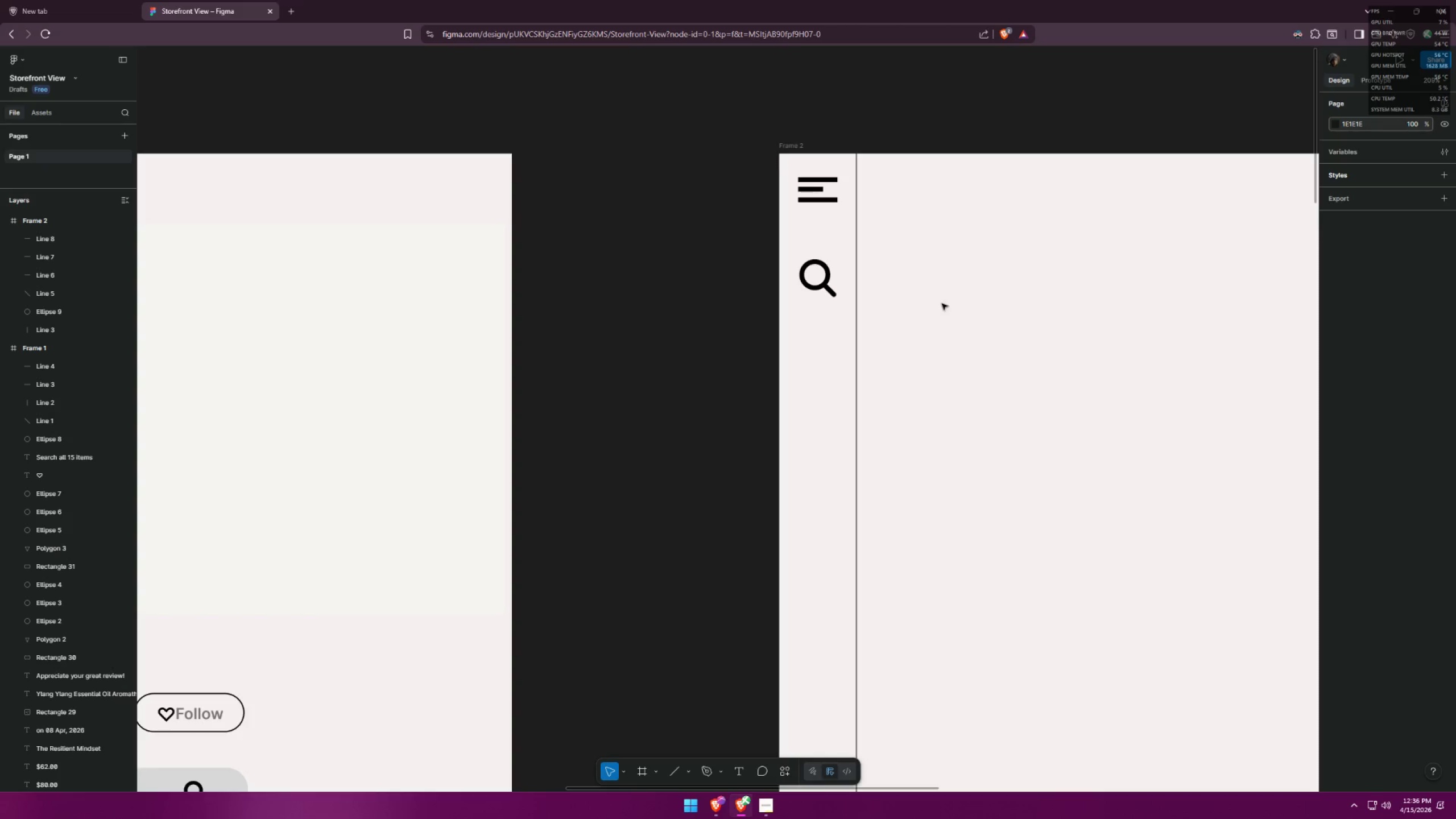 
hold_key(key=ControlLeft, duration=0.97)
scroll: coordinate [878, 314], scroll_direction: up, amount: 11.0
 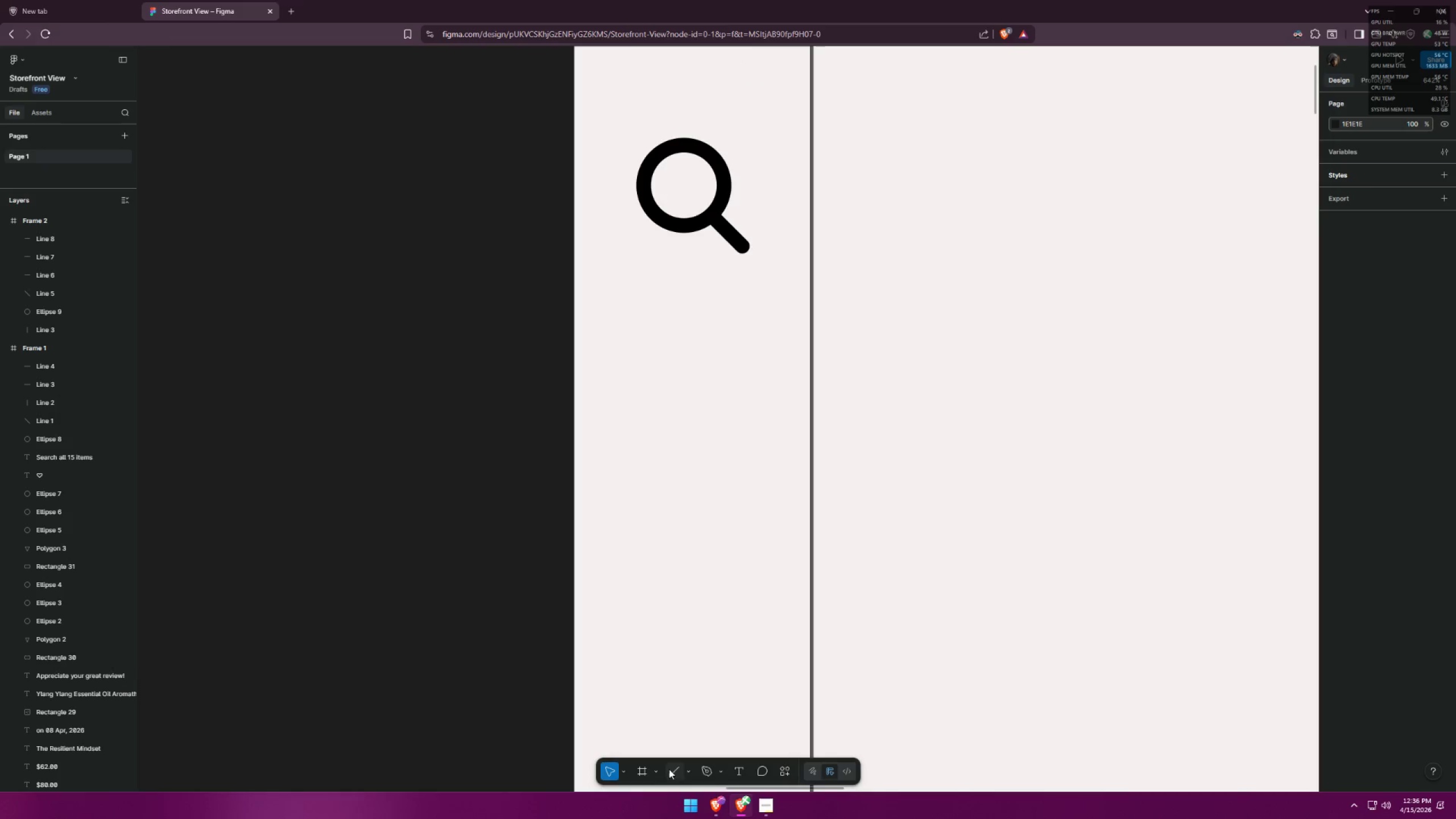 
left_click([676, 768])
 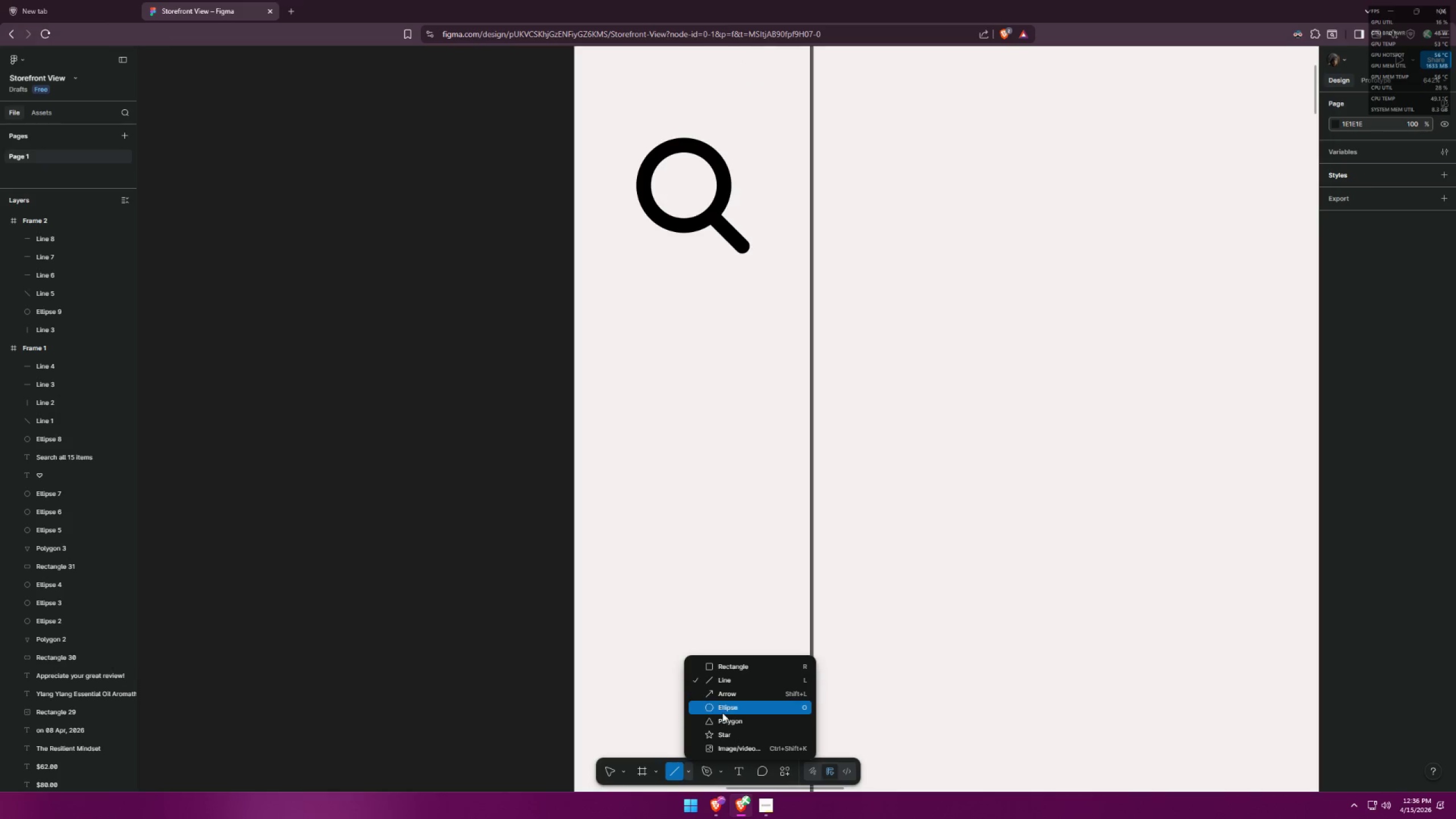 
left_click([722, 723])
 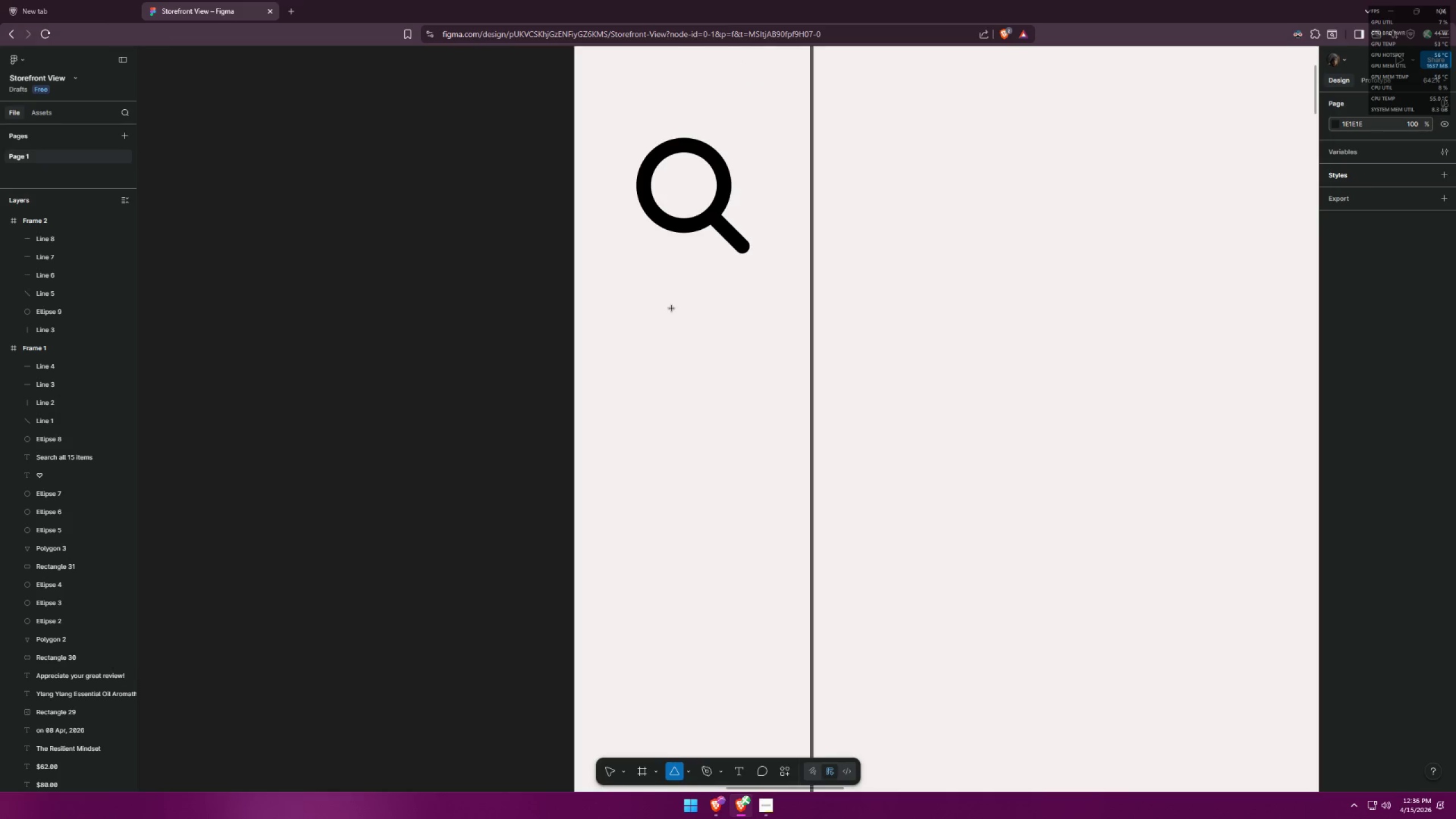 
left_click_drag(start_coordinate=[656, 330], to_coordinate=[746, 381])
 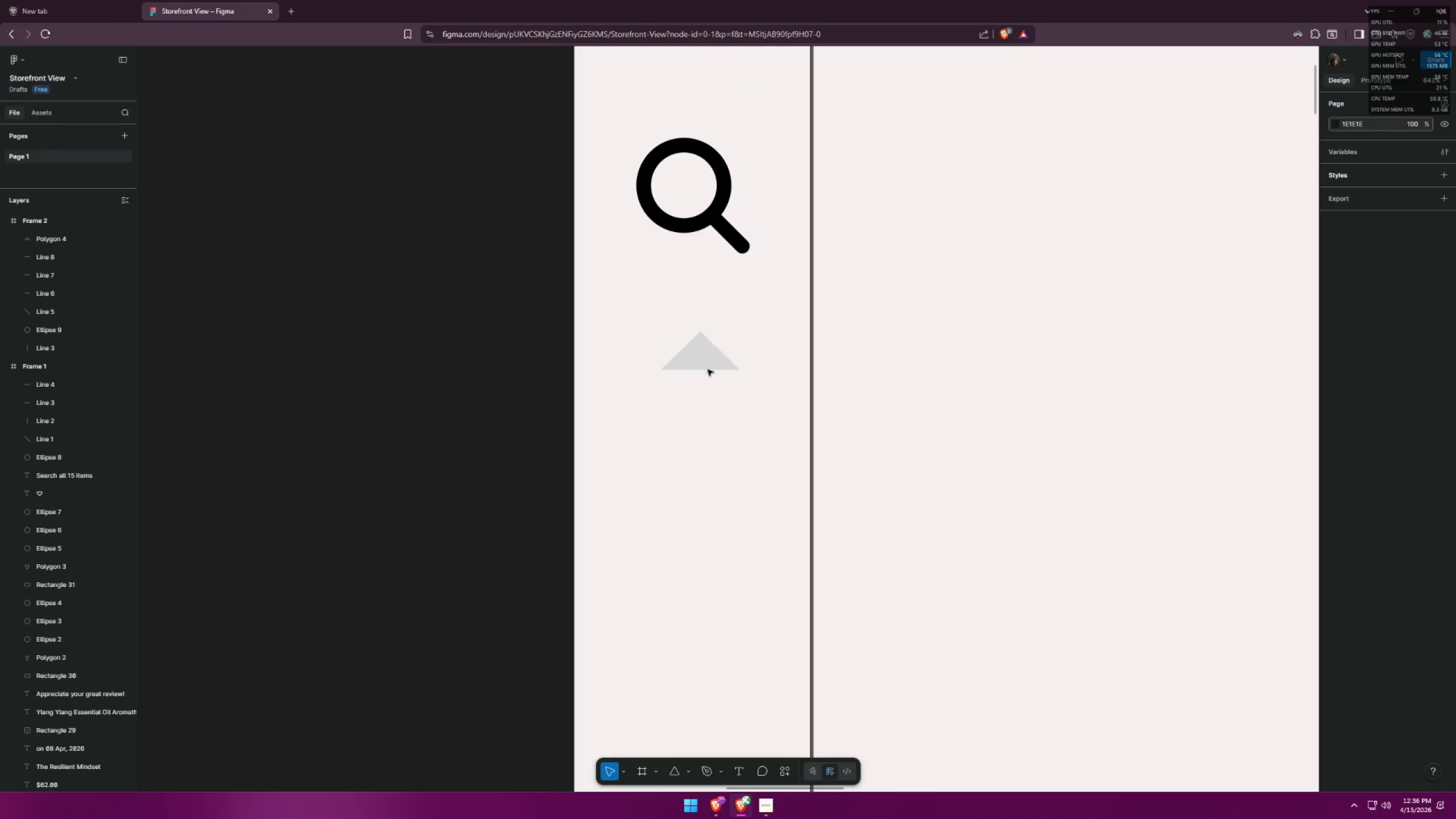 
left_click_drag(start_coordinate=[709, 363], to_coordinate=[692, 337])
 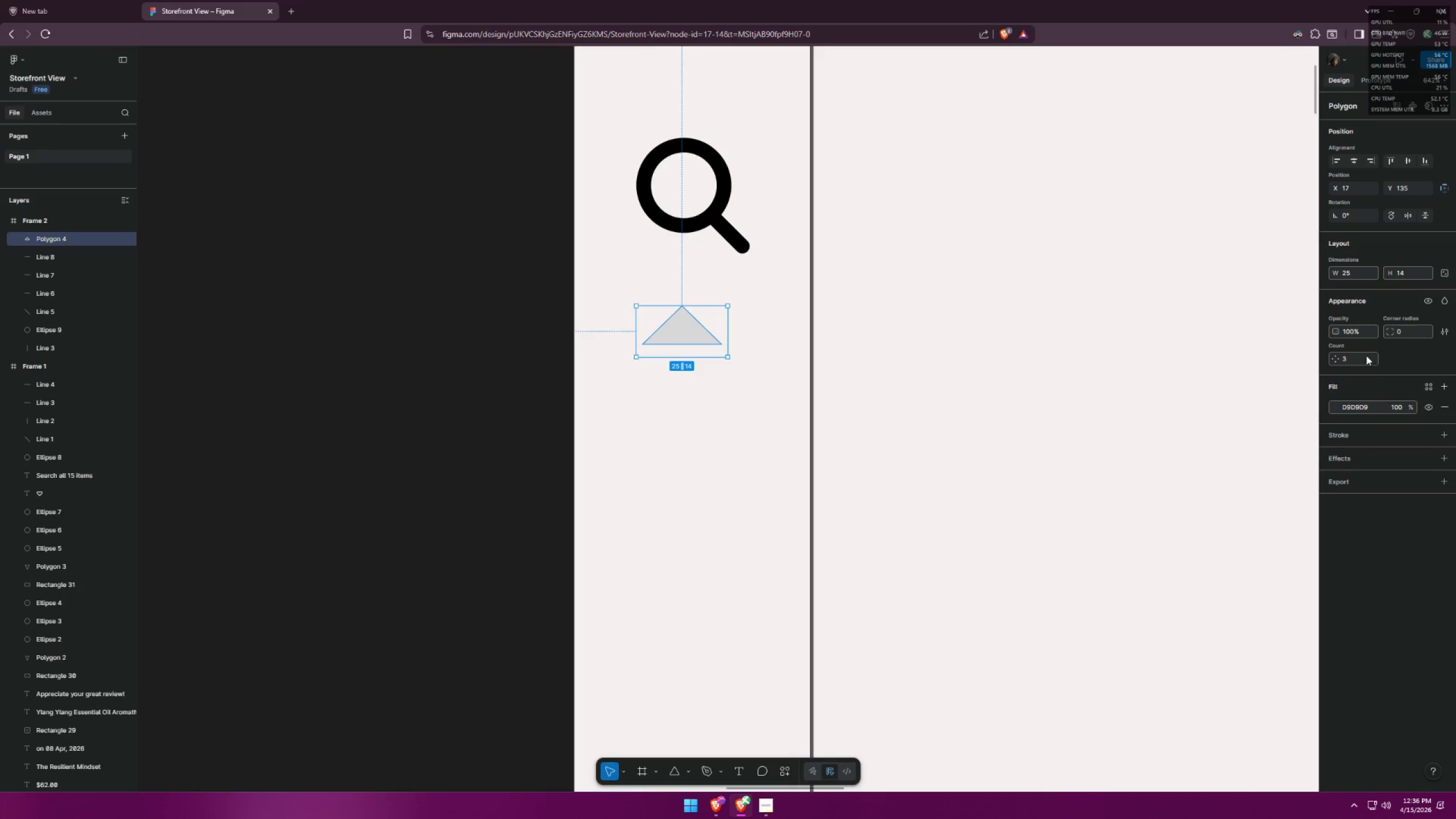 
left_click([1335, 410])
 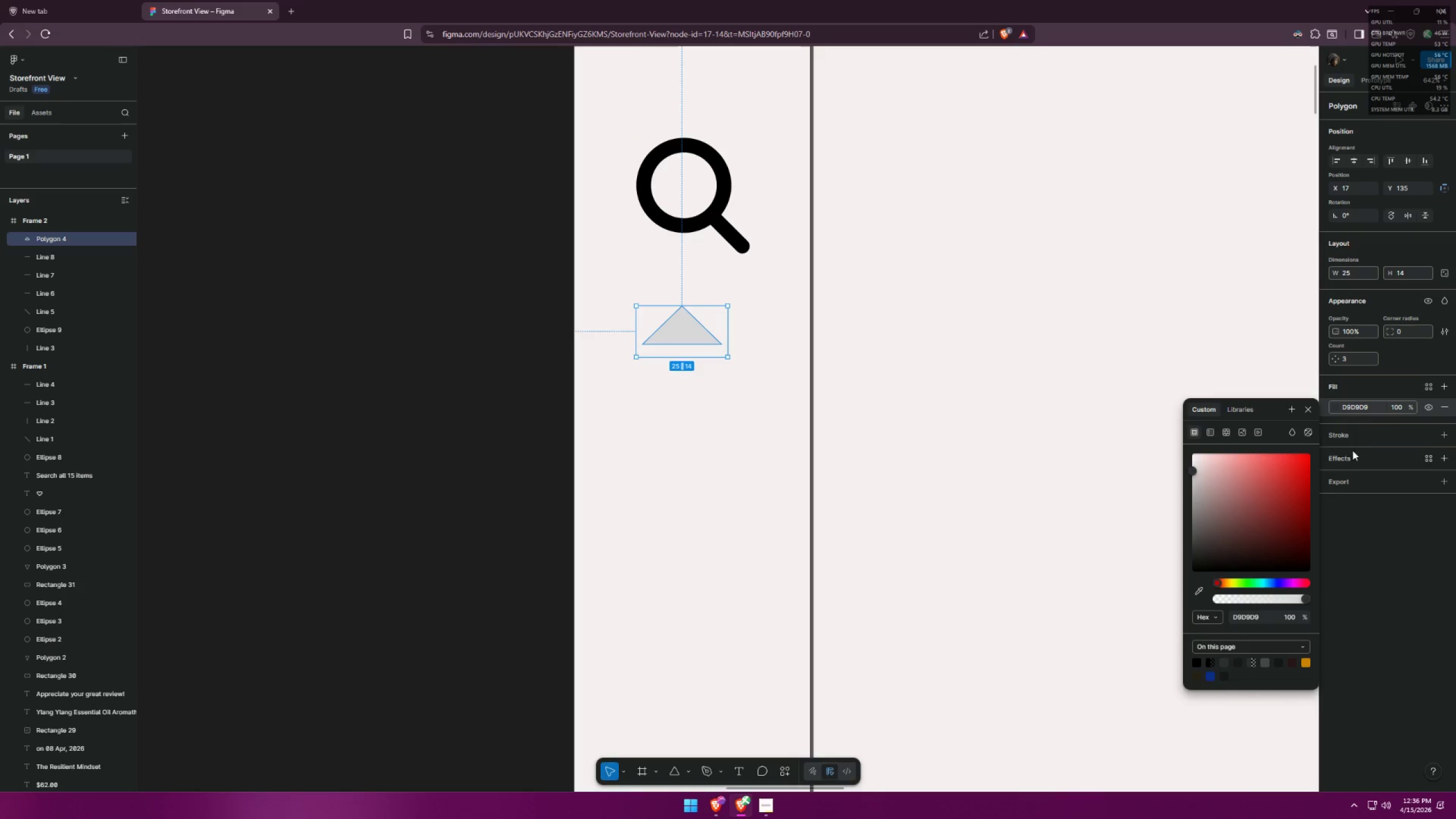 
double_click([1356, 407])
 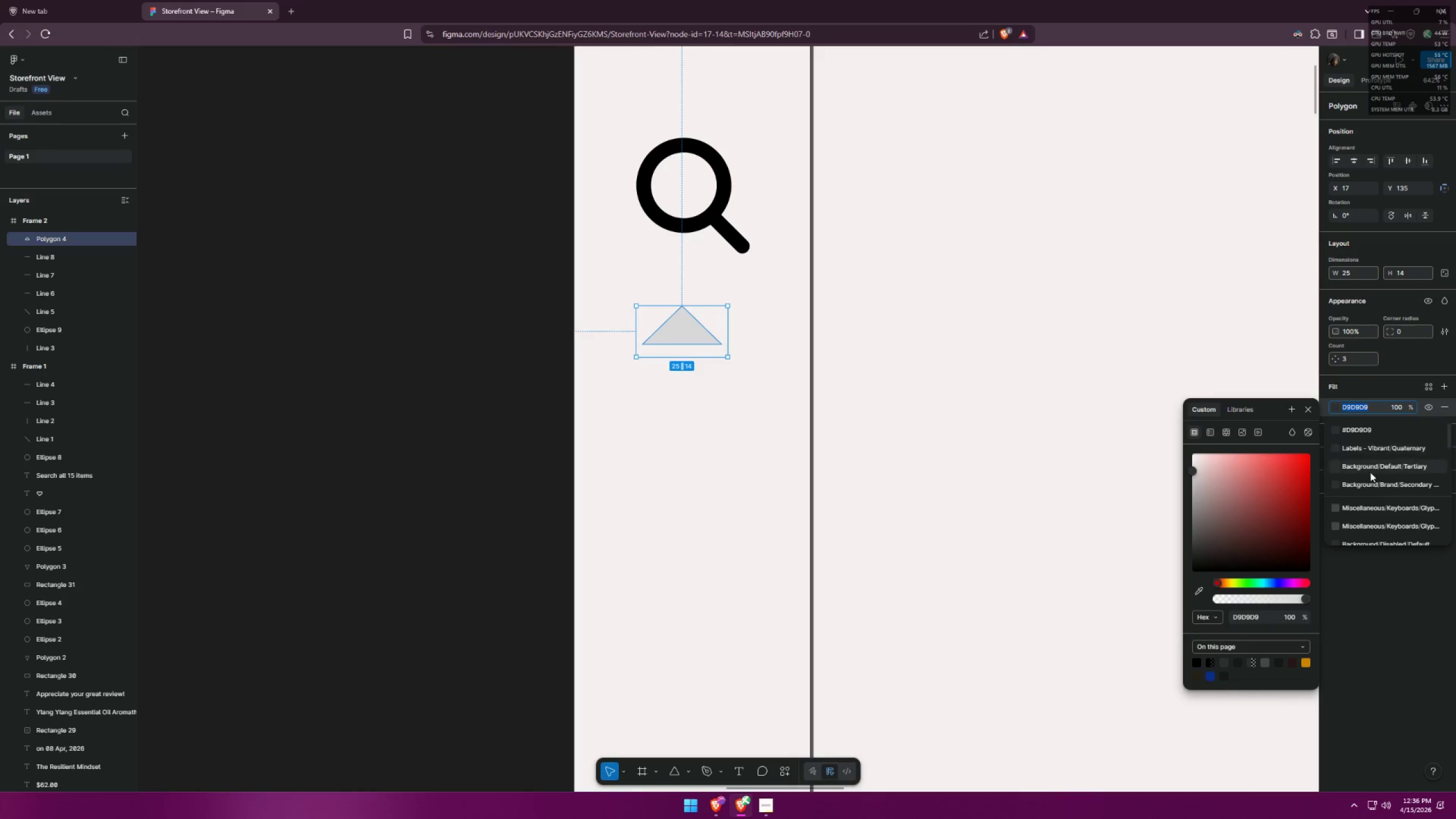 
scroll: coordinate [1381, 488], scroll_direction: down, amount: 6.0
 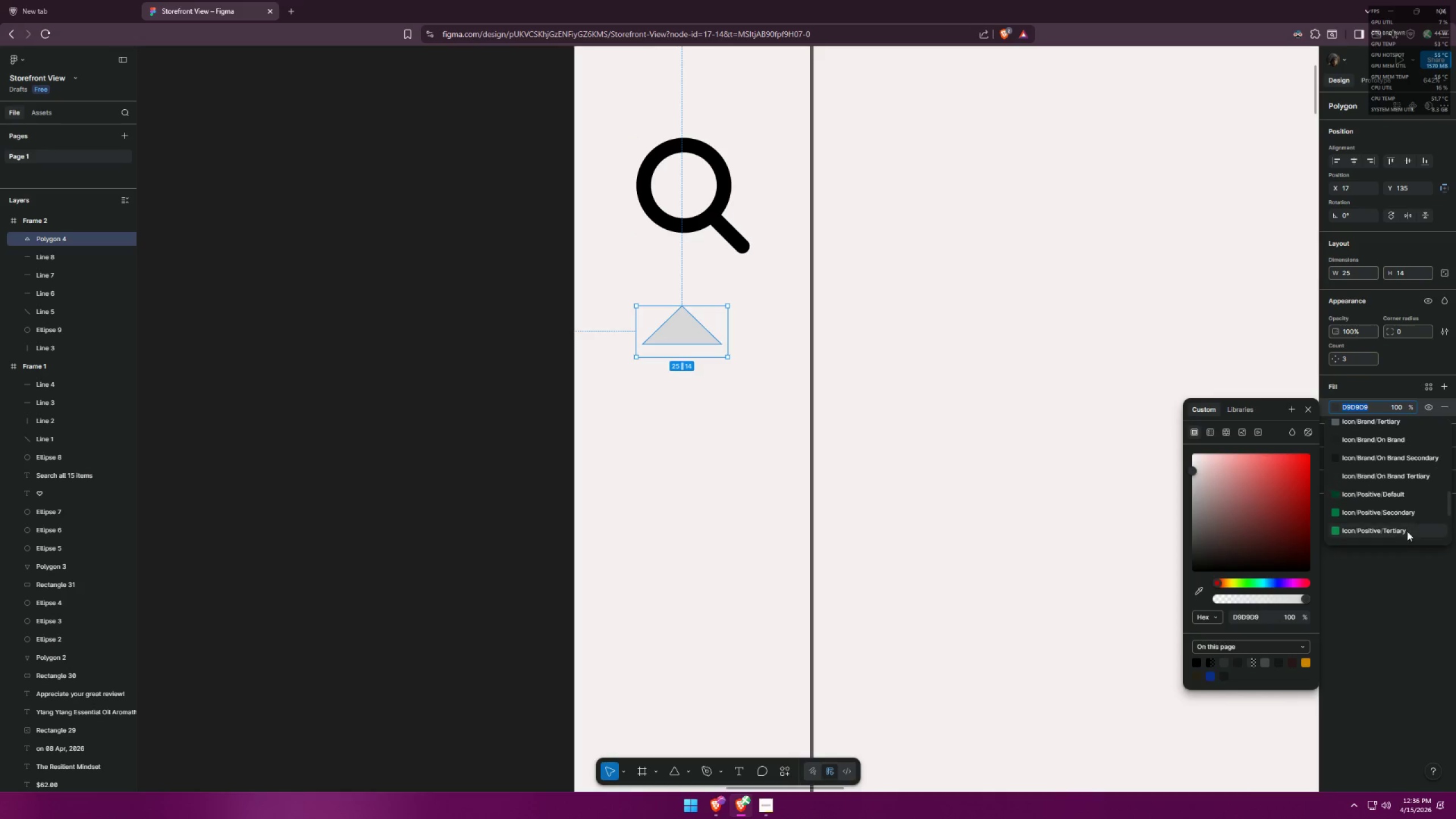 
left_click([1406, 593])
 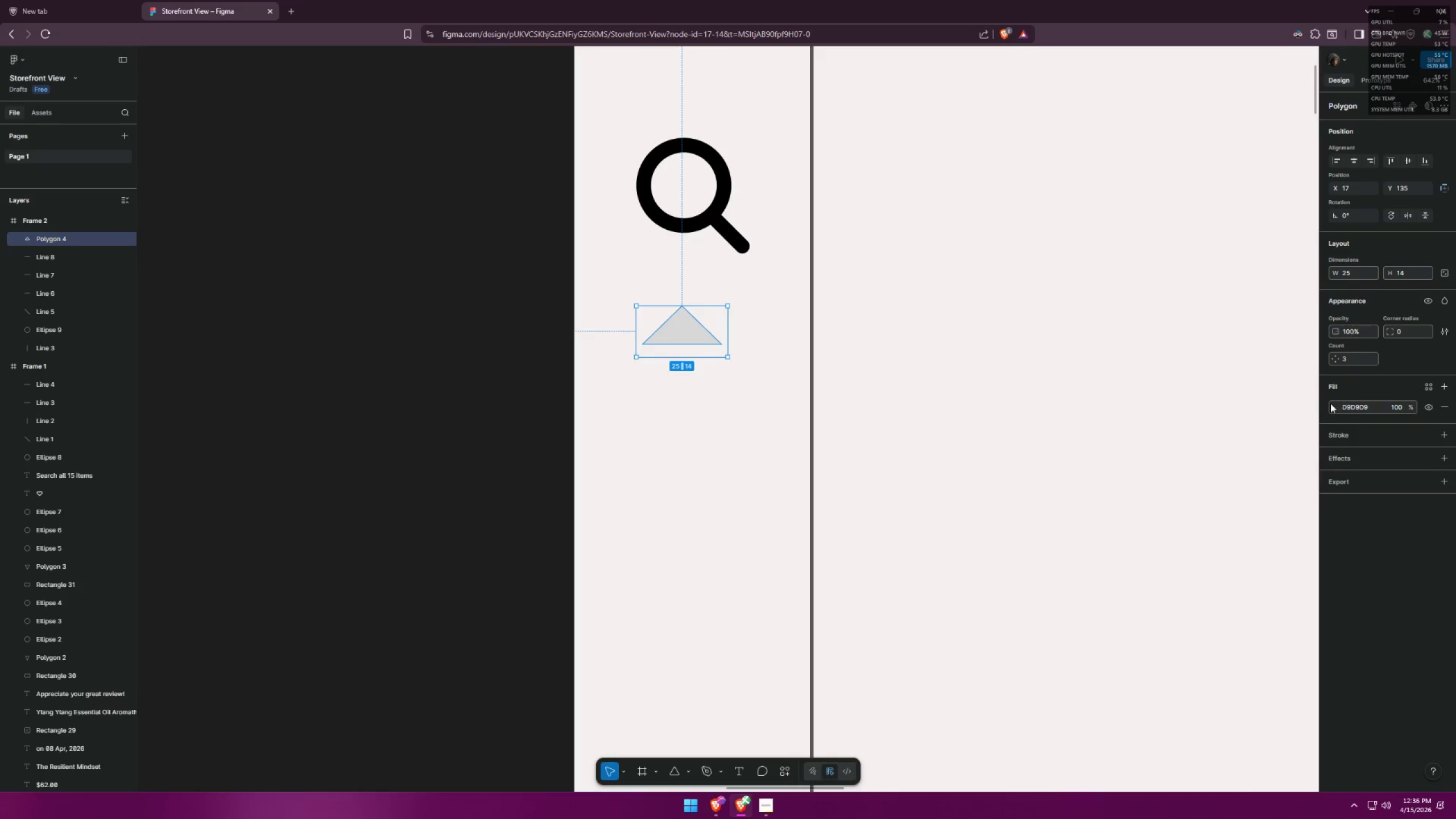 
left_click([1333, 406])
 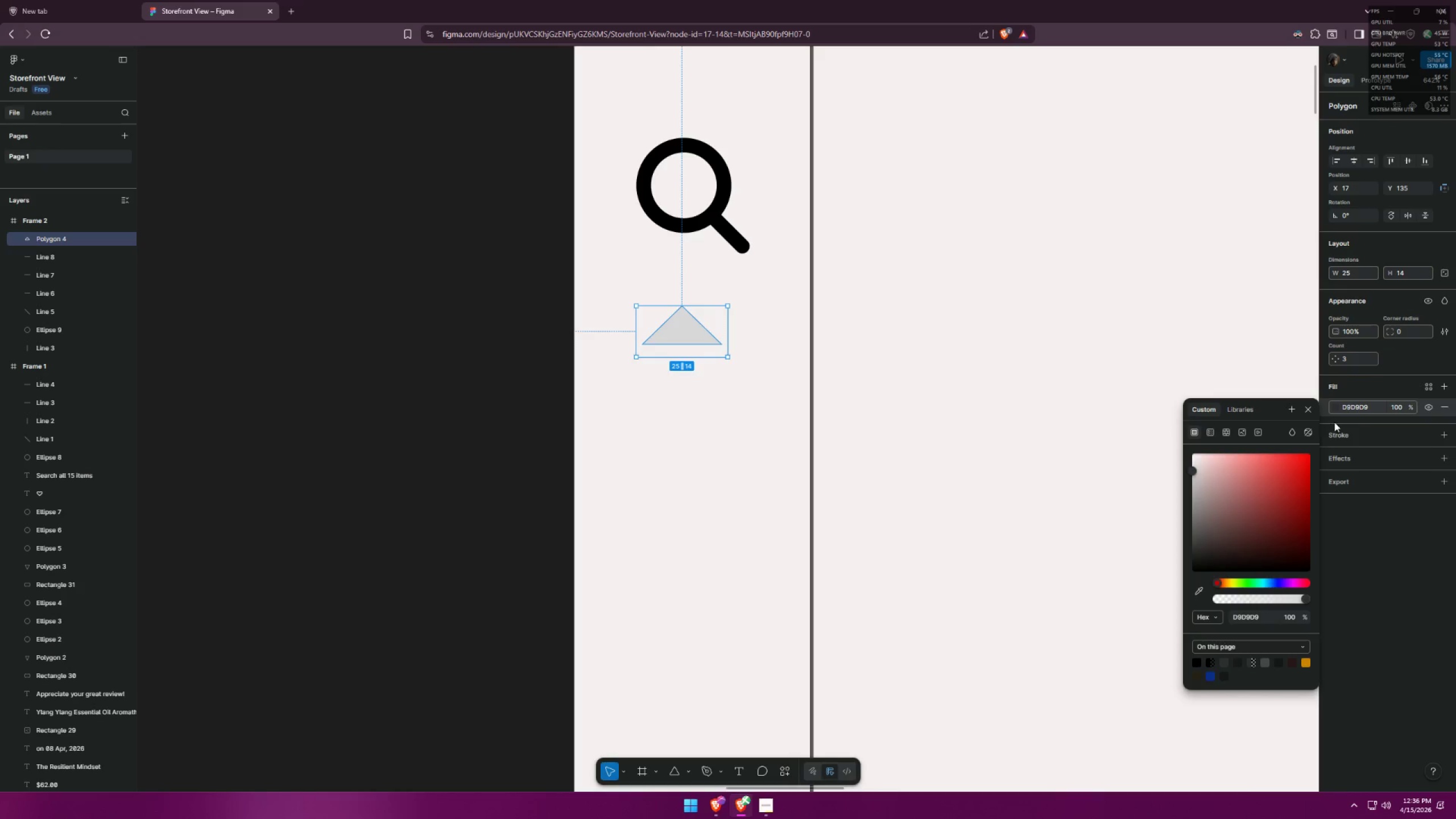 
left_click([1351, 407])
 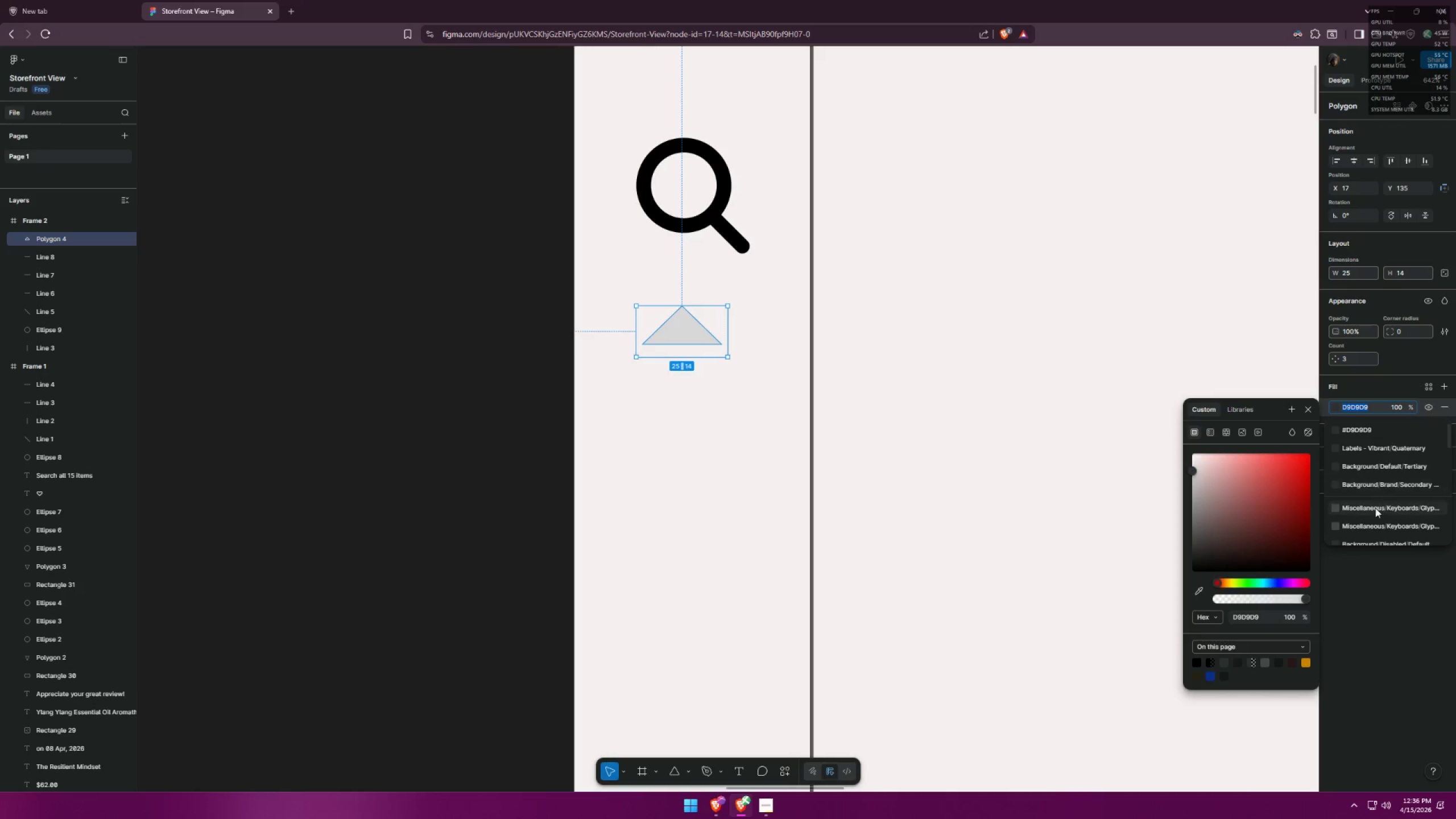 
scroll: coordinate [1396, 486], scroll_direction: down, amount: 7.0
 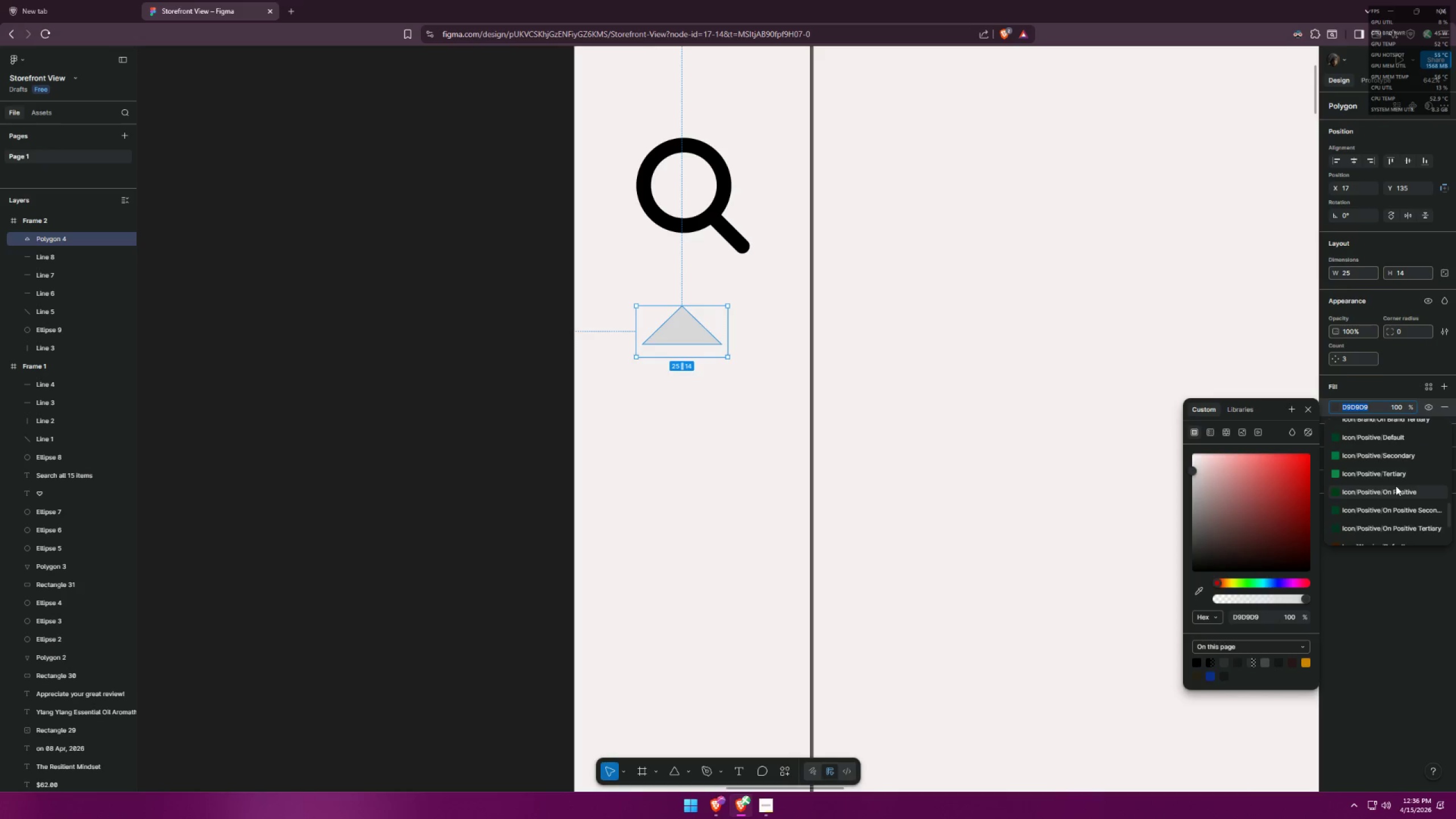 
scroll: coordinate [1389, 488], scroll_direction: up, amount: 5.0
 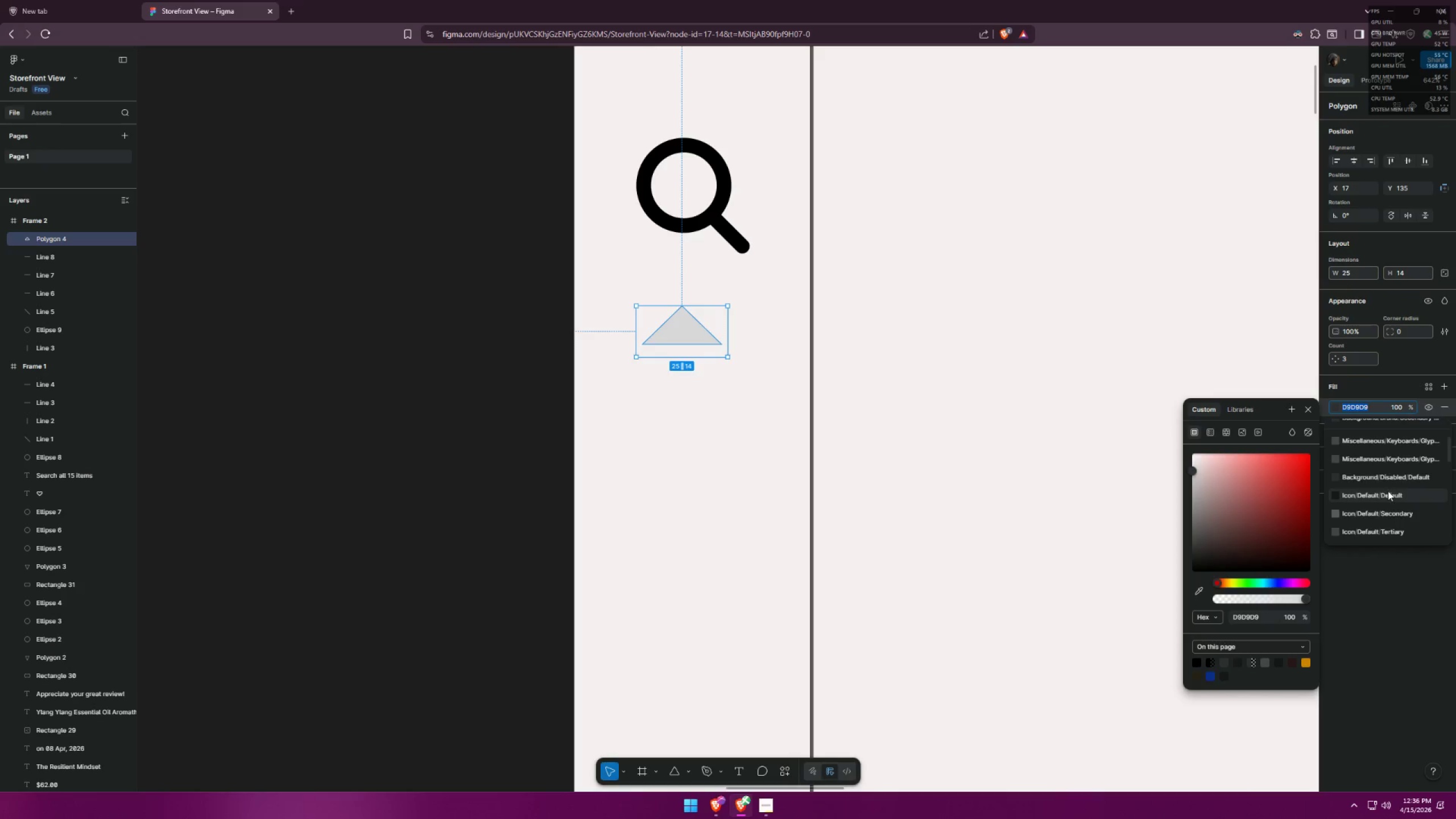 
left_click([1386, 493])
 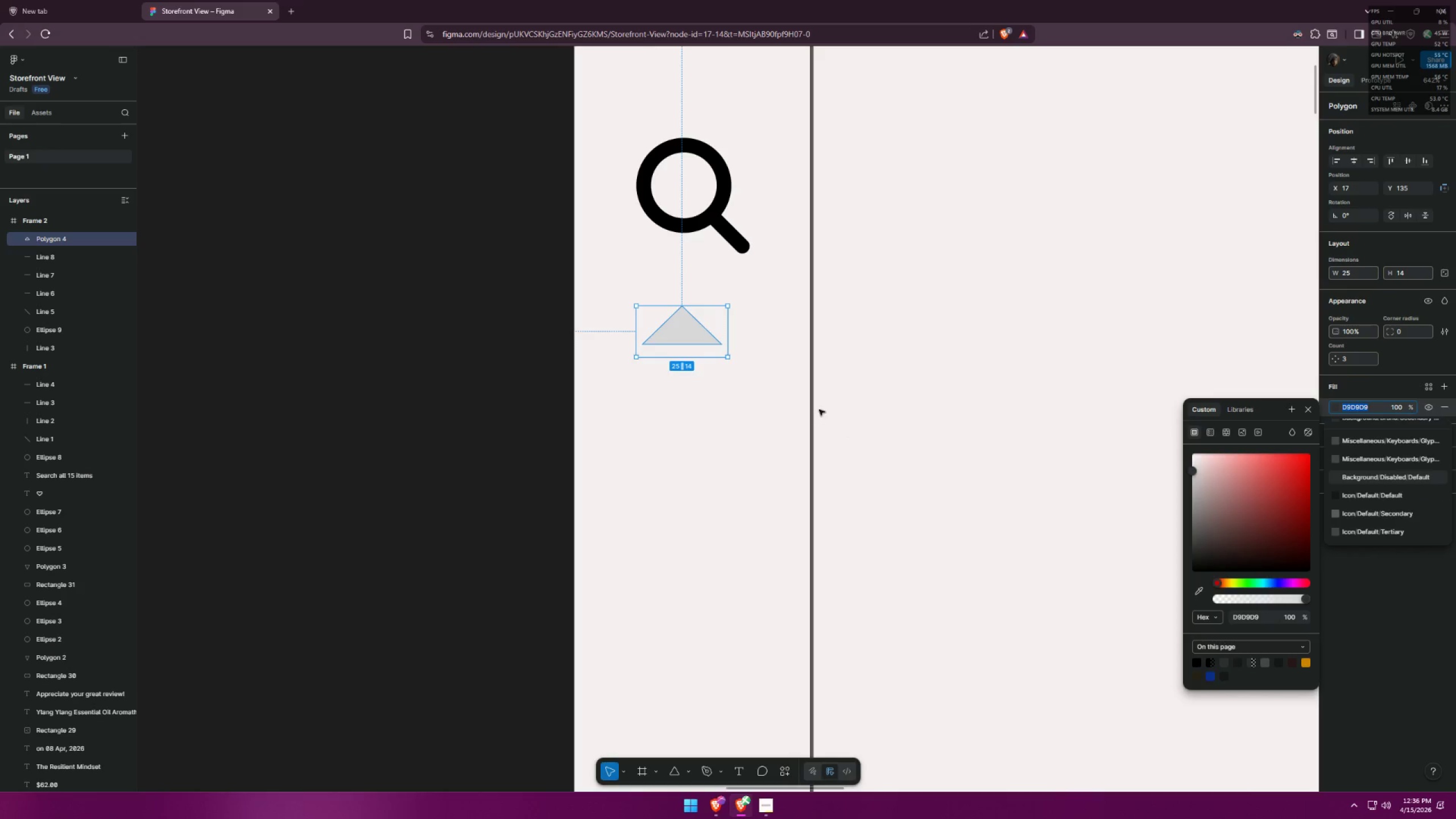 
left_click([721, 375])
 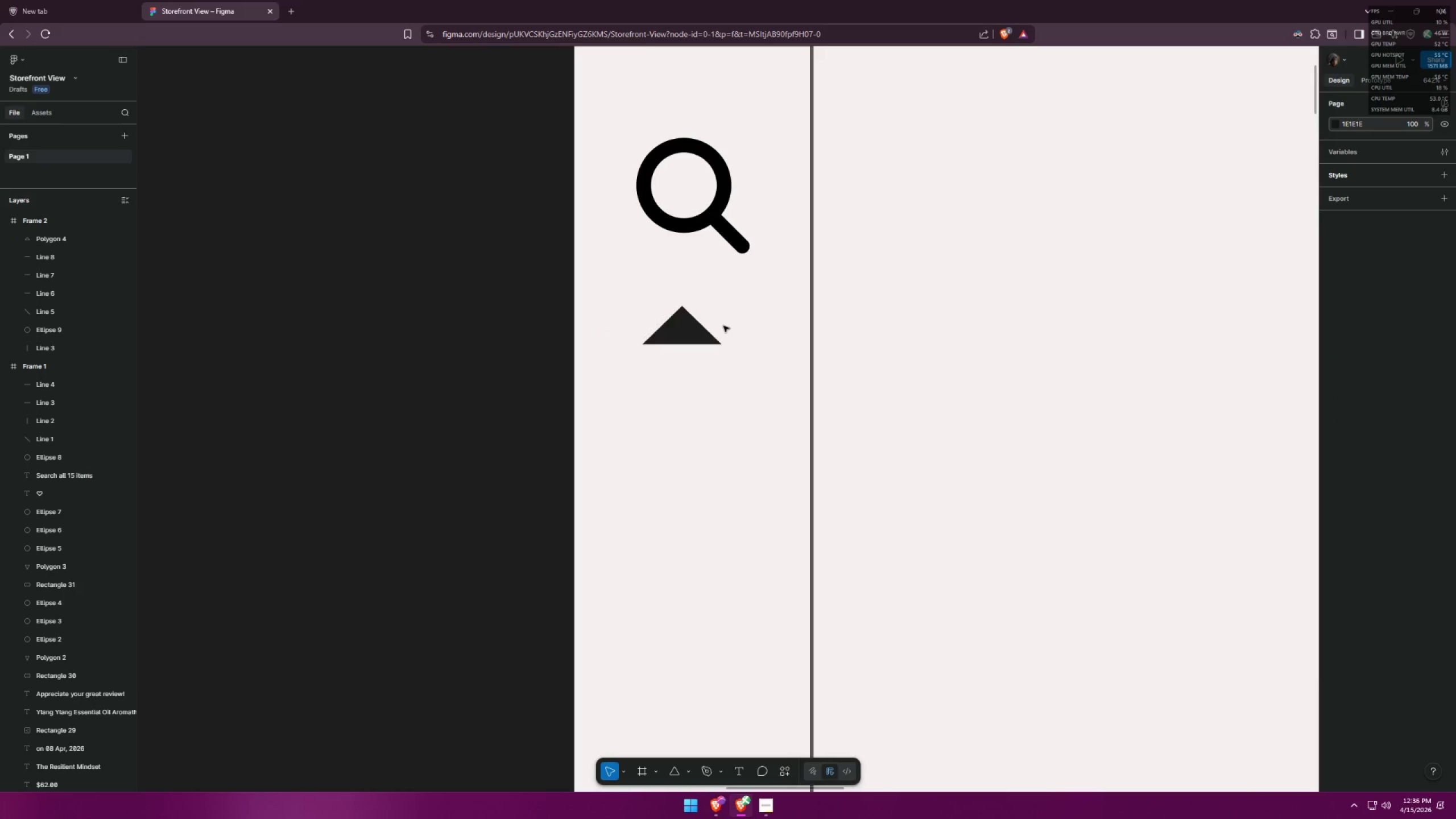 
key(Alt+AltLeft)
 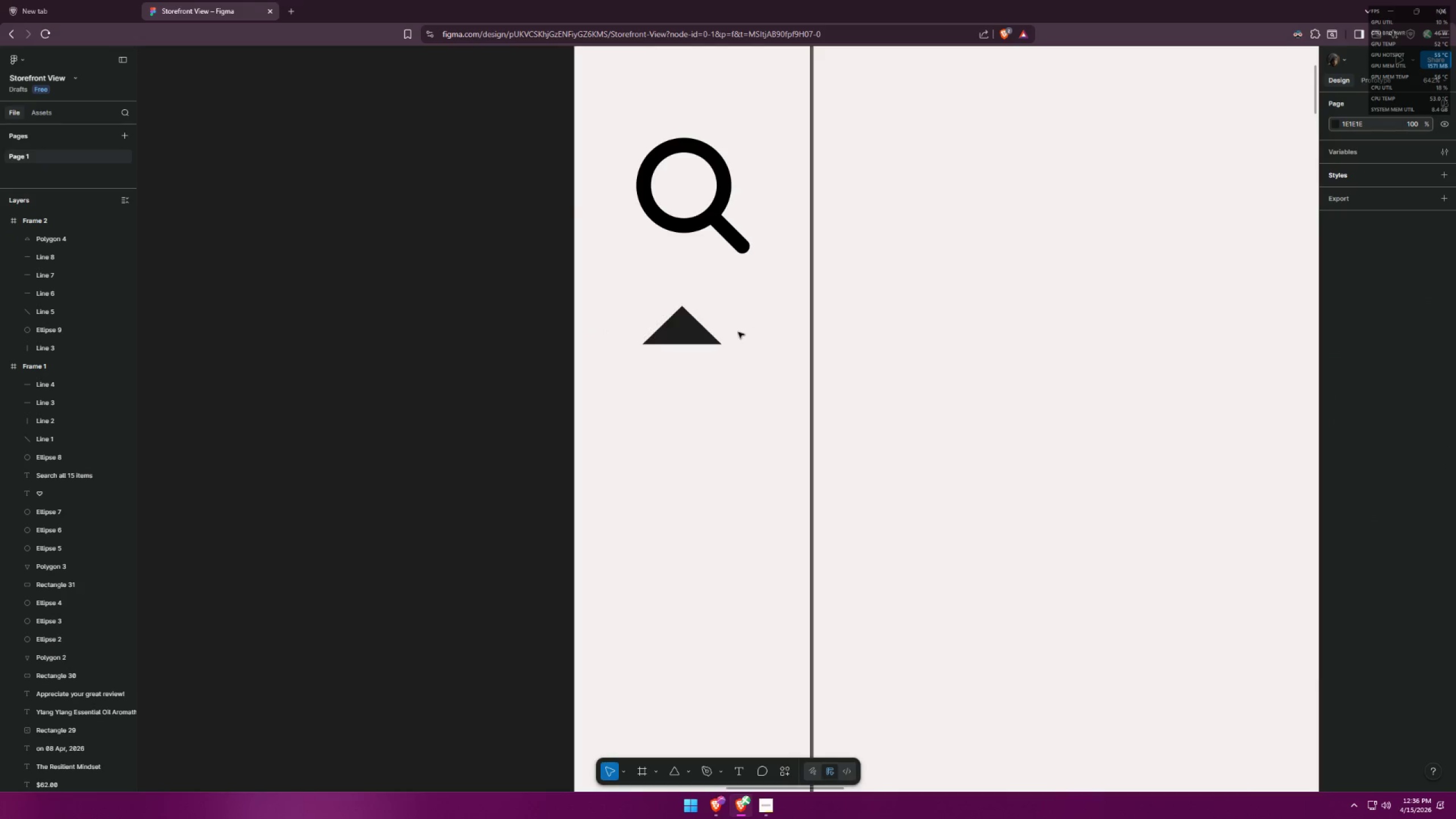 
key(Alt+Tab)
 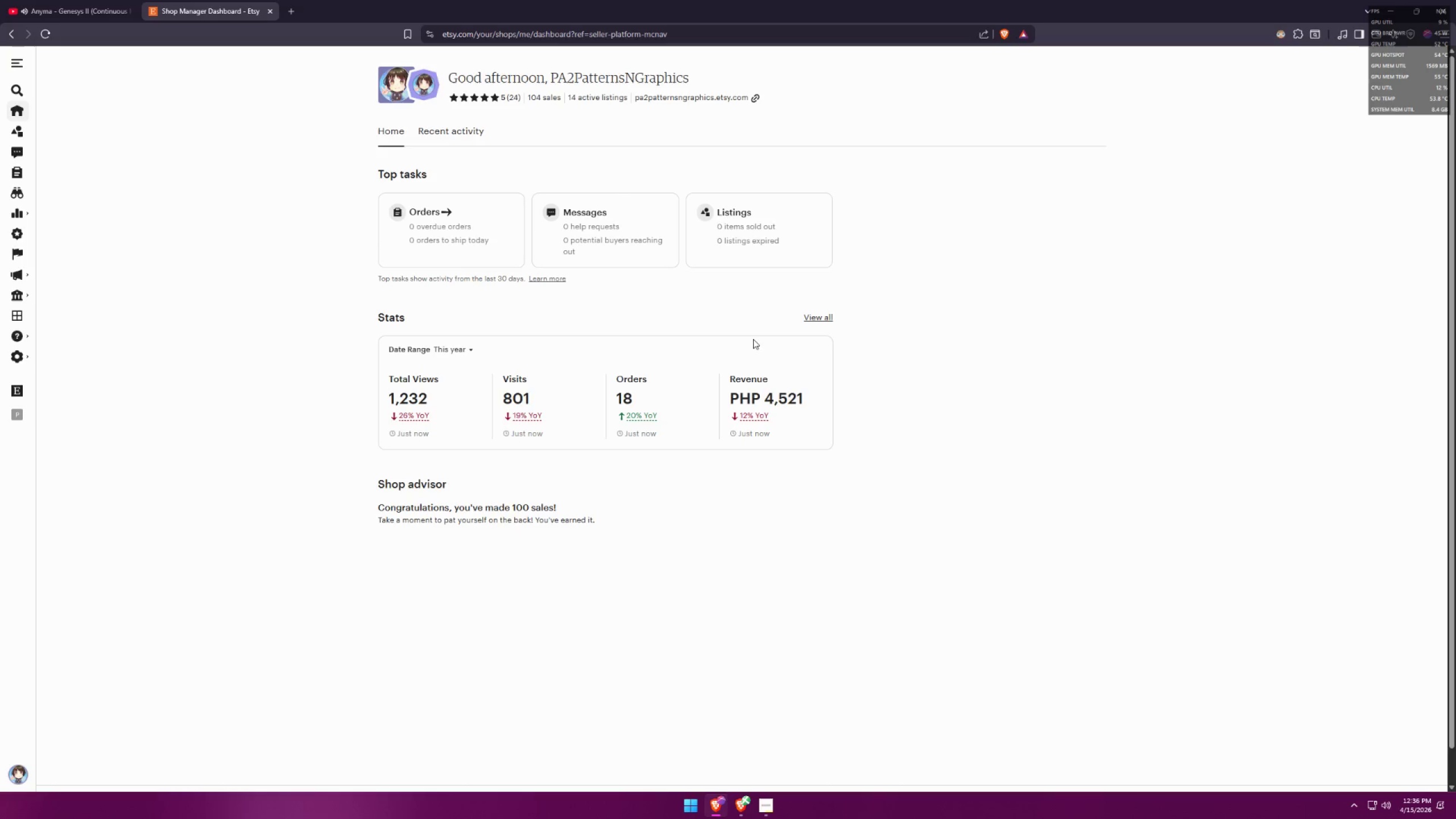 
key(Alt+AltLeft)
 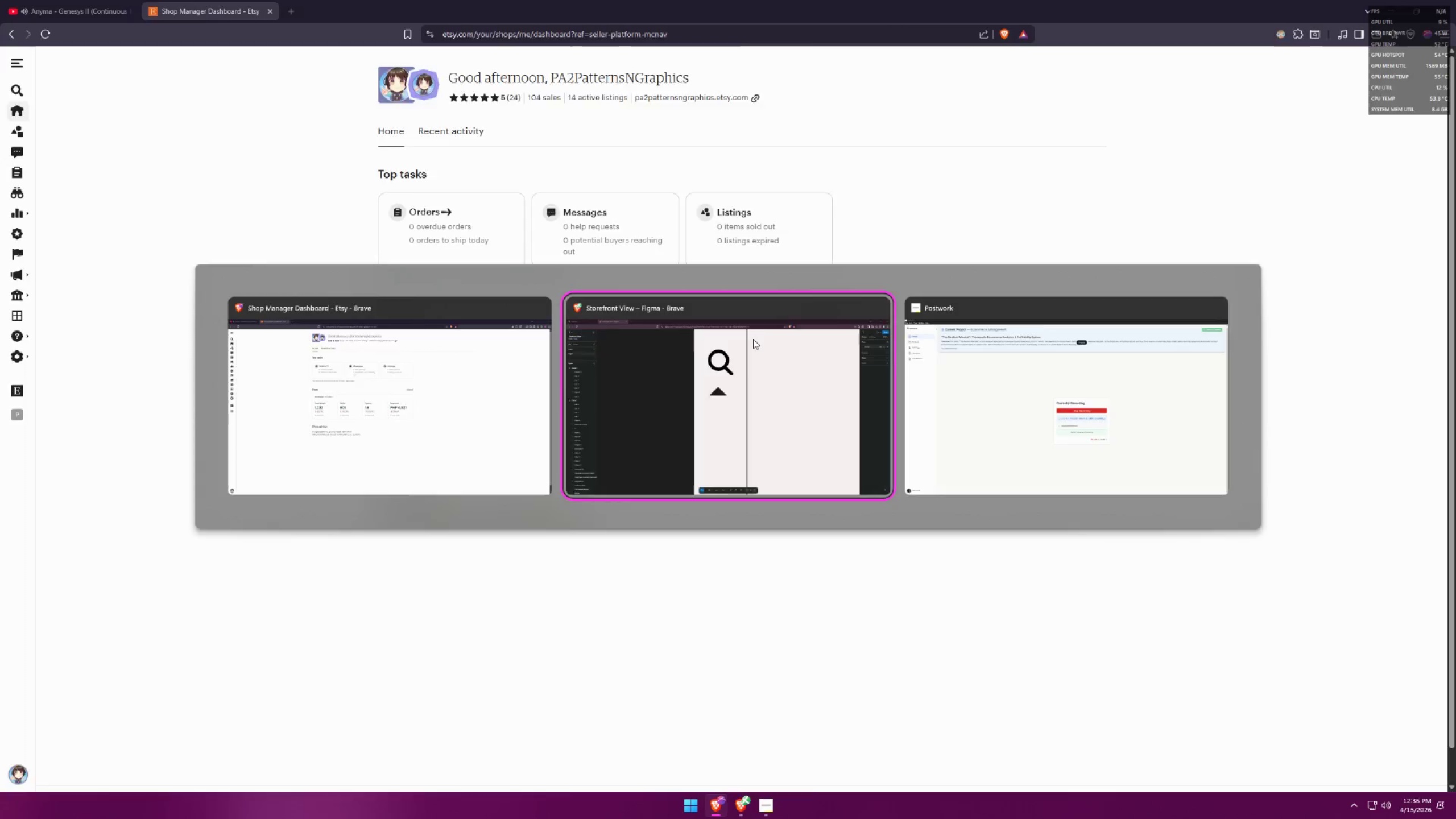 
key(Alt+Tab)
 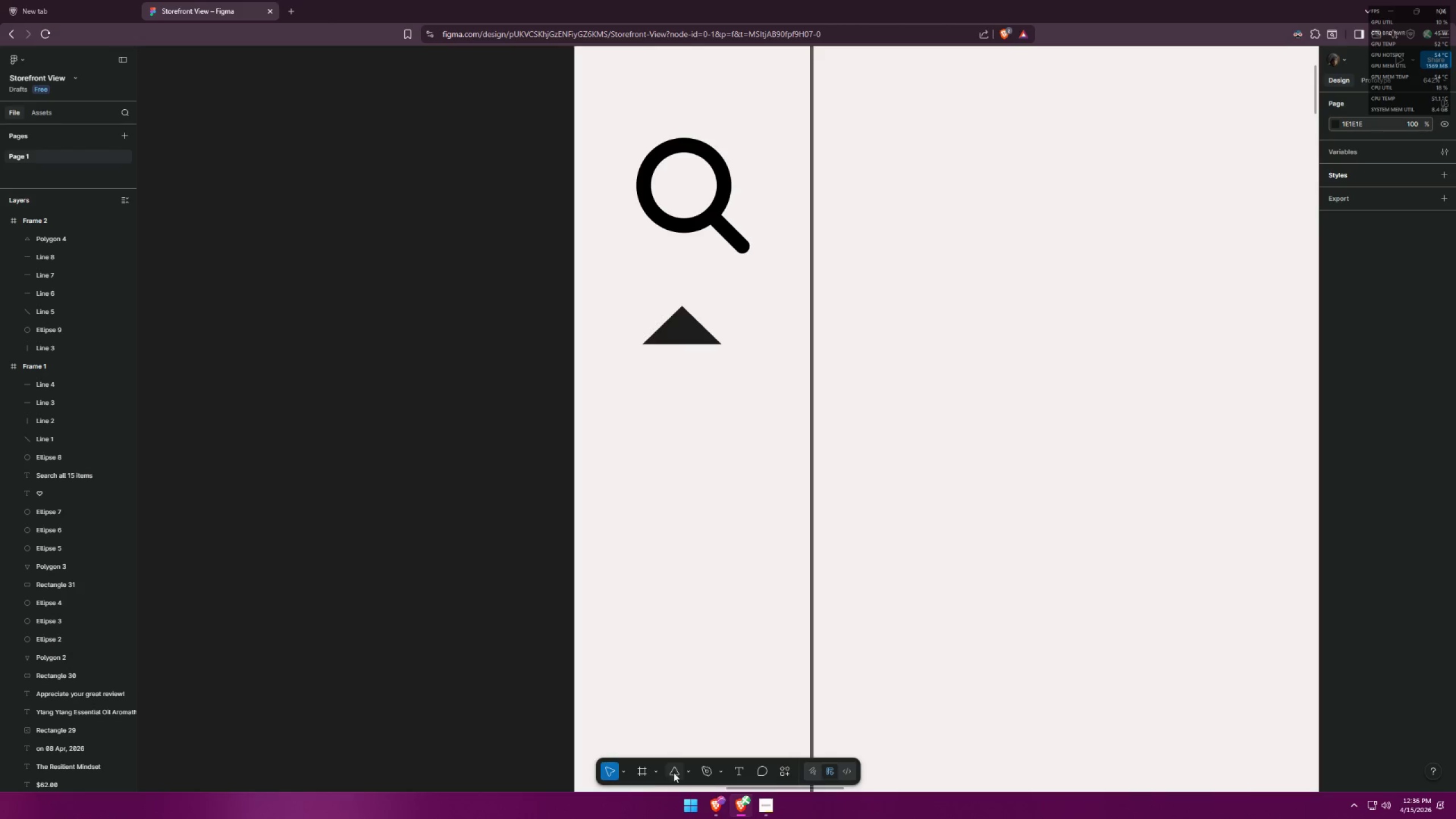 
left_click([685, 768])
 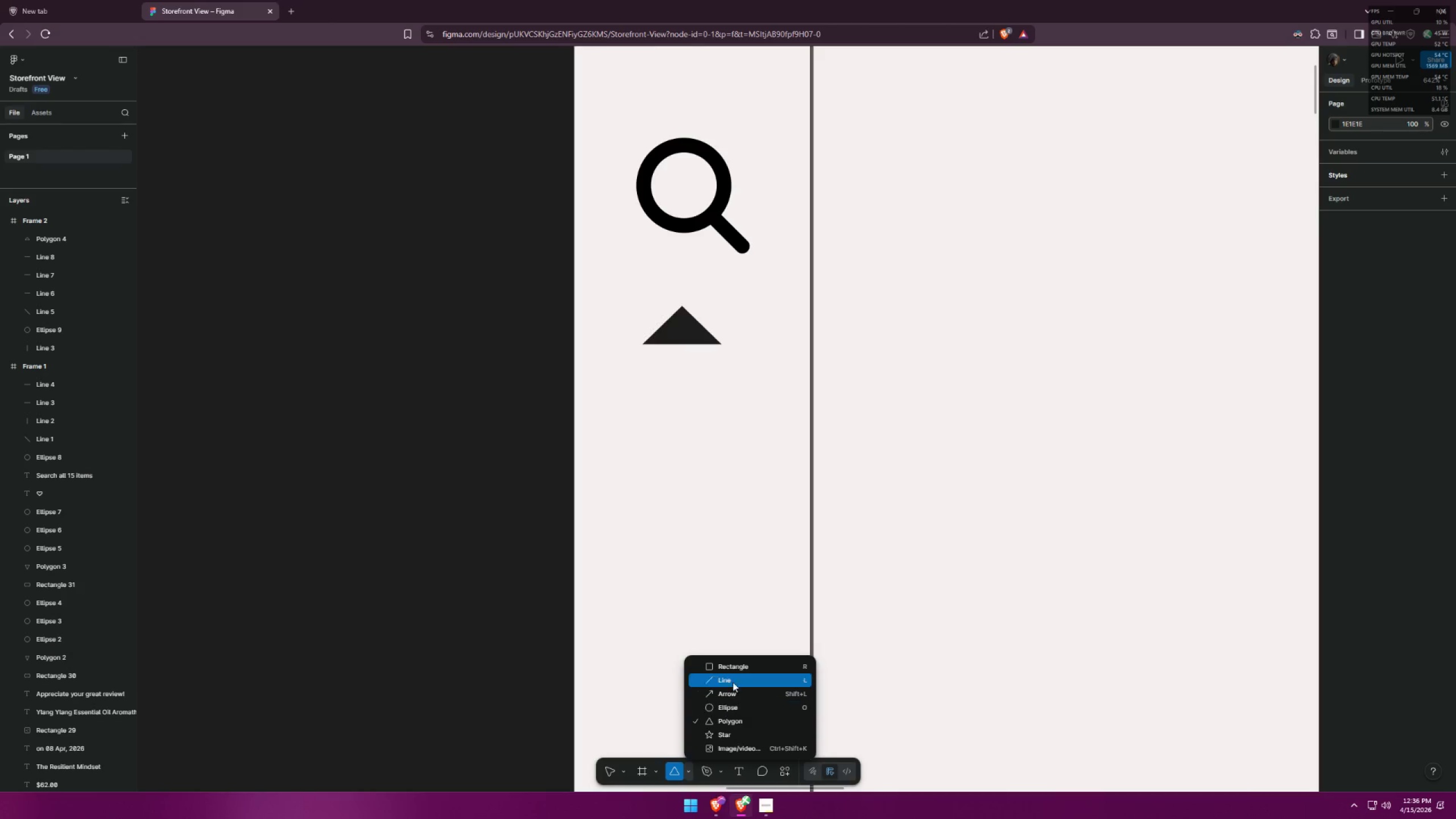 
left_click([743, 668])
 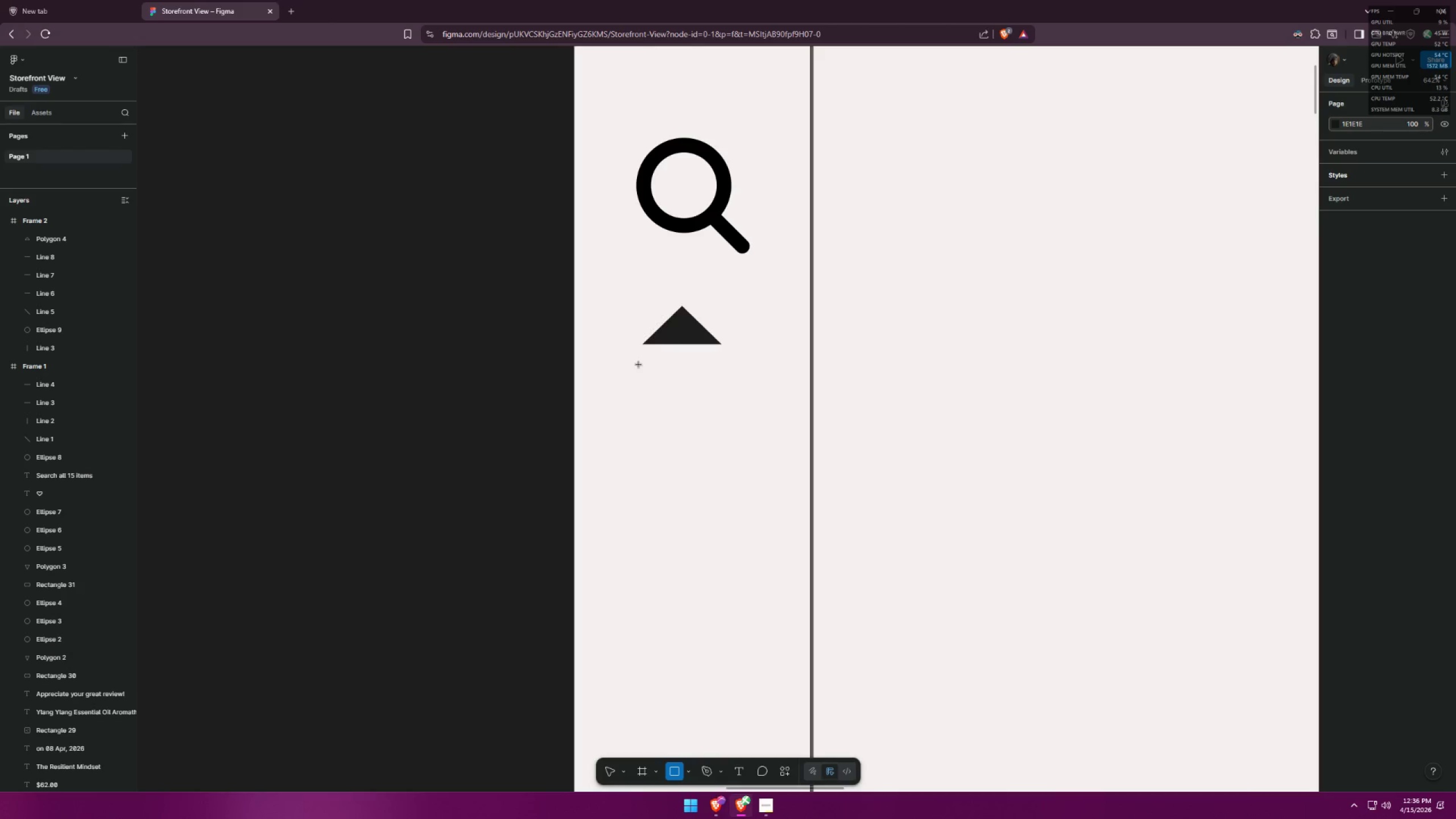 
left_click_drag(start_coordinate=[645, 360], to_coordinate=[722, 348])
 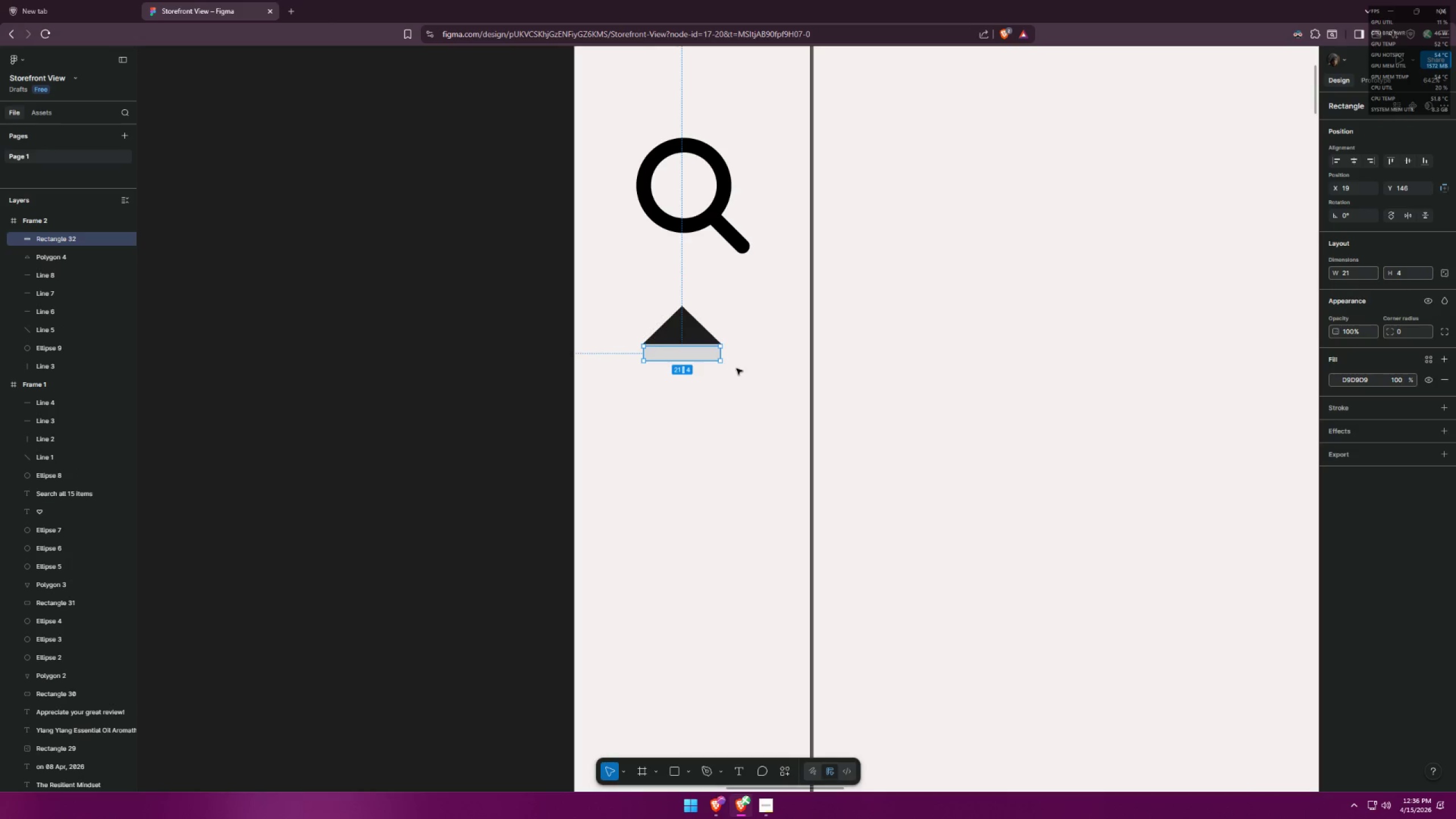 
left_click([737, 369])
 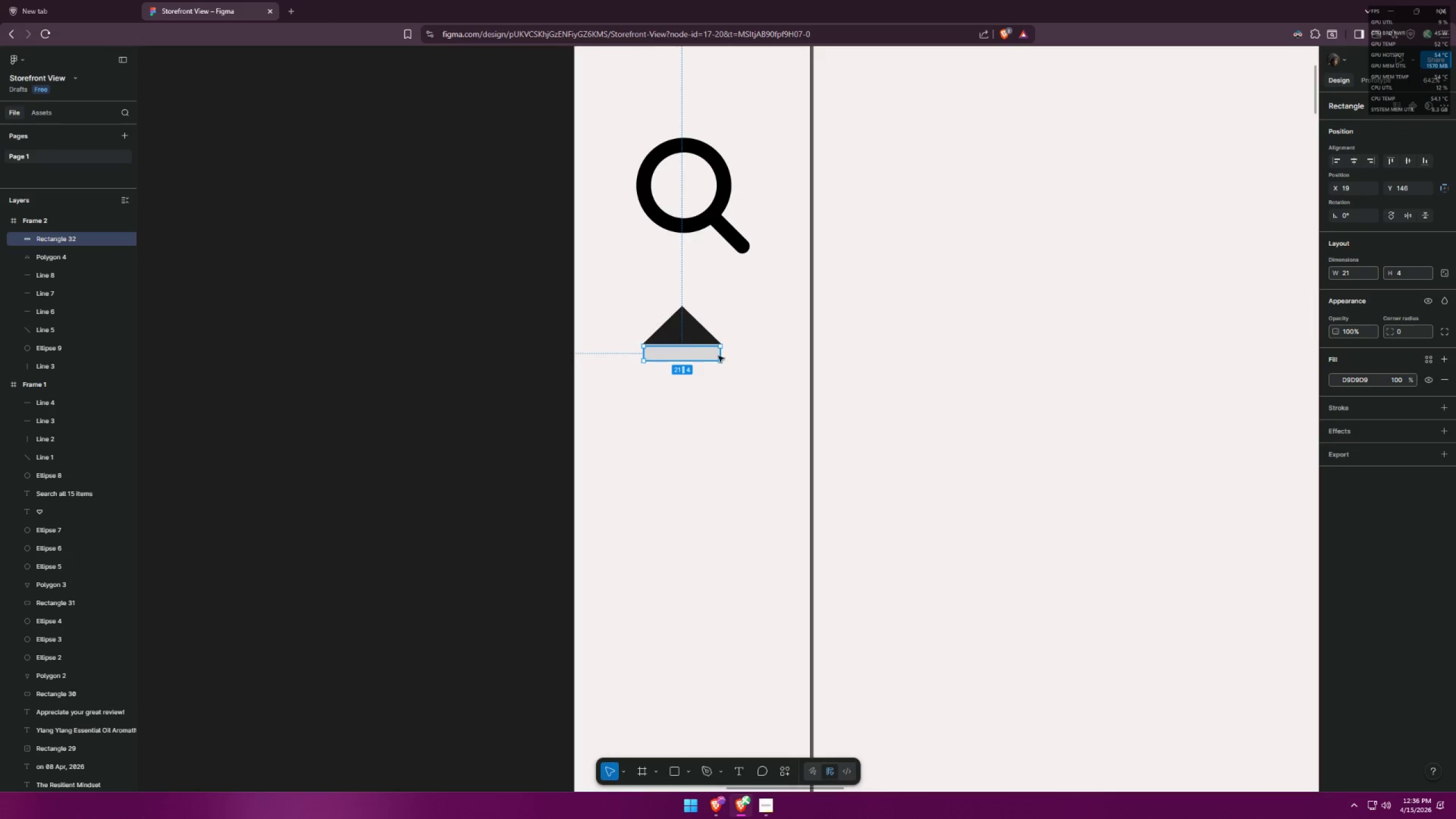 
left_click_drag(start_coordinate=[720, 353], to_coordinate=[727, 353])
 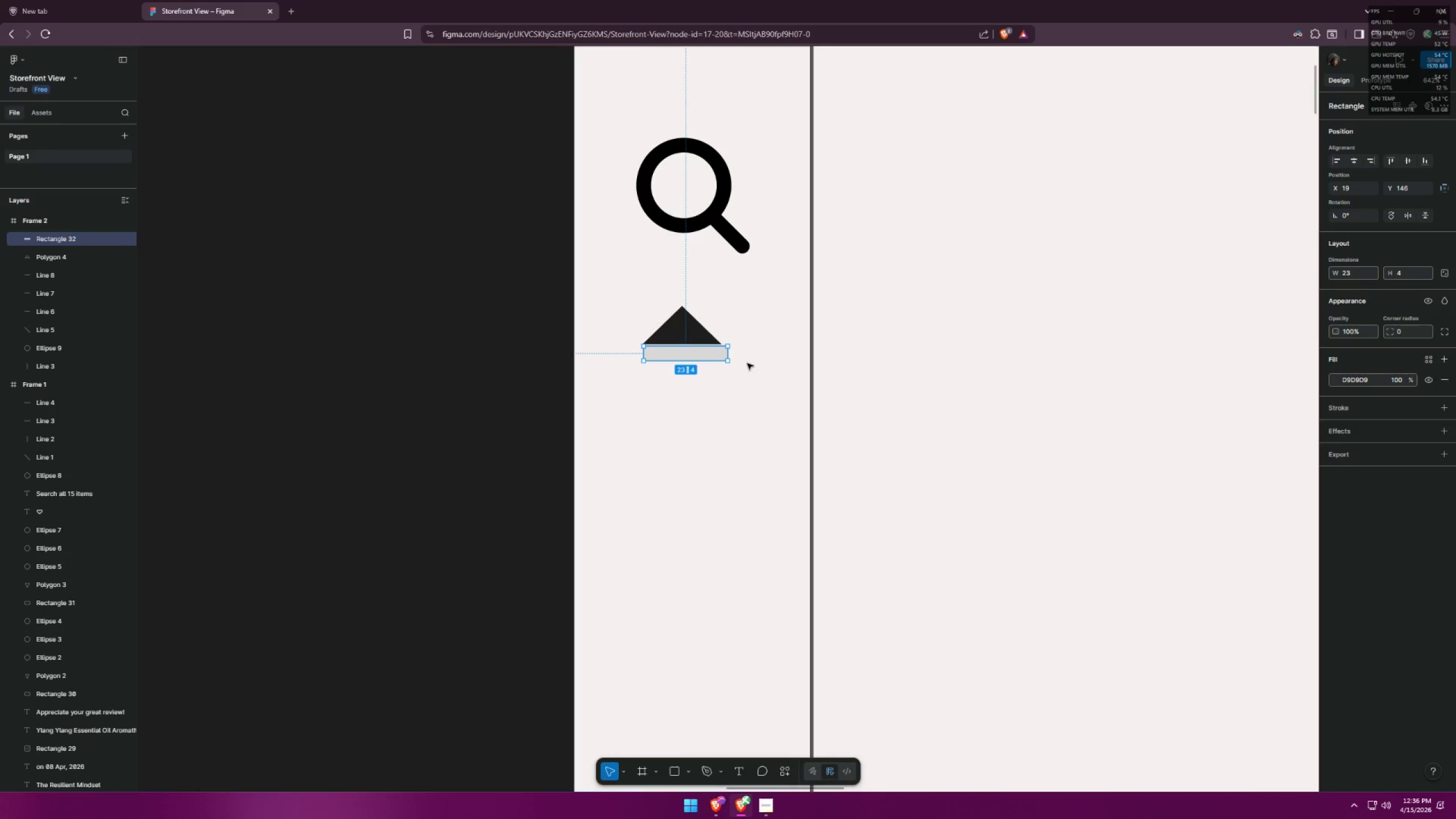 
left_click([752, 364])
 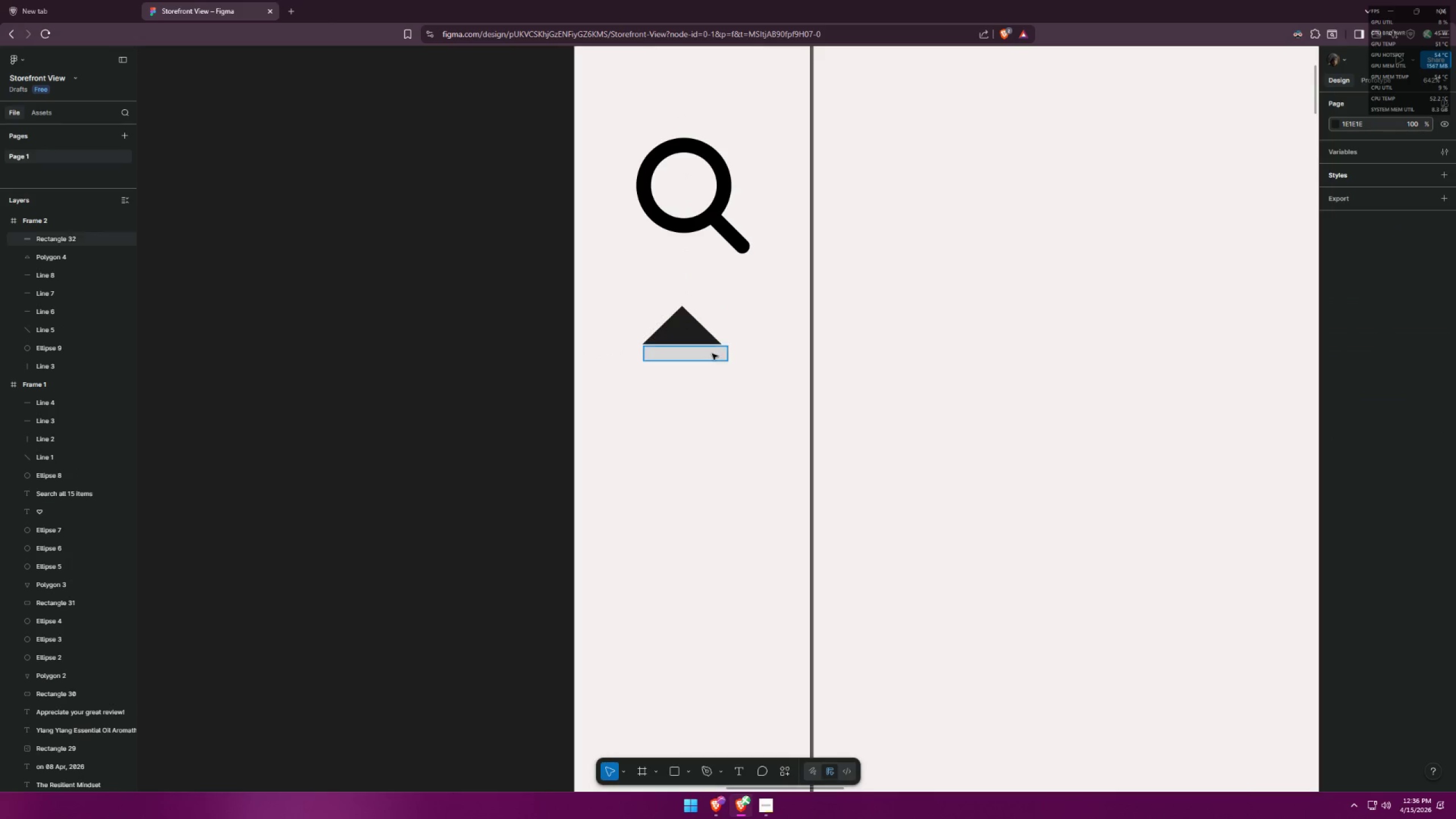 
left_click_drag(start_coordinate=[708, 353], to_coordinate=[705, 348])
 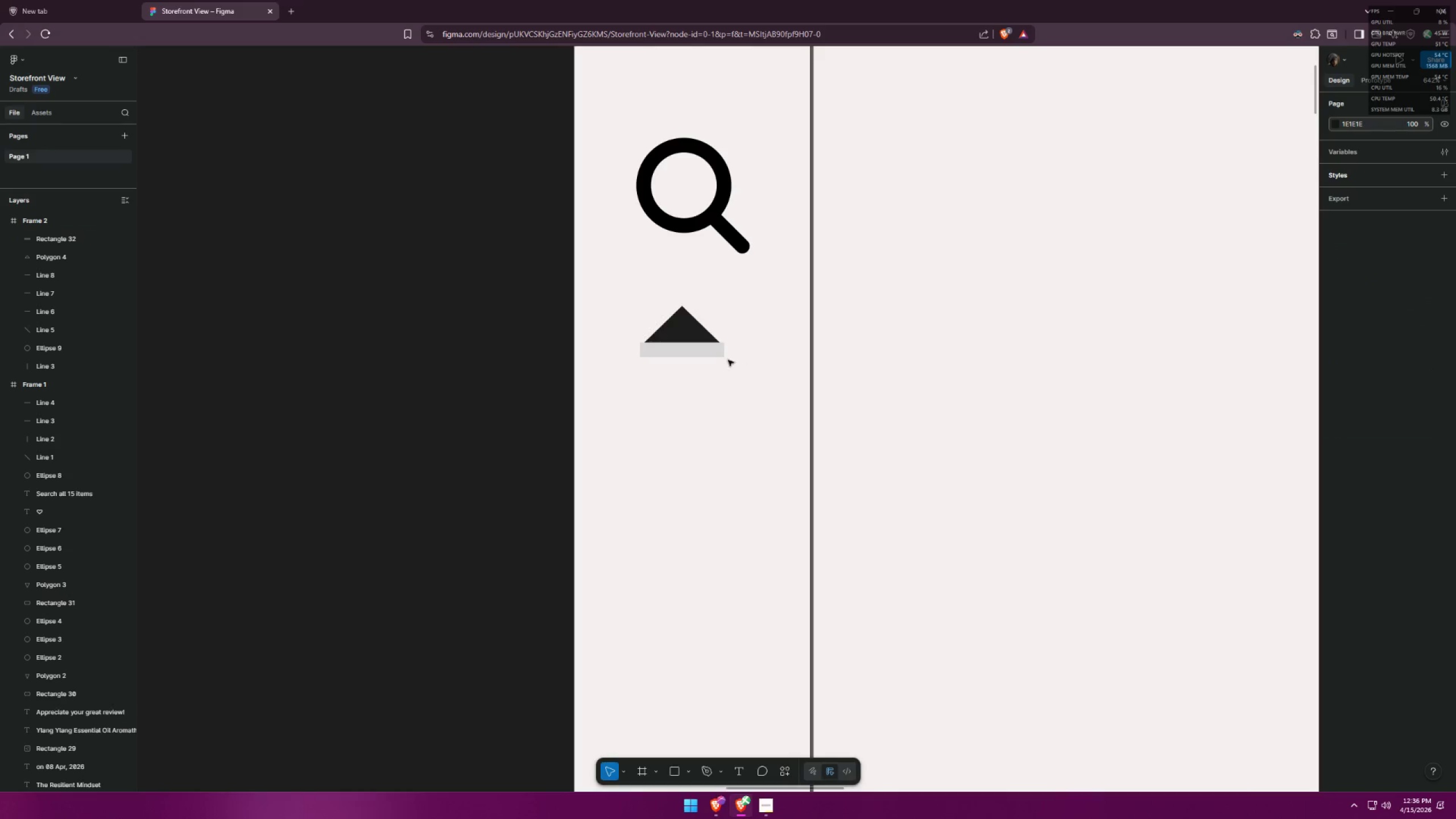 
double_click([704, 353])
 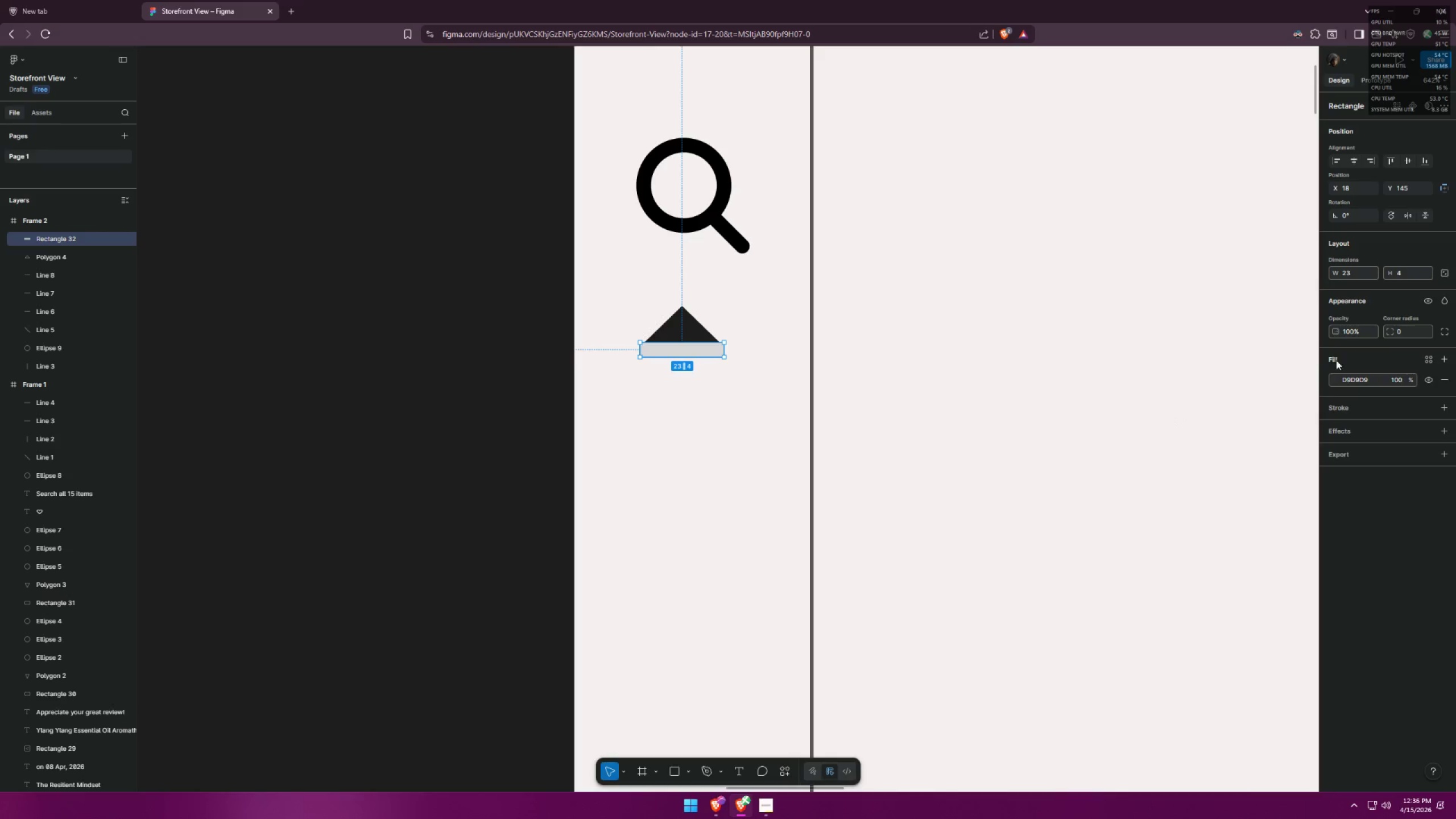 
left_click([1356, 379])
 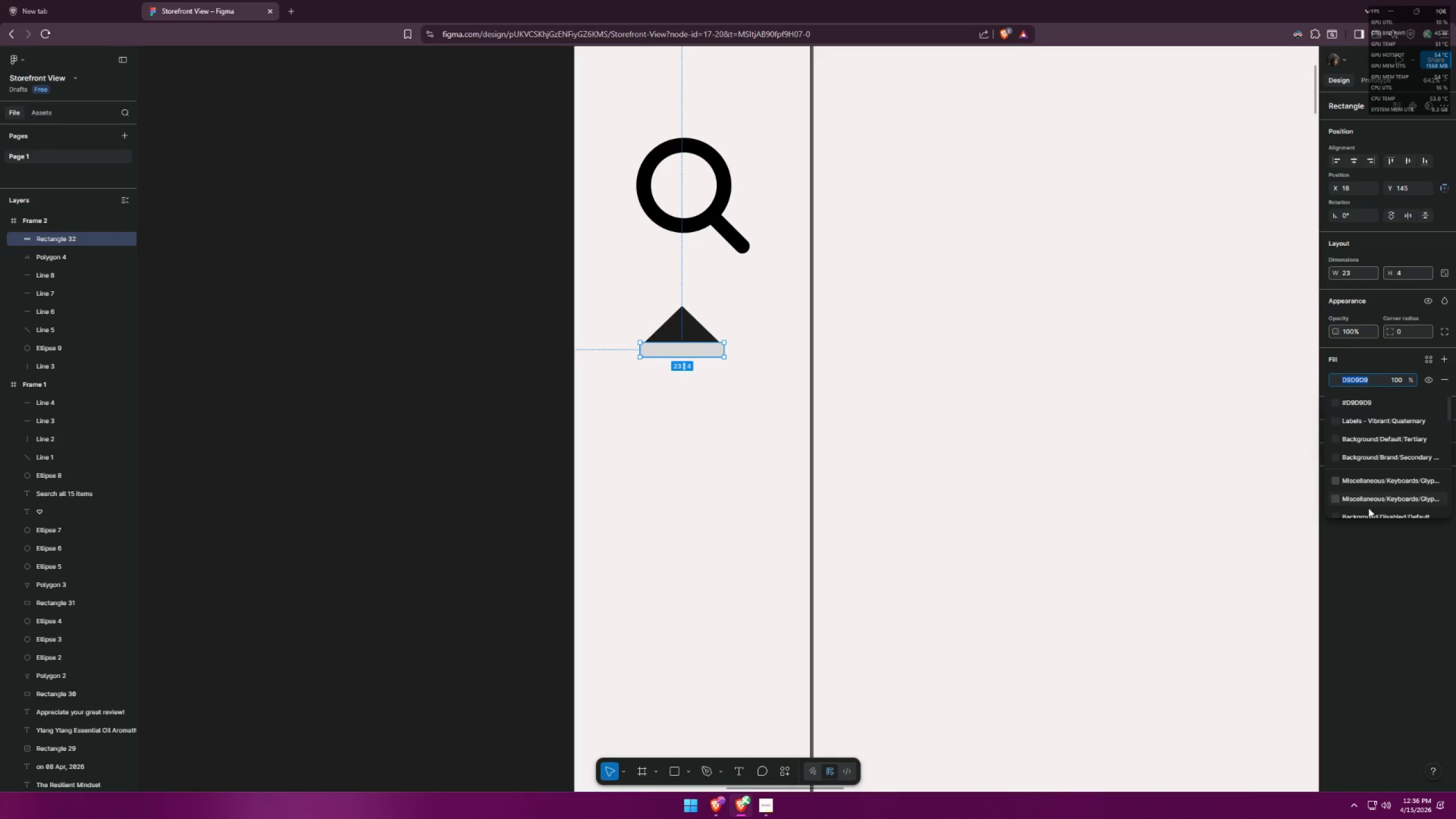 
scroll: coordinate [1414, 488], scroll_direction: down, amount: 8.0
 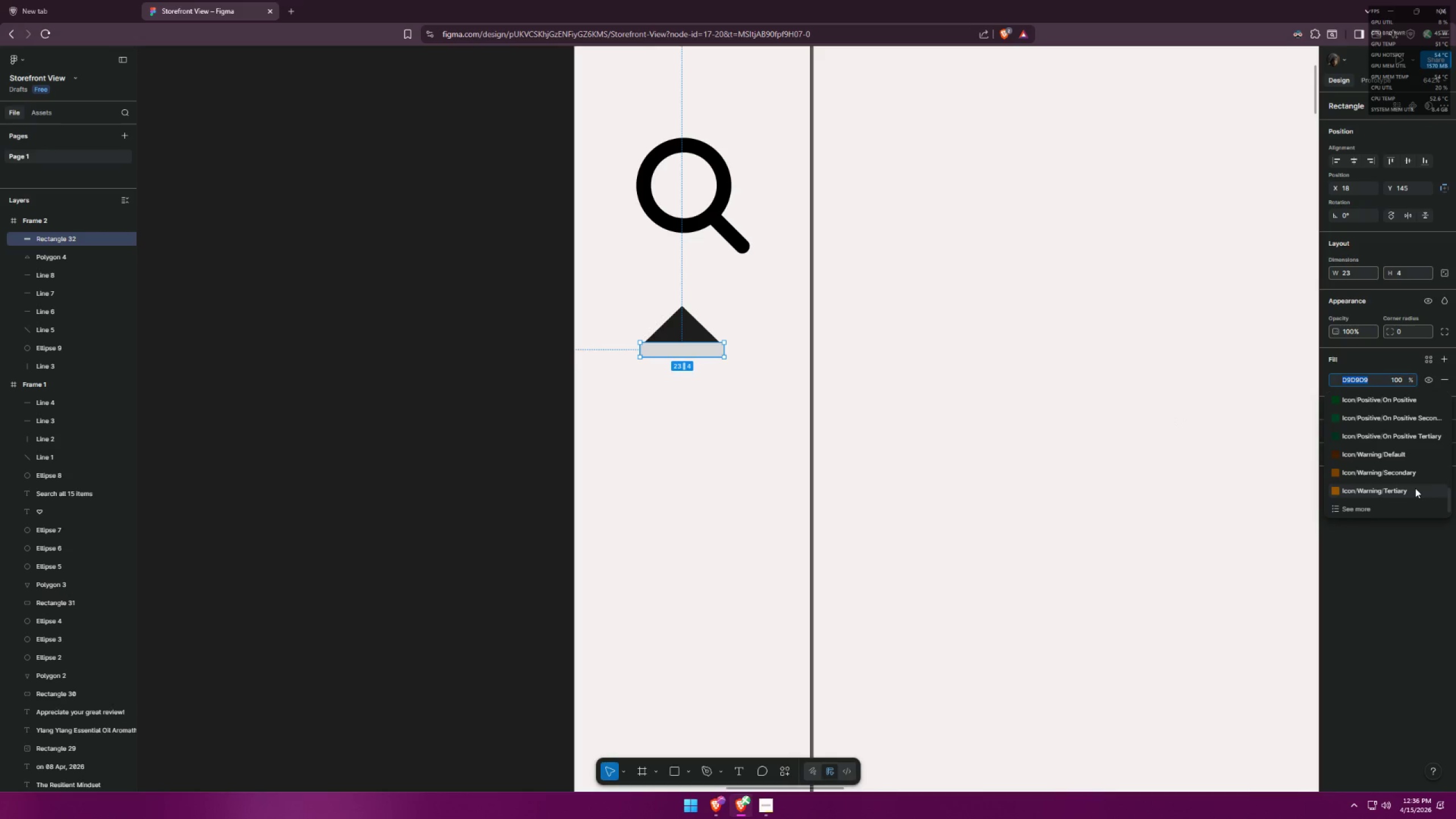 
scroll: coordinate [1414, 485], scroll_direction: up, amount: 2.0
 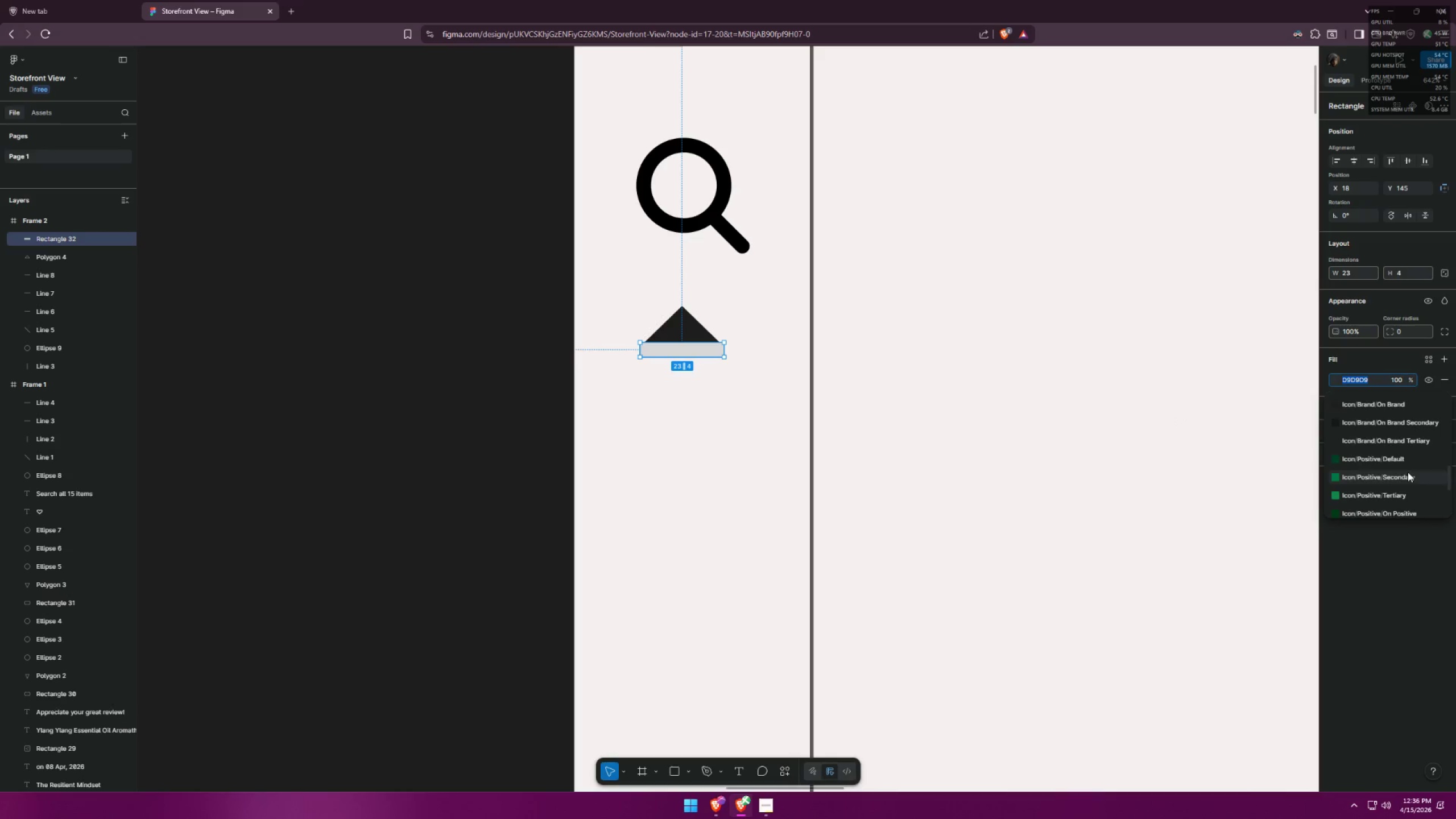 
scroll: coordinate [1395, 457], scroll_direction: down, amount: 1.0
 